 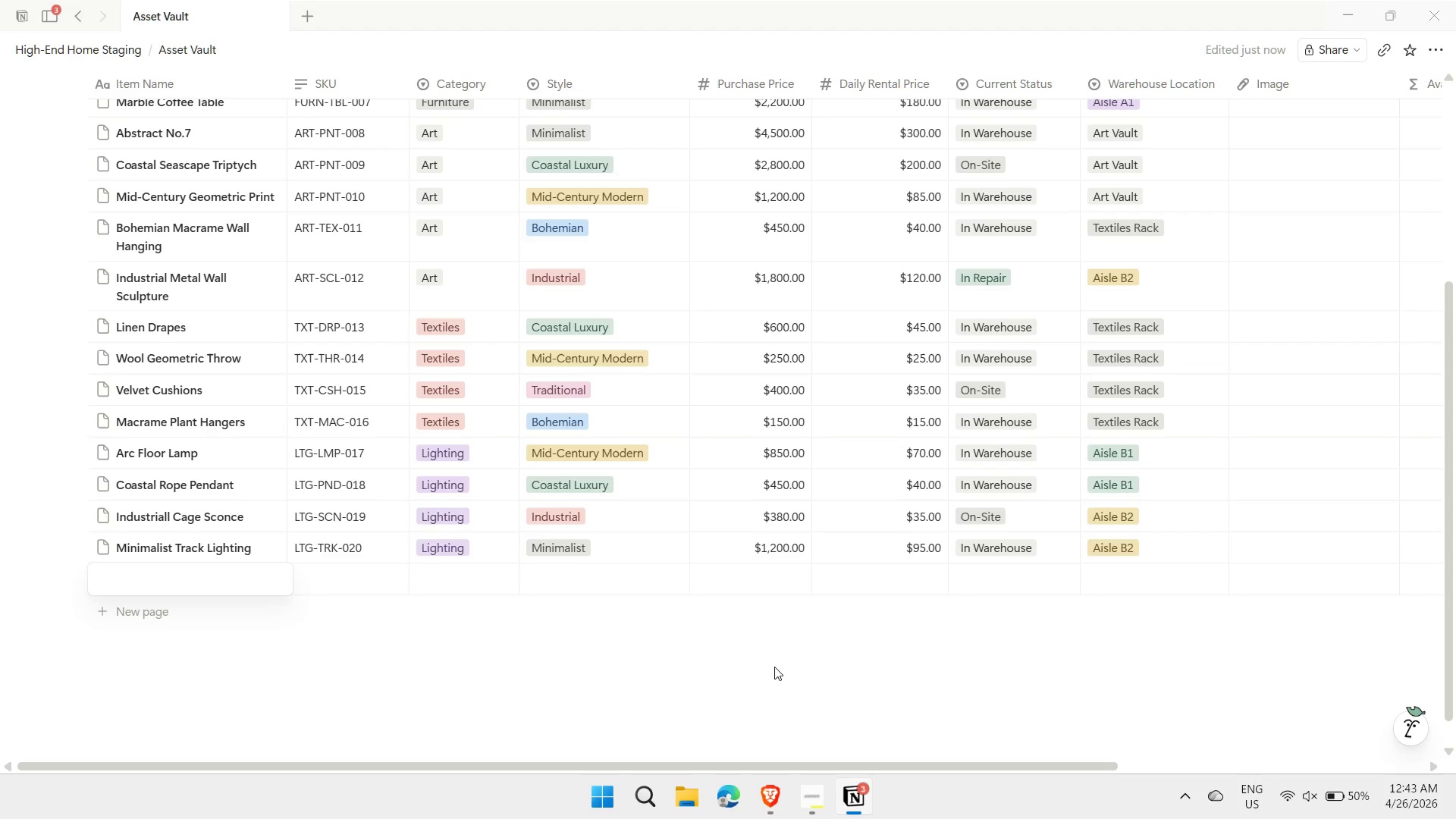 
type(Ceramic Vase Set)
 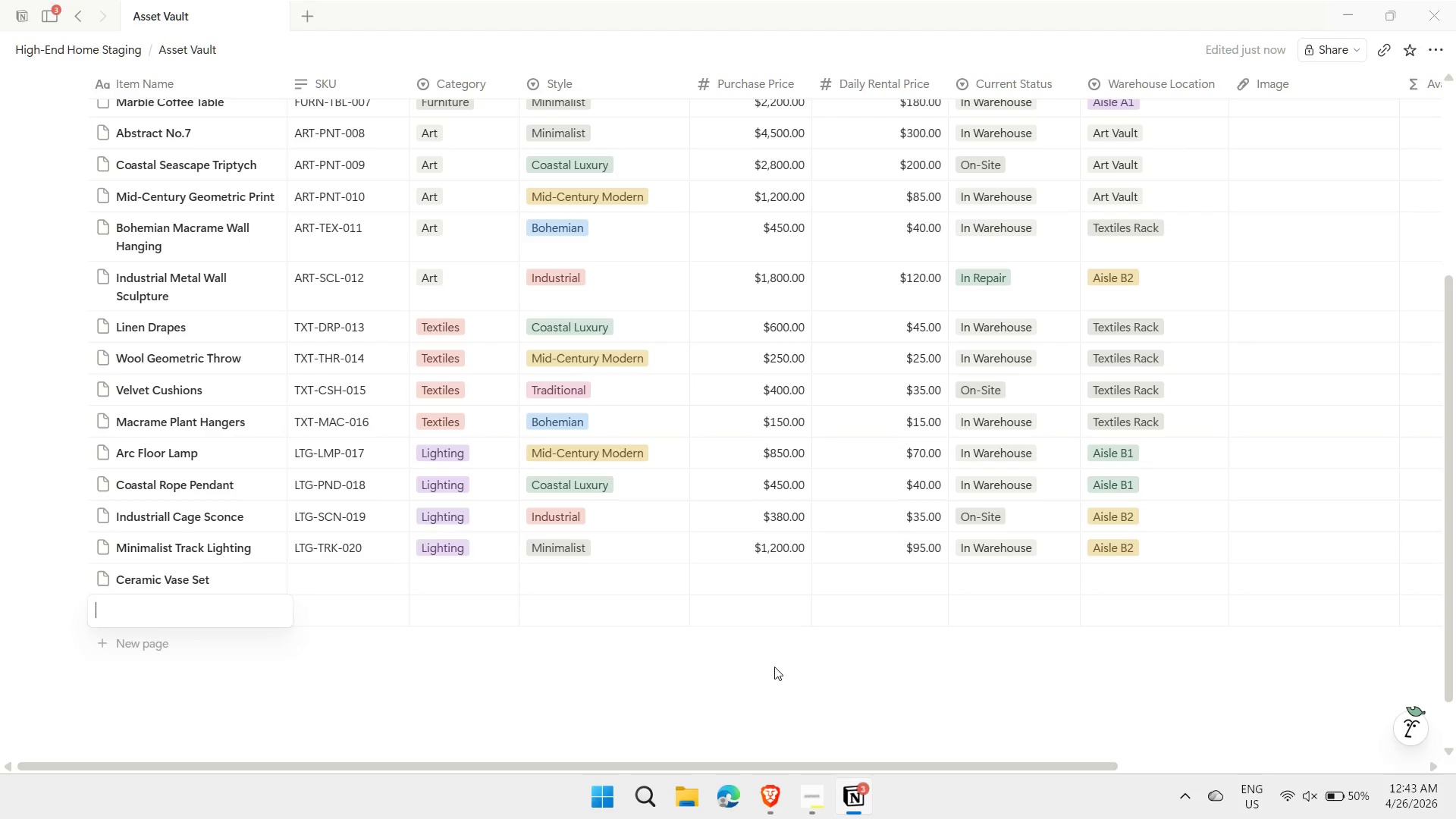 
key(Shift+Enter)
 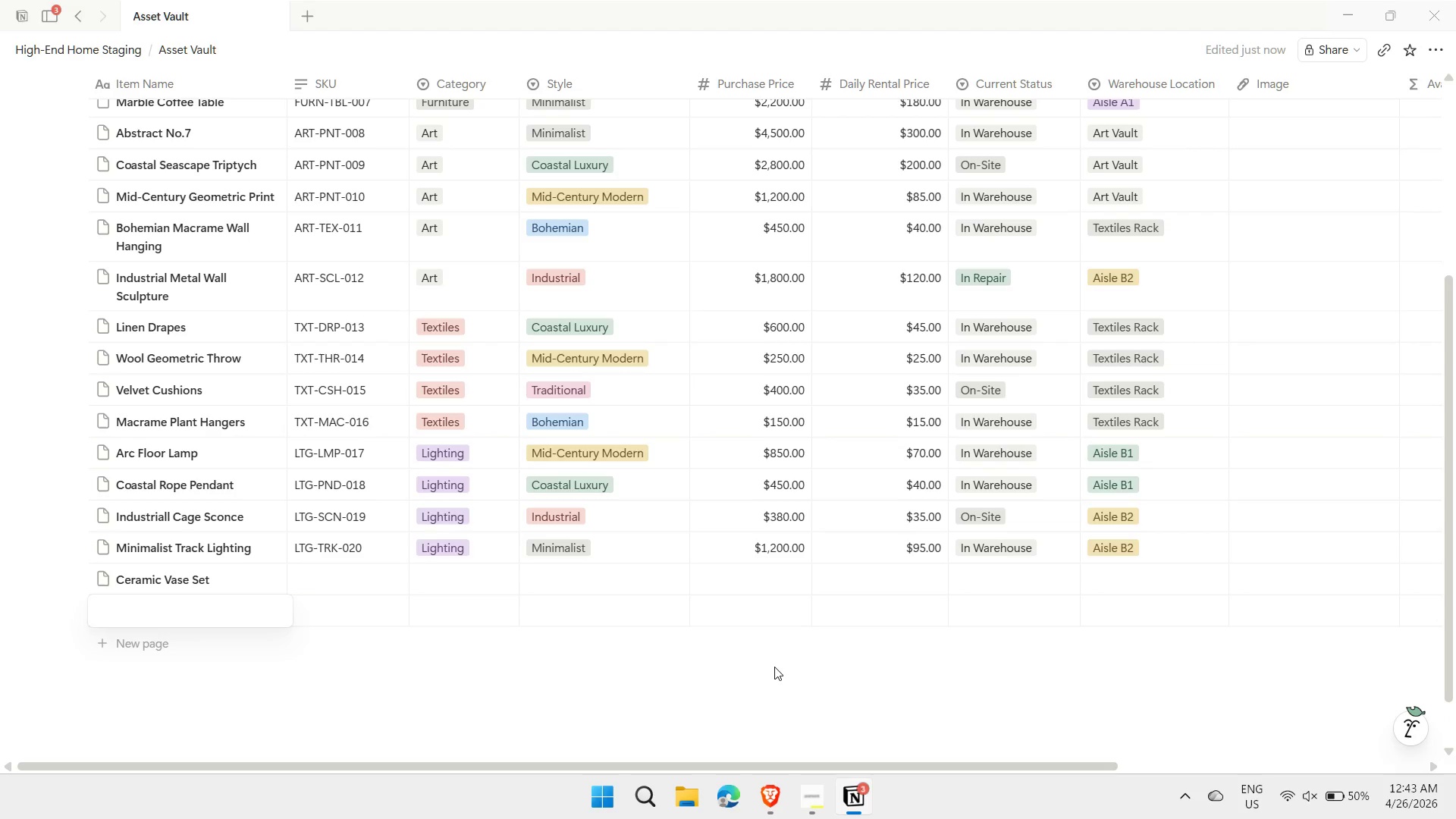 
type(Coastal Driftwood Mirror)
 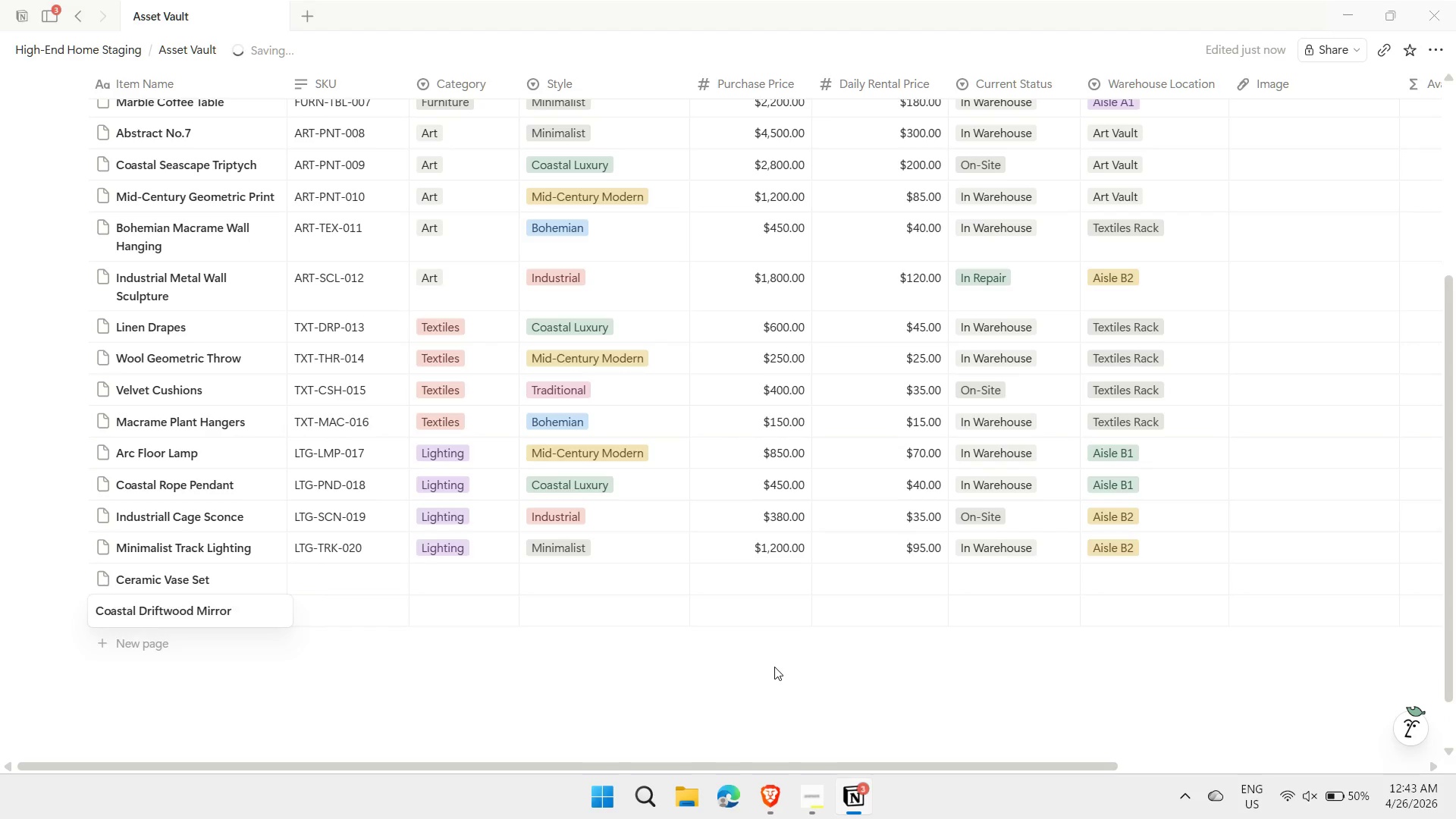 
key(Shift+Enter)
 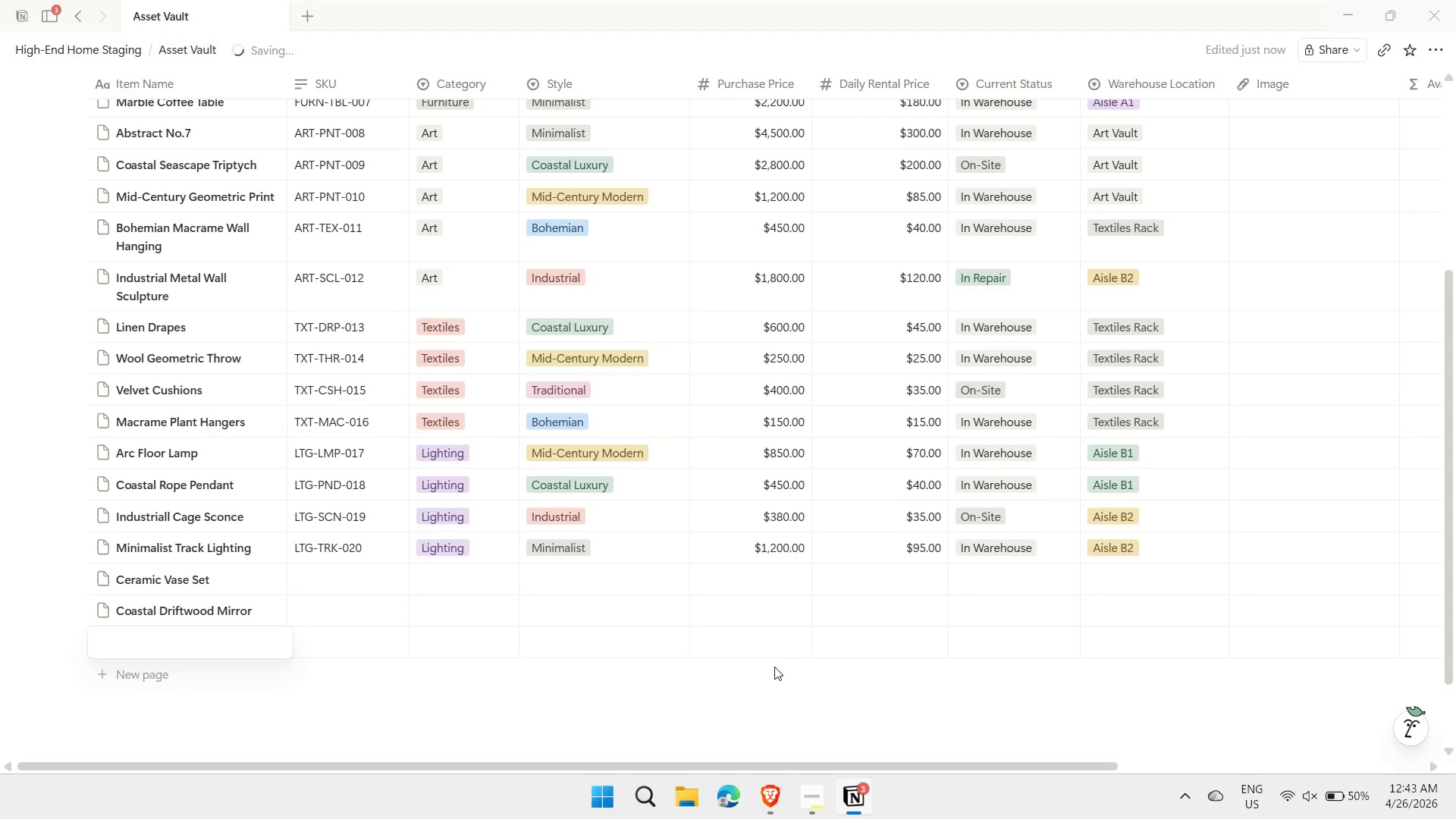 
type(Mid-Centruy)
key(Backspace)
key(Backspace)
key(Backspace)
type(ury V)
key(Backspace)
type(Bar Cart)
 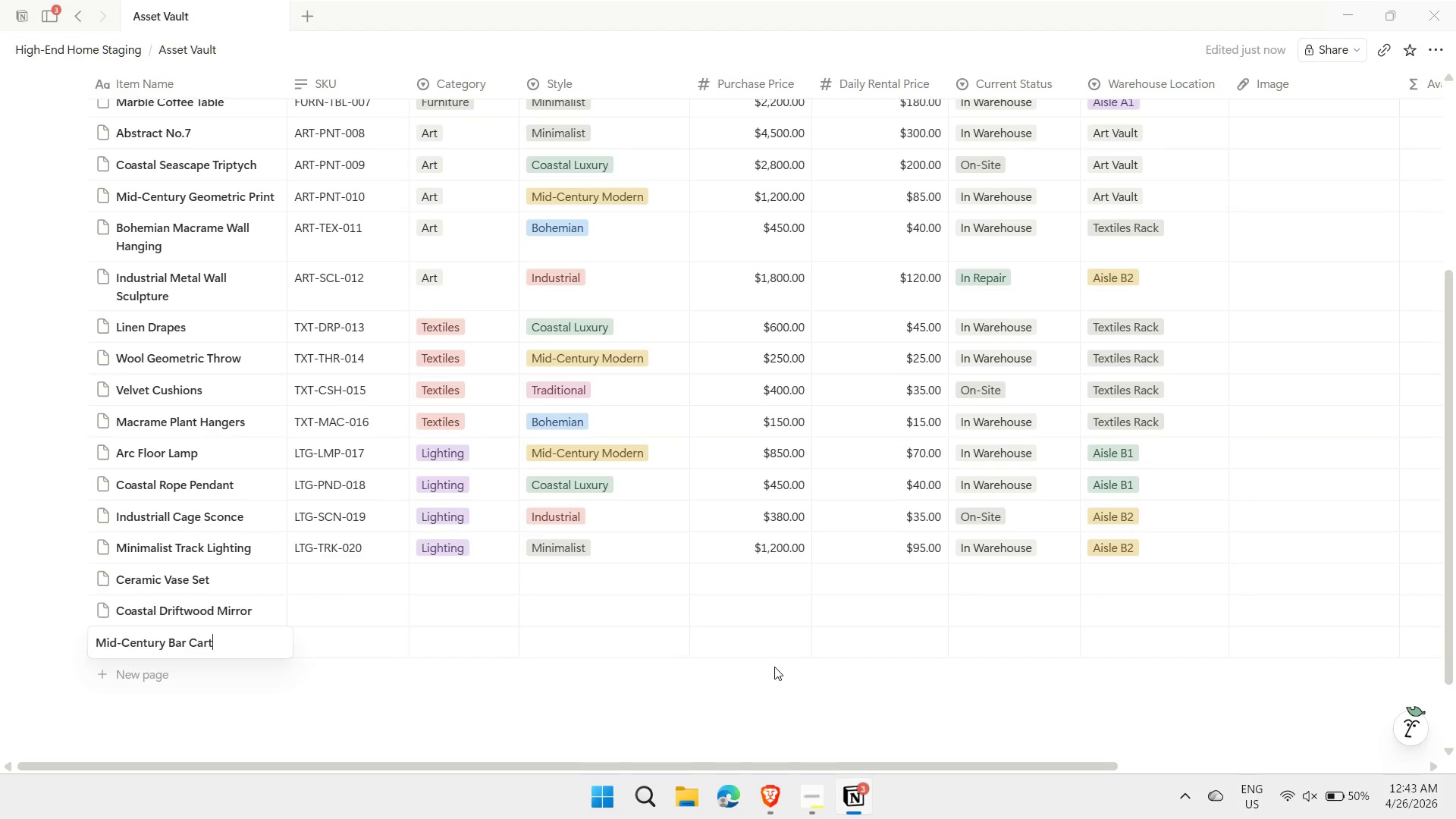 
key(Shift+Enter)
 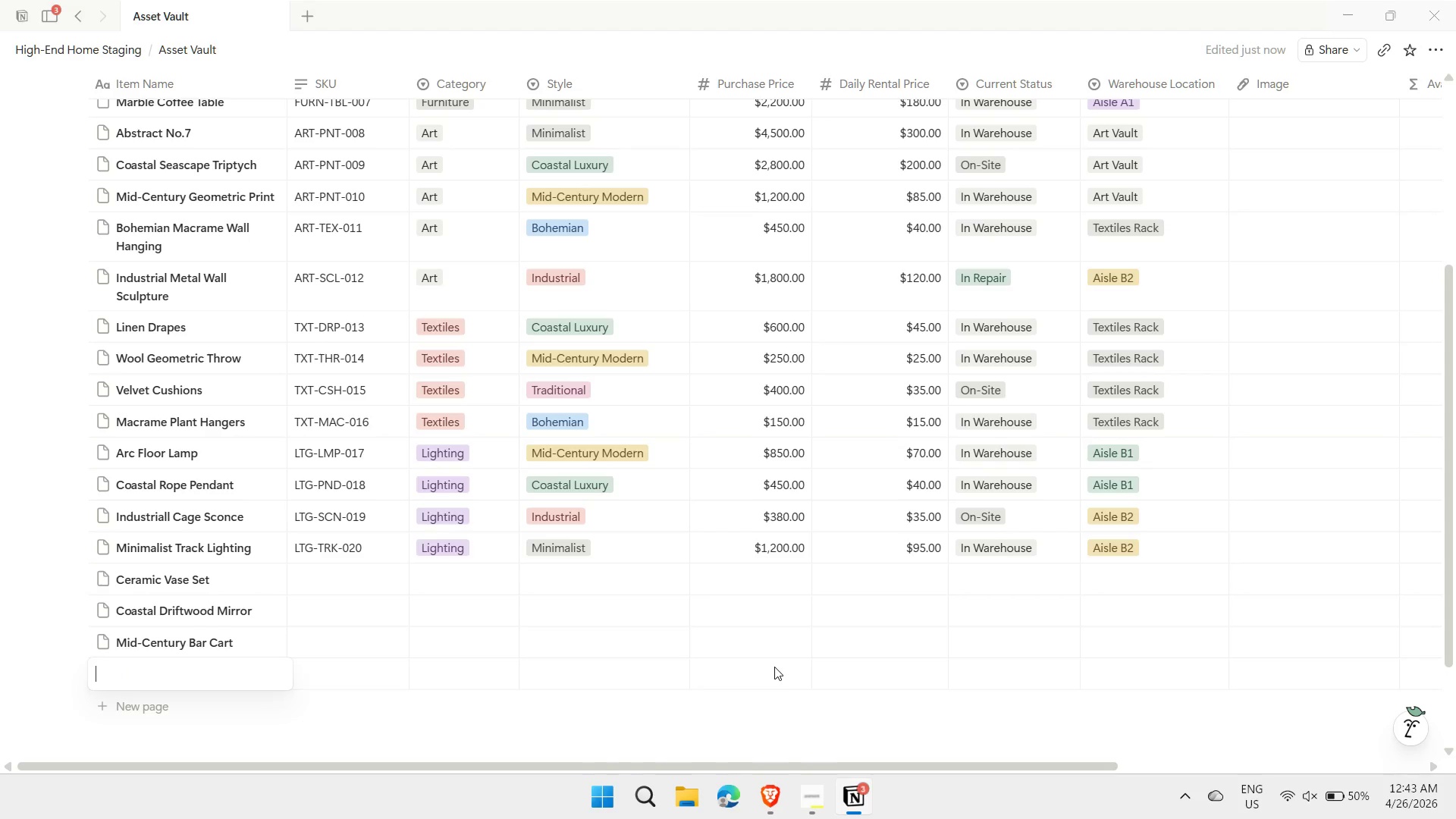 
type(Abstract A)
key(Backspace)
type(Sculpture)
 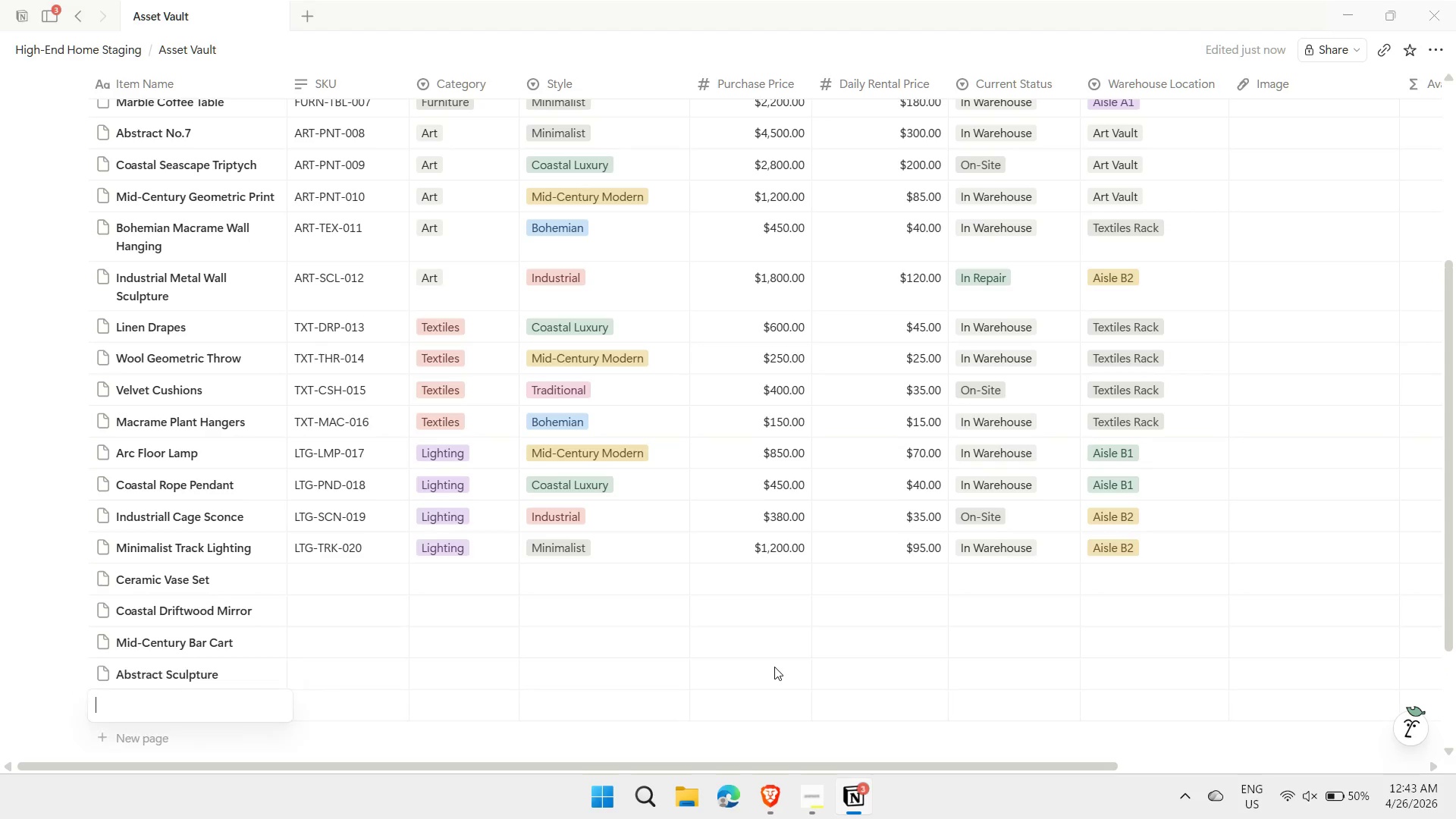 
key(Shift+Enter)
 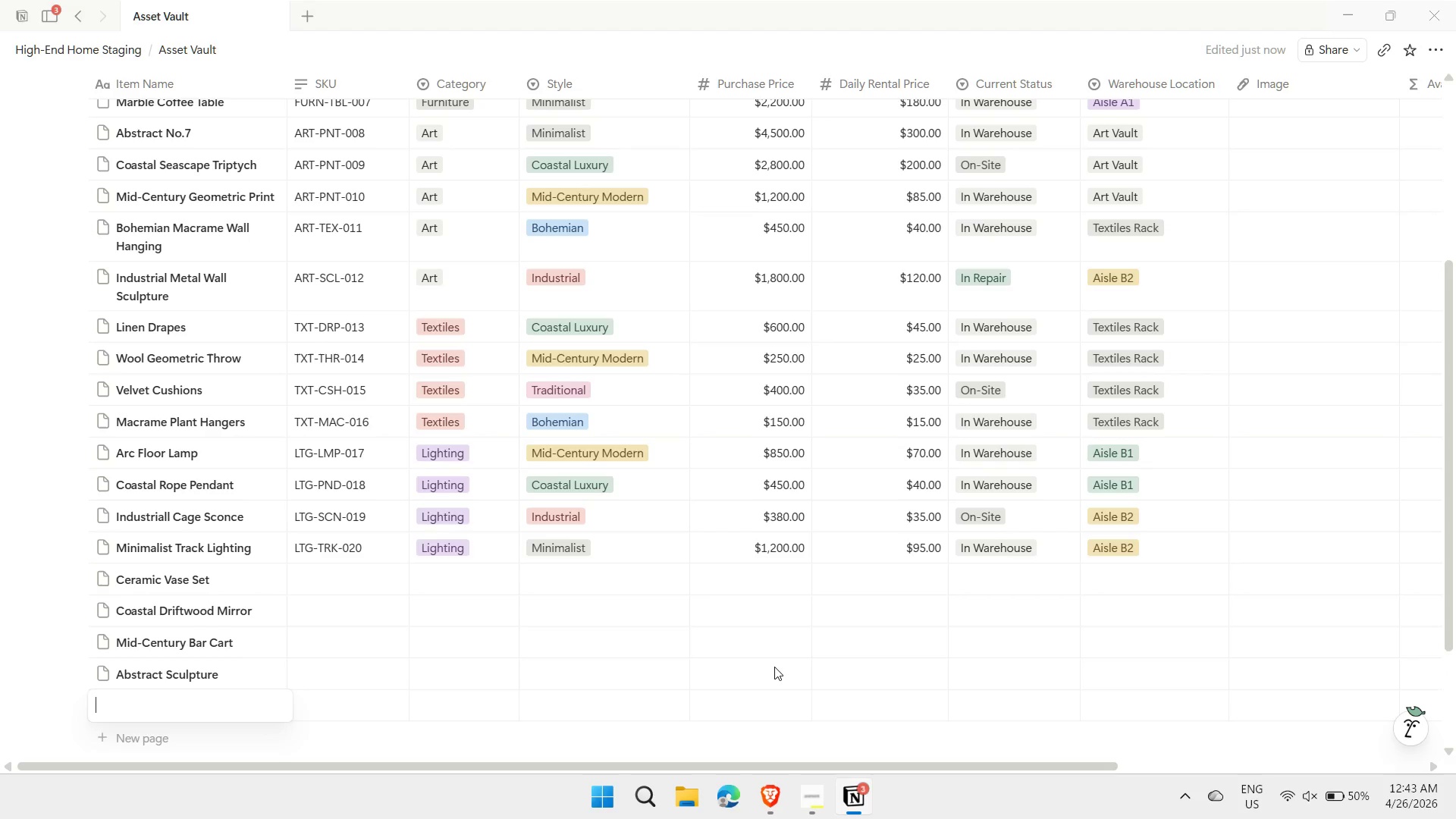 
type(Fiddel Leaf)
 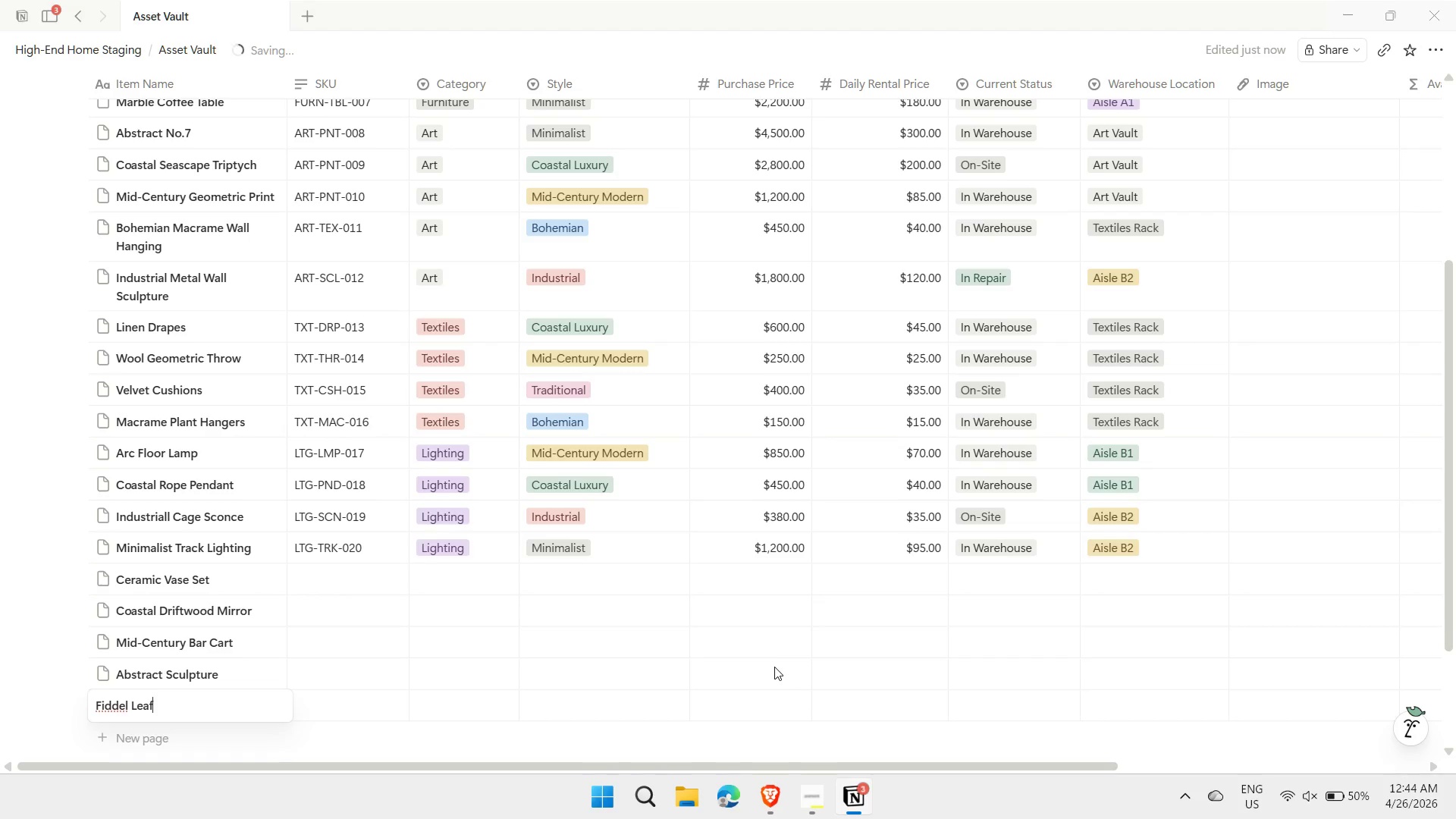 
key(Enter)
 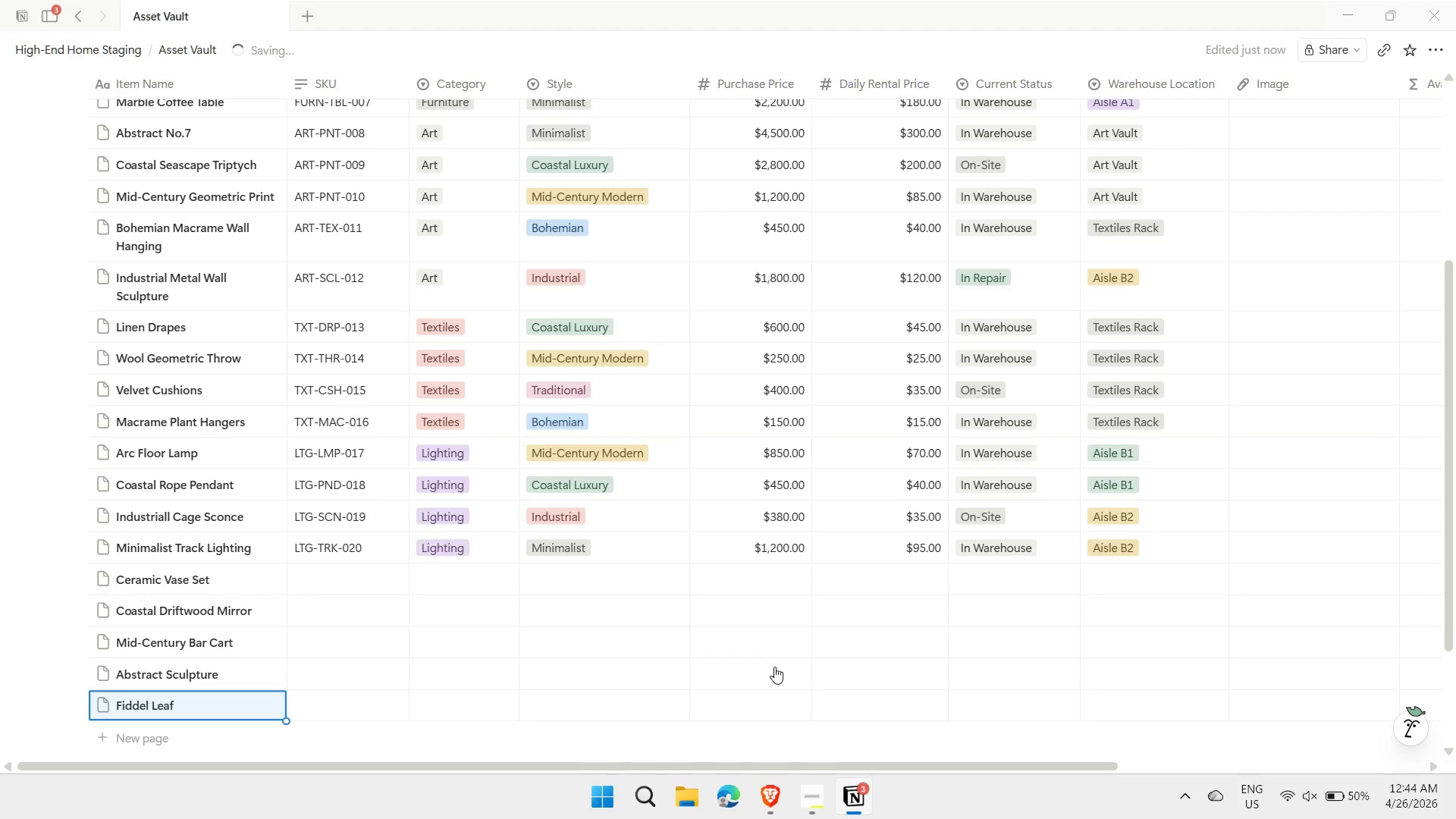 
key(ArrowRight)
 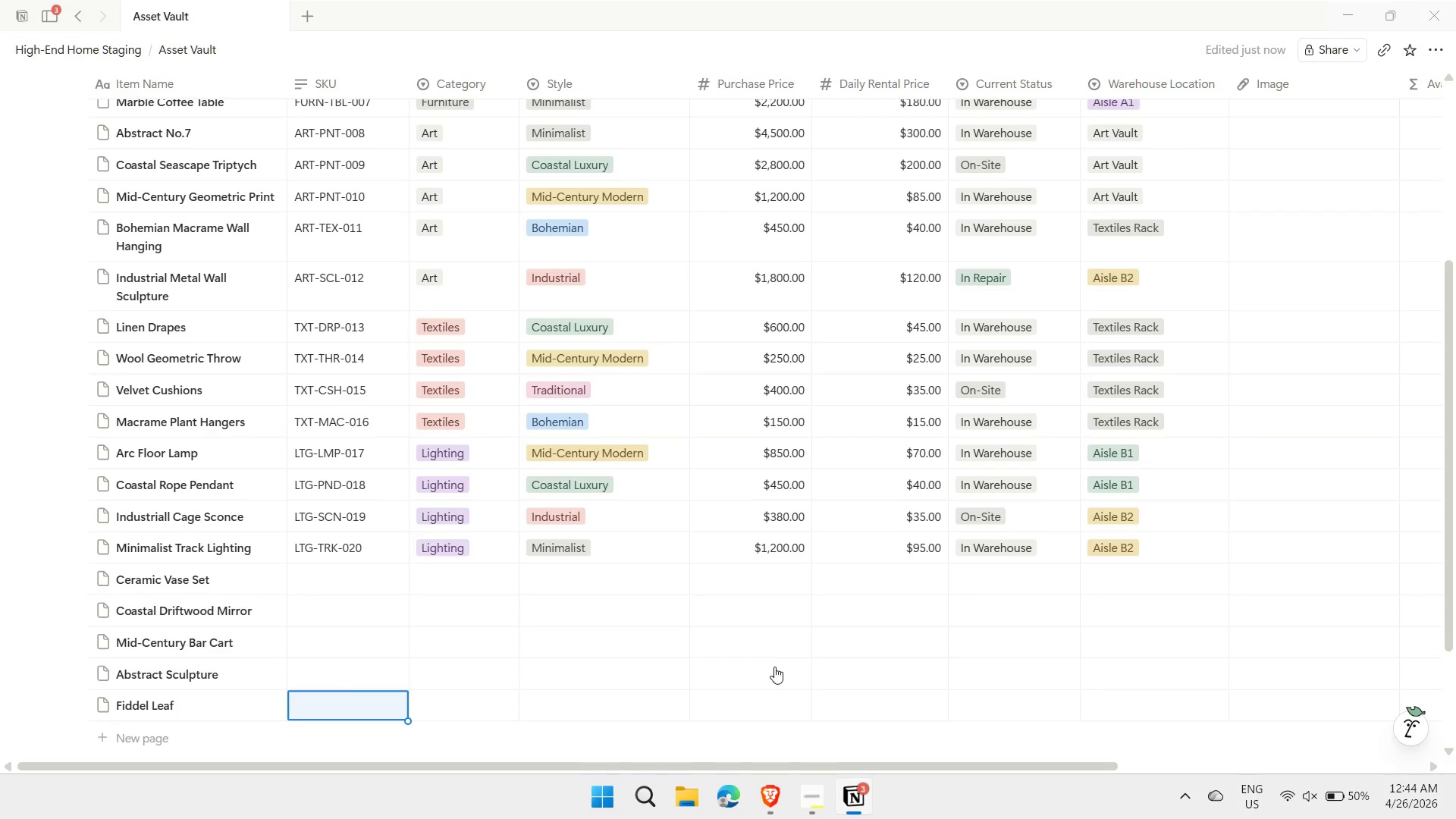 
key(ArrowUp)
 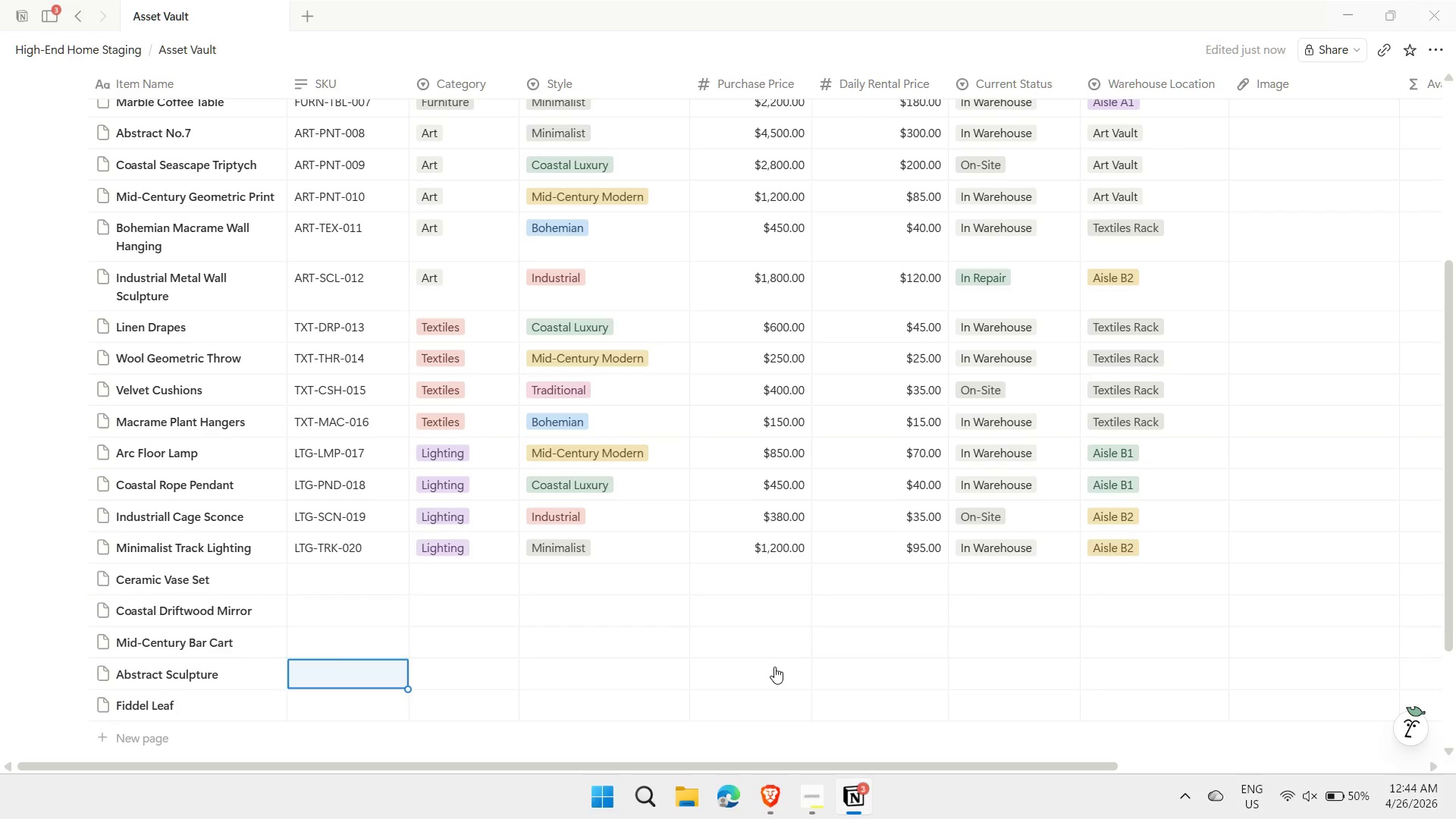 
key(ArrowUp)
 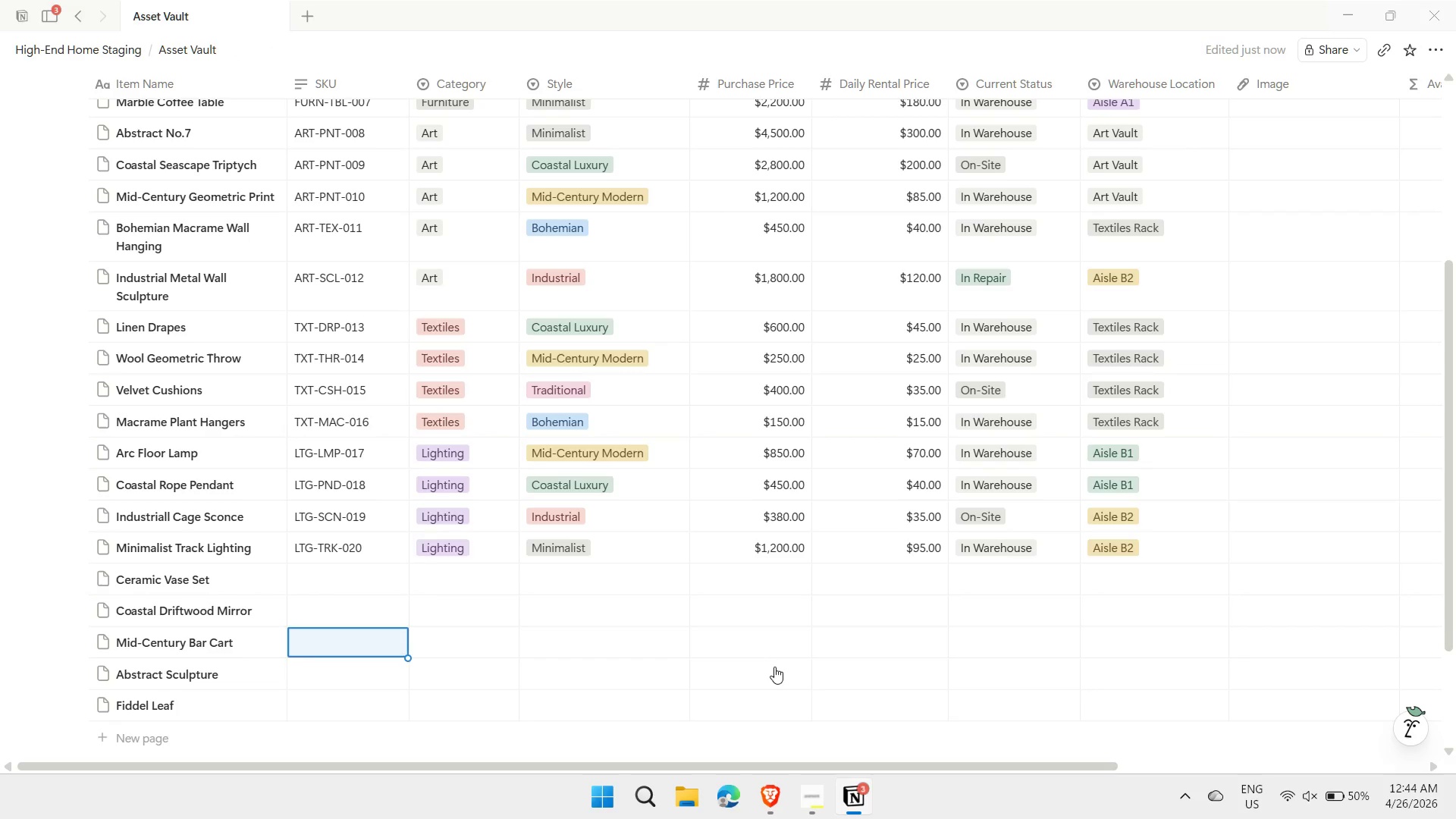 
key(ArrowUp)
 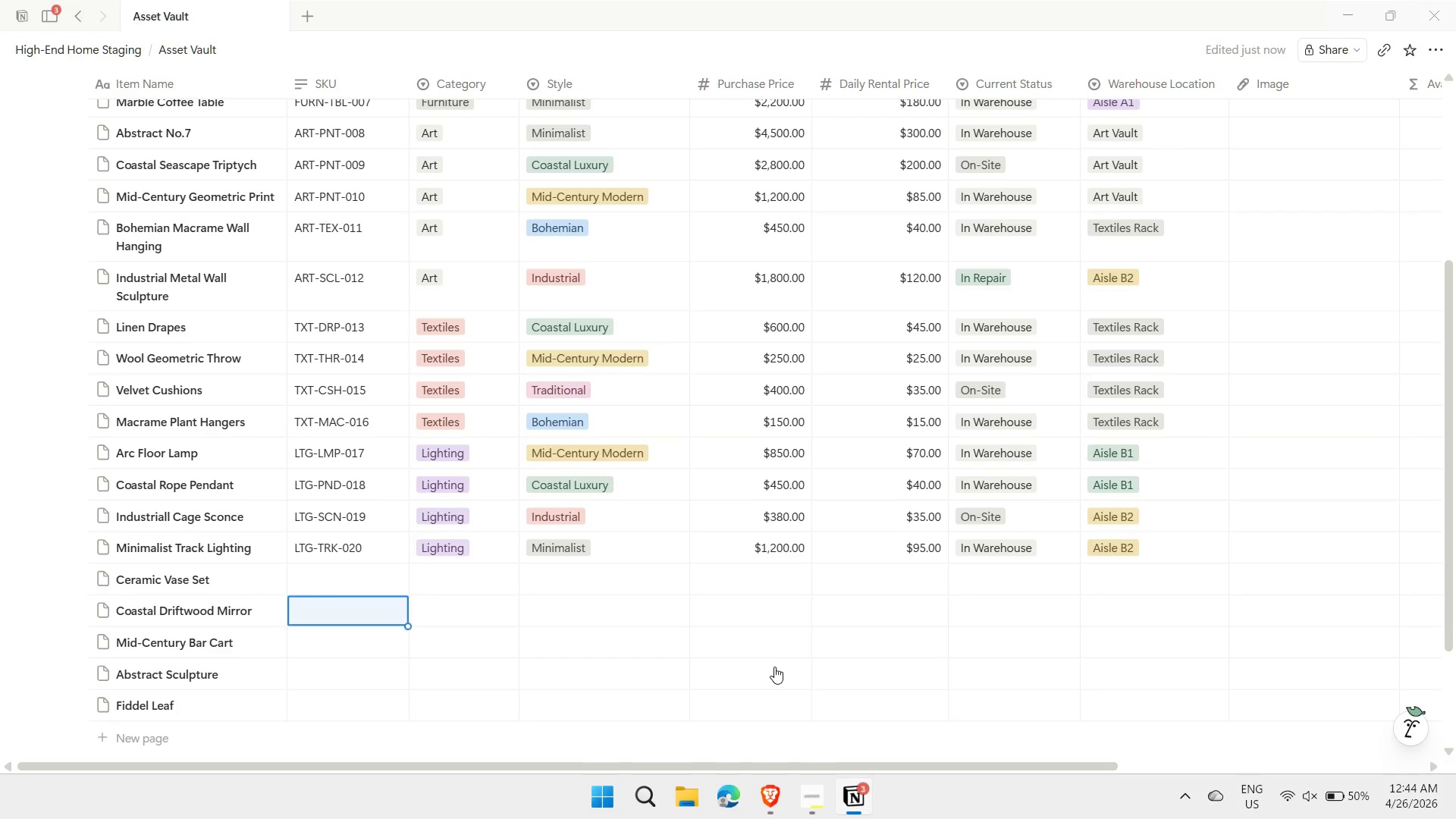 
key(ArrowUp)
 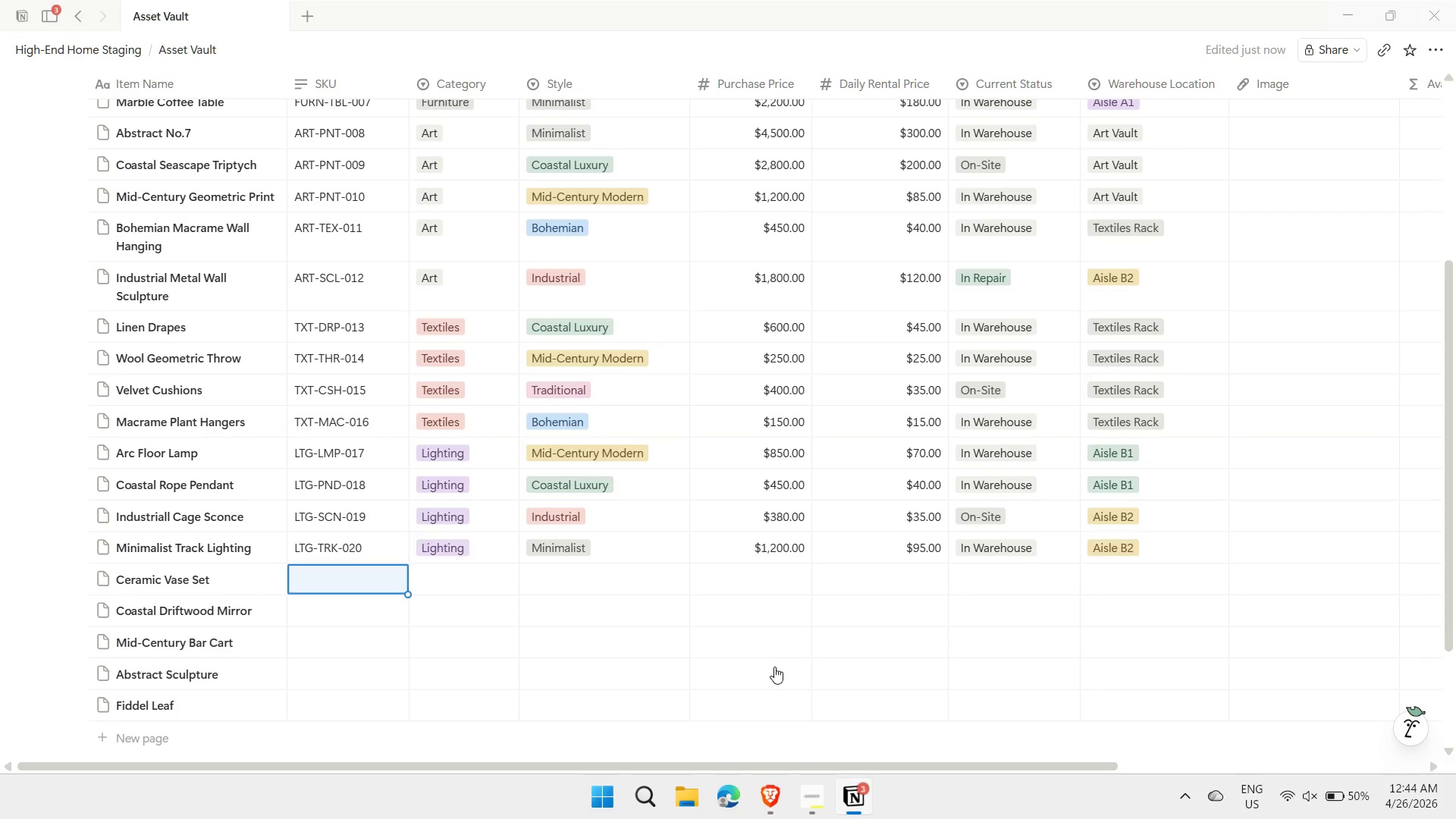 
type(DEC-VAS-)
 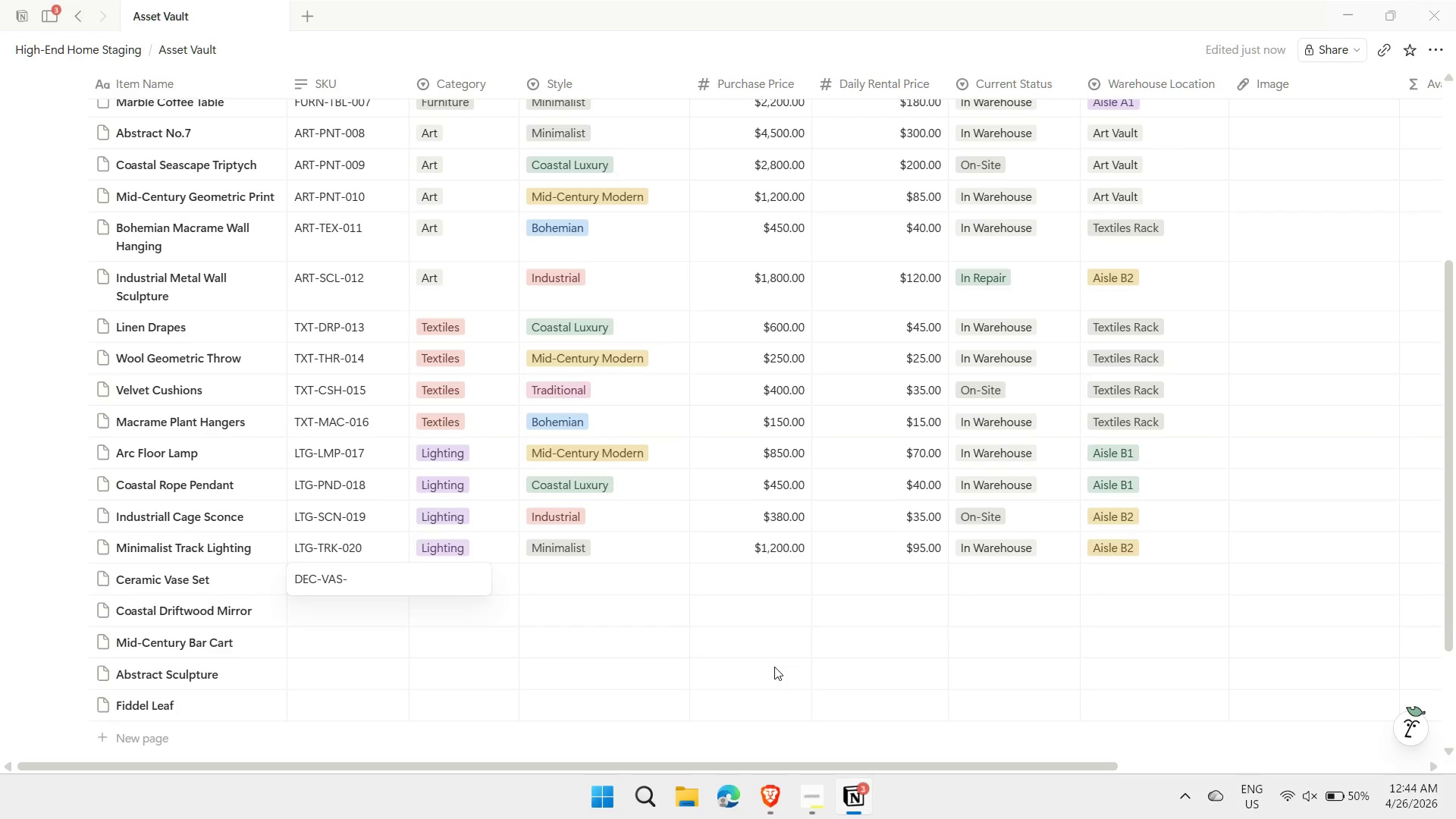 
key(Enter)
 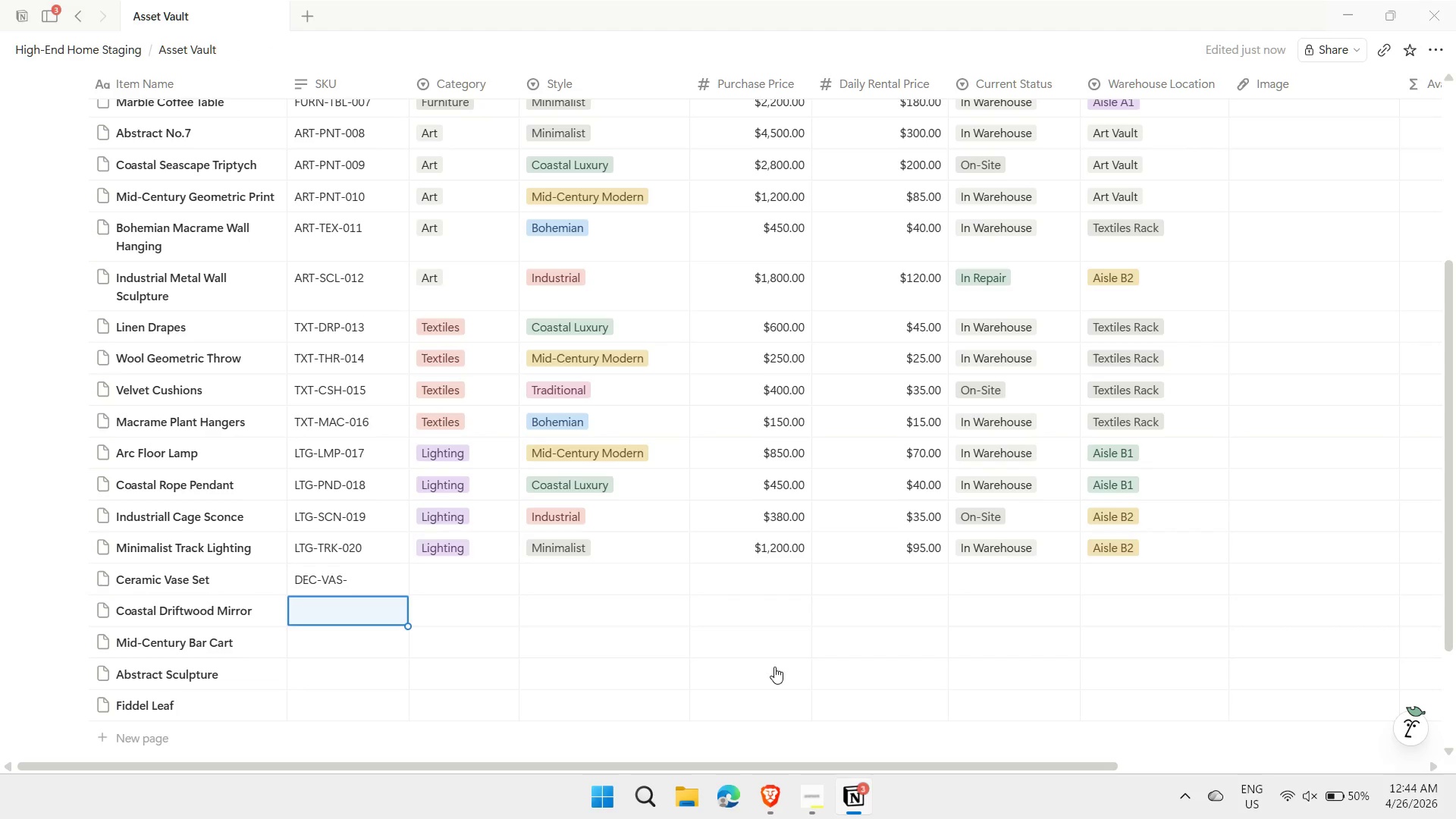 
type(DEC-MIR-)
 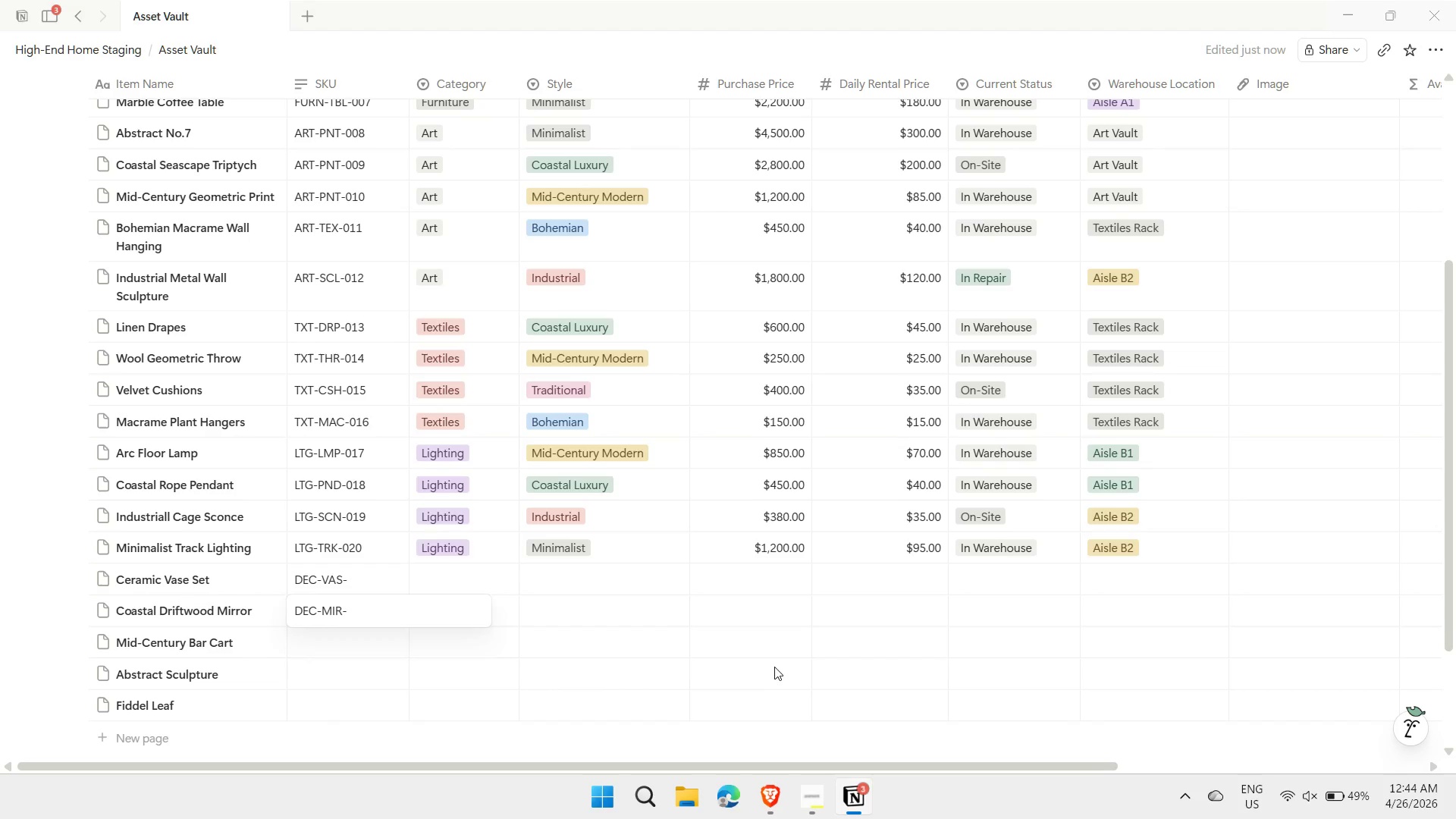 
key(Enter)
 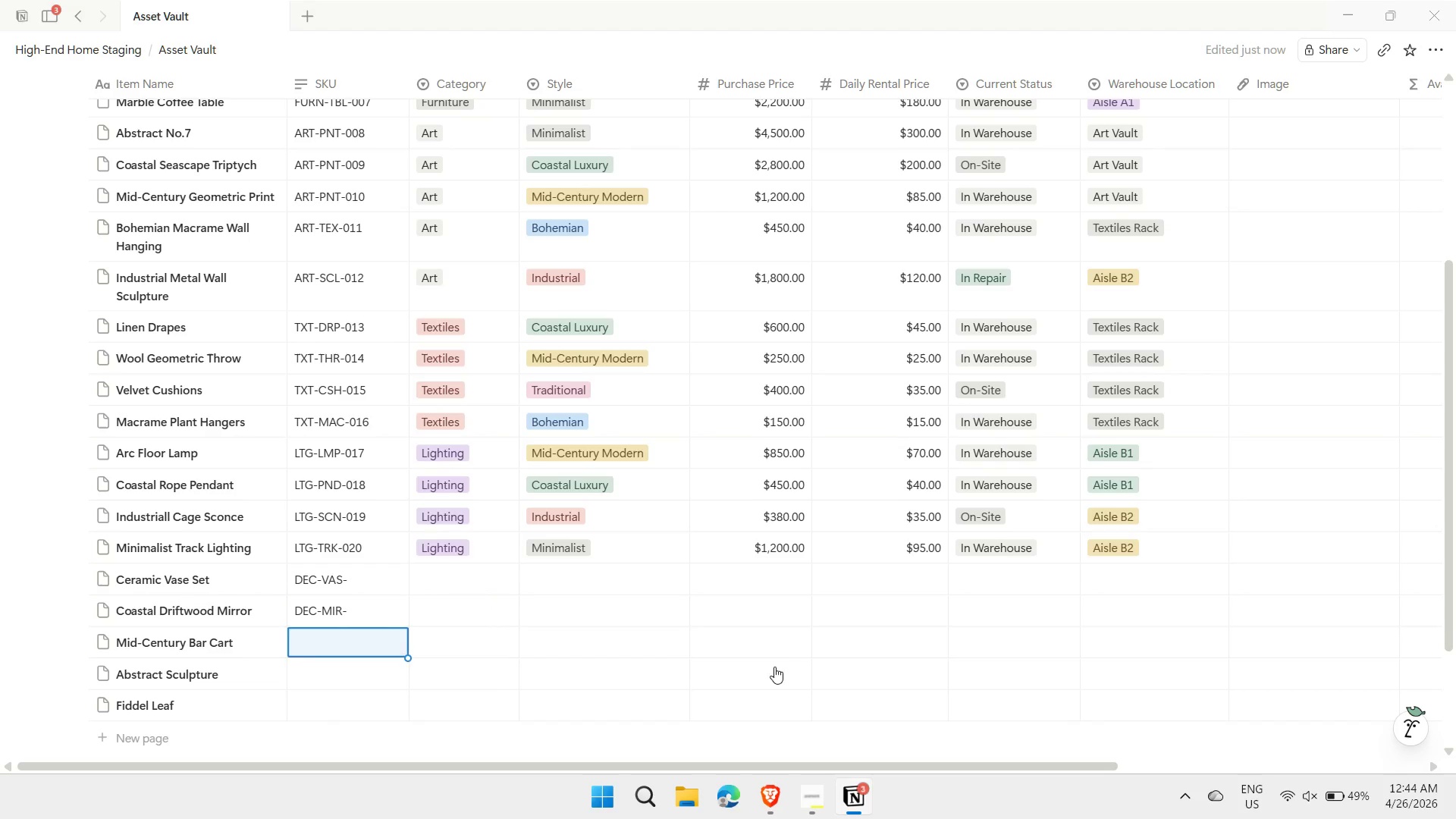 
type(DEC-CRT-)
 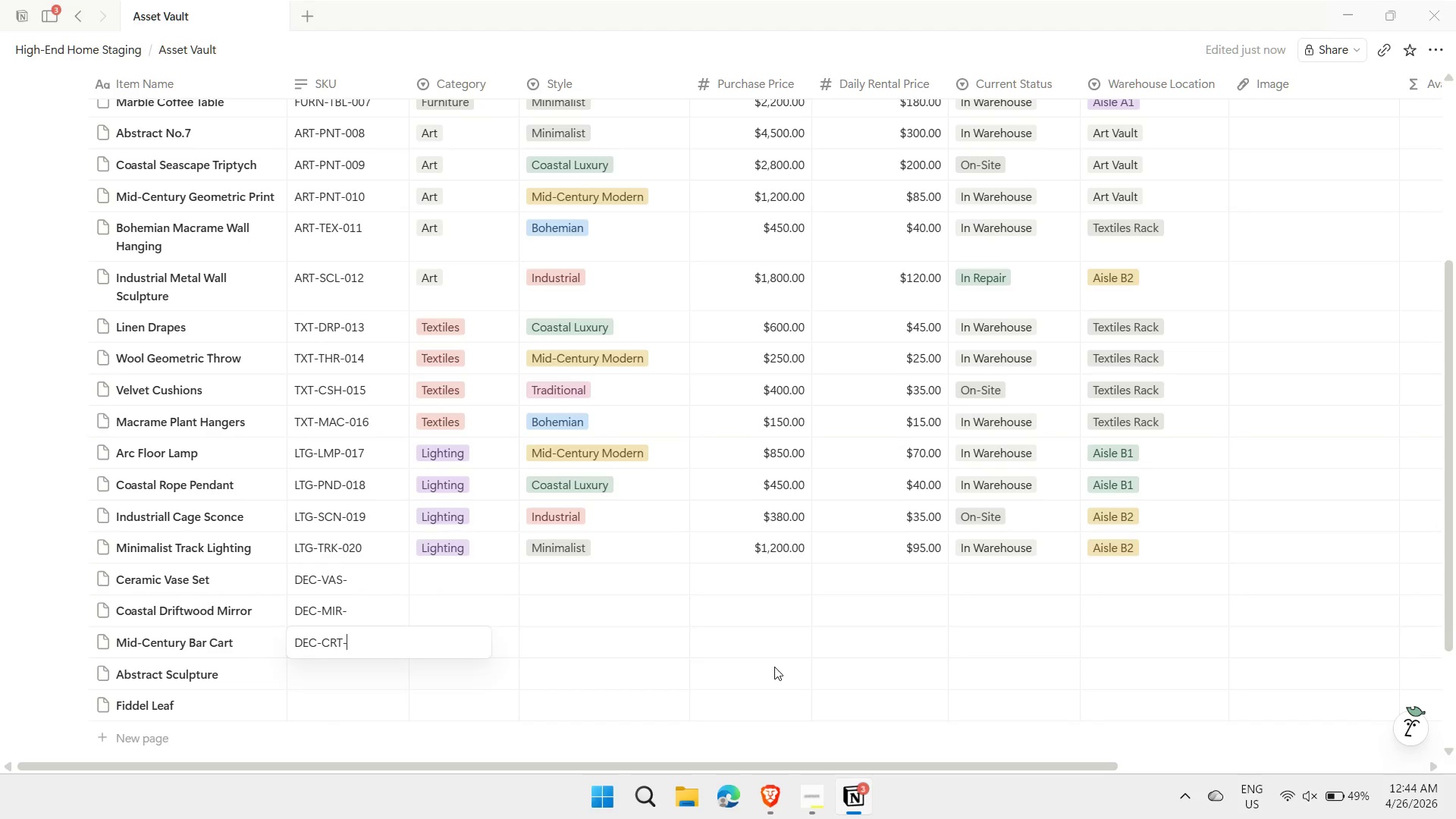 
key(Enter)
 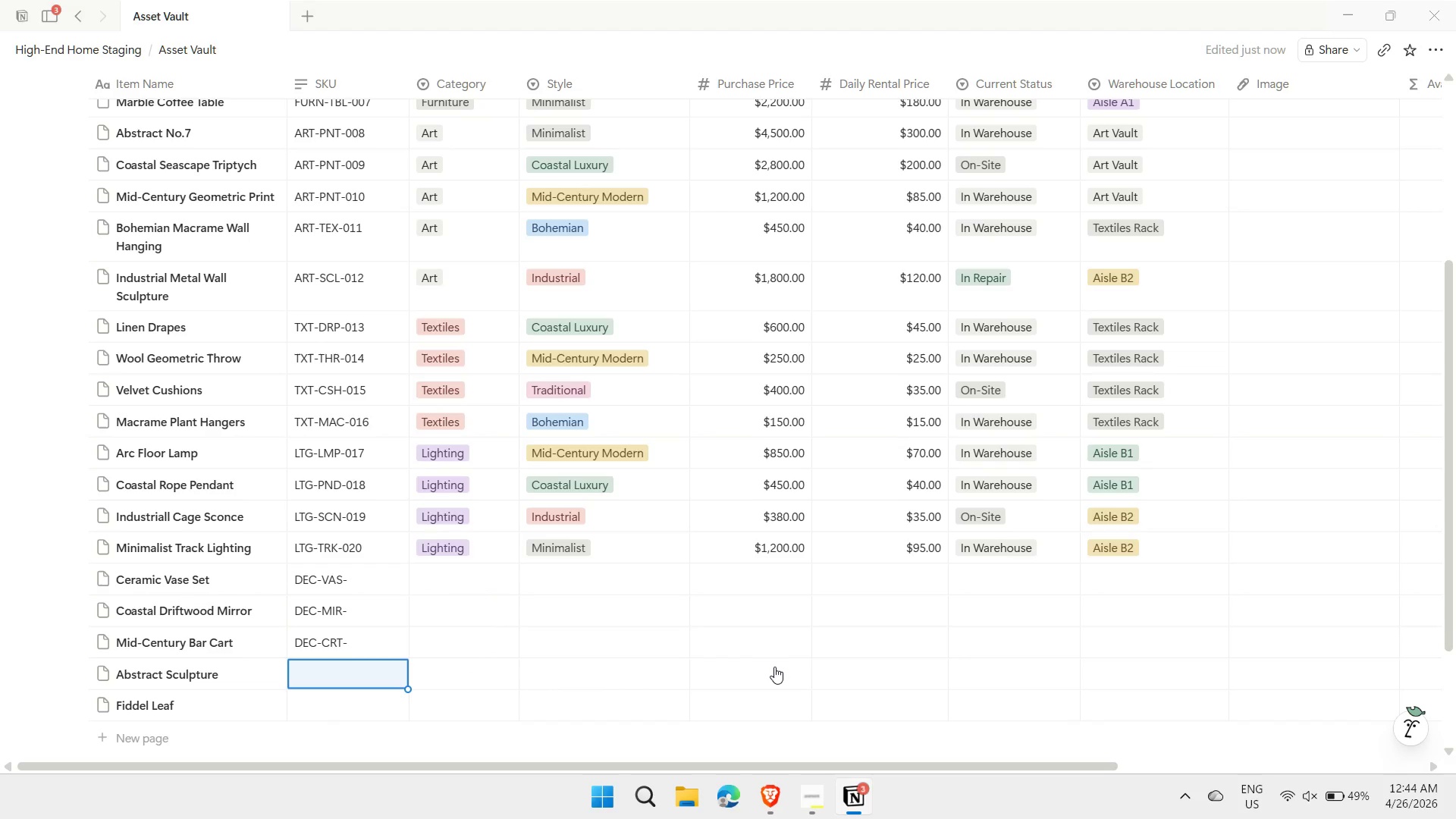 
type(DEC-SCL-)
 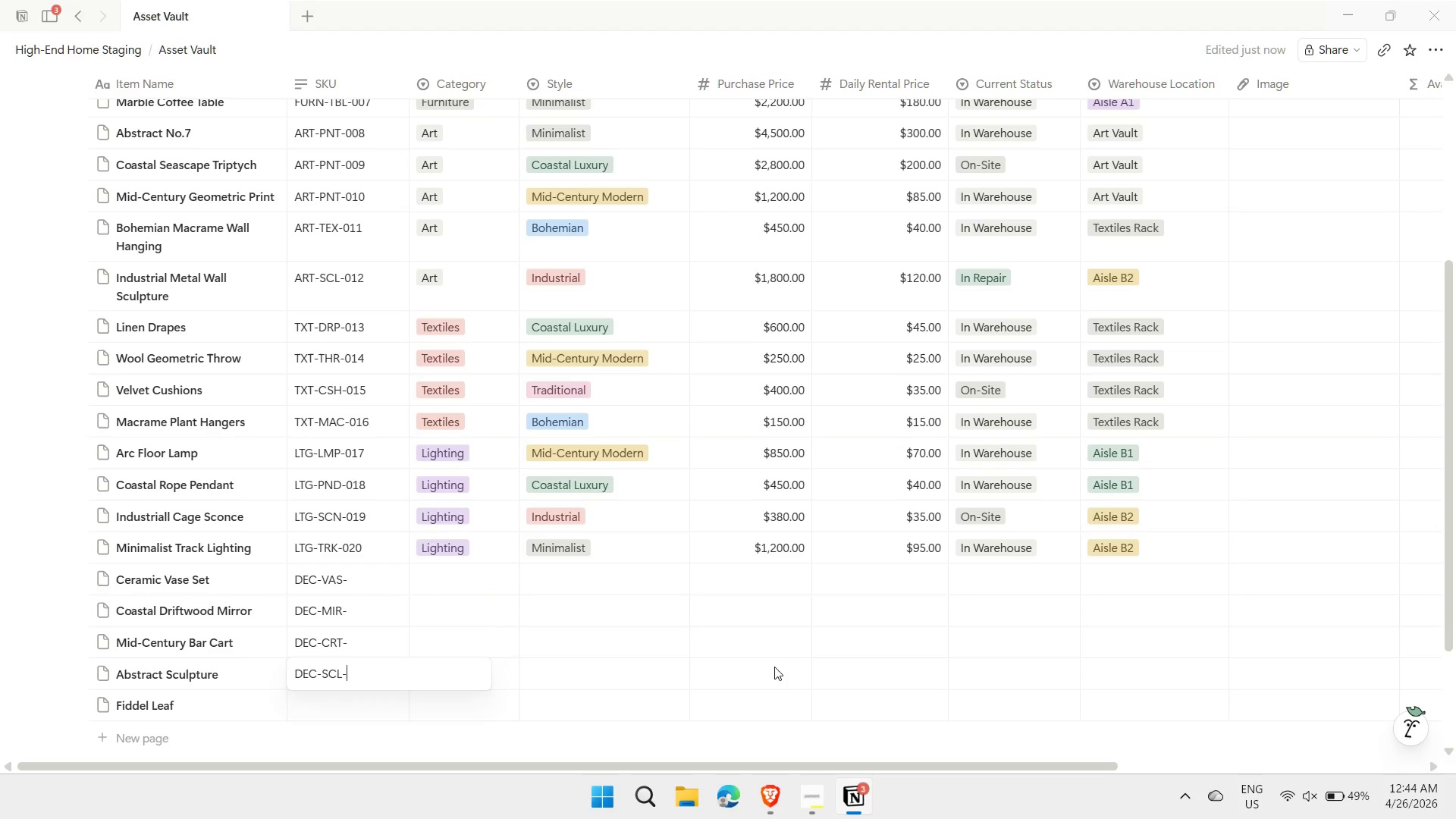 
key(Enter)
 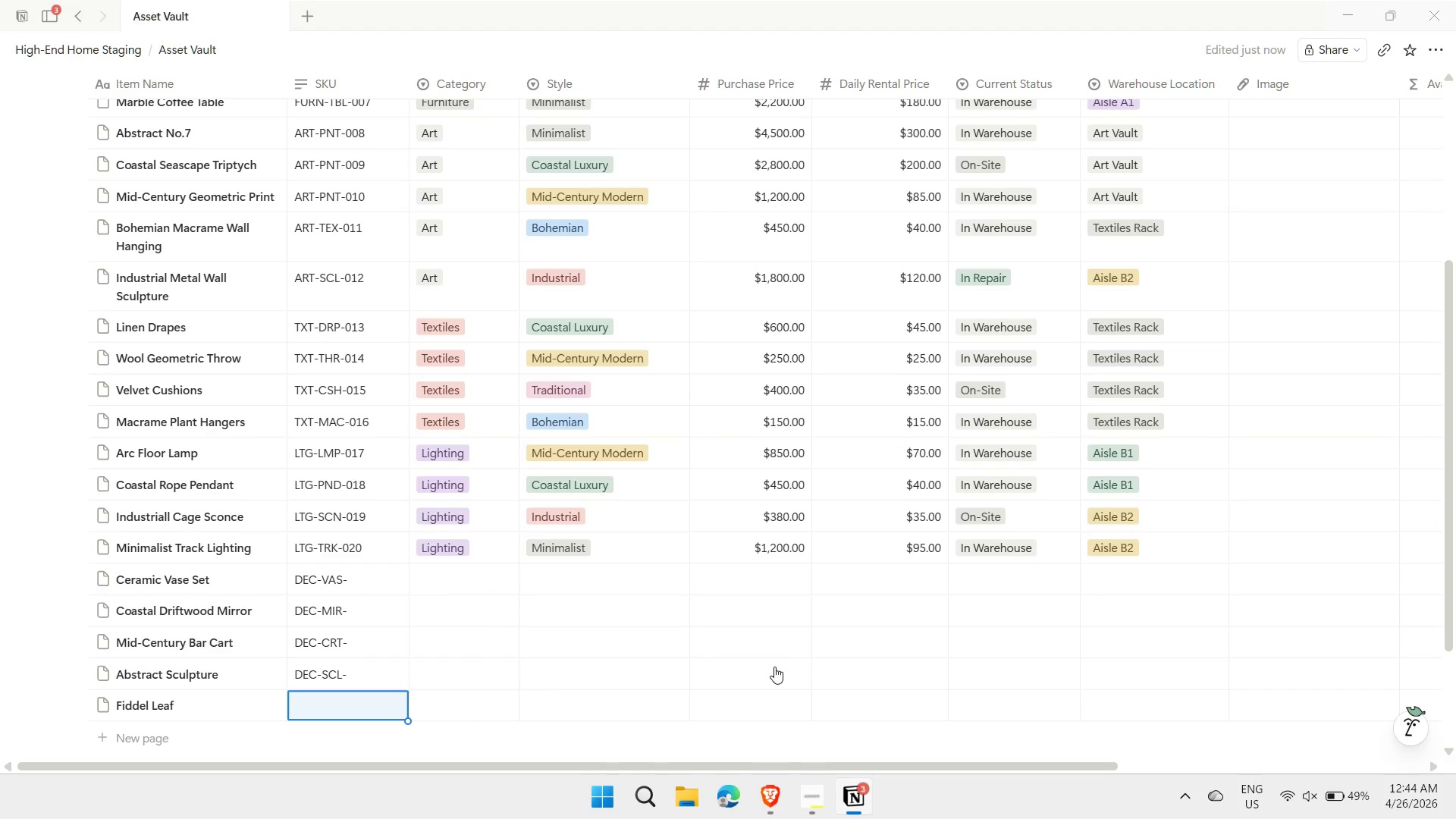 
type(DEC-PLT-)
 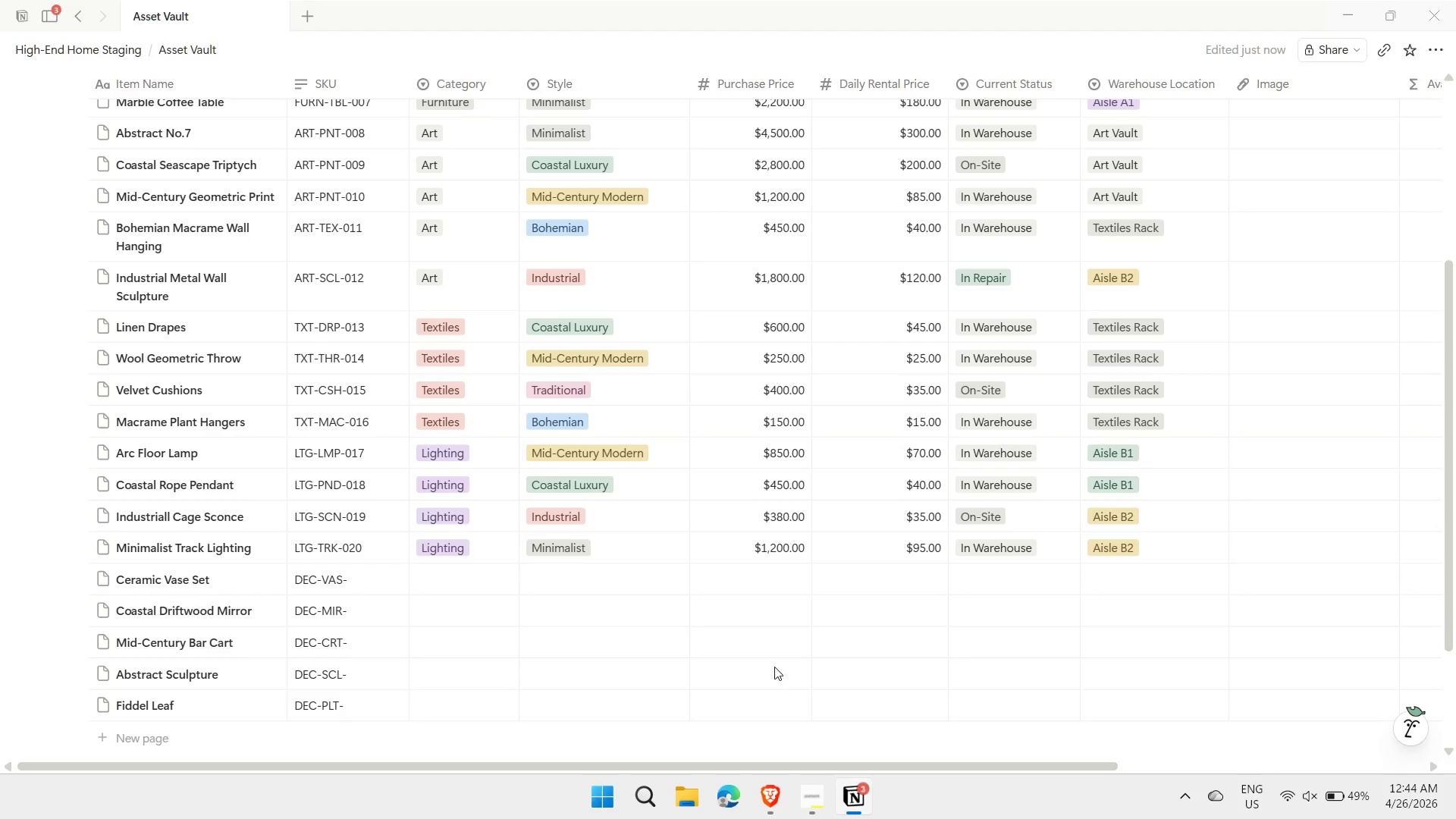 
key(Enter)
 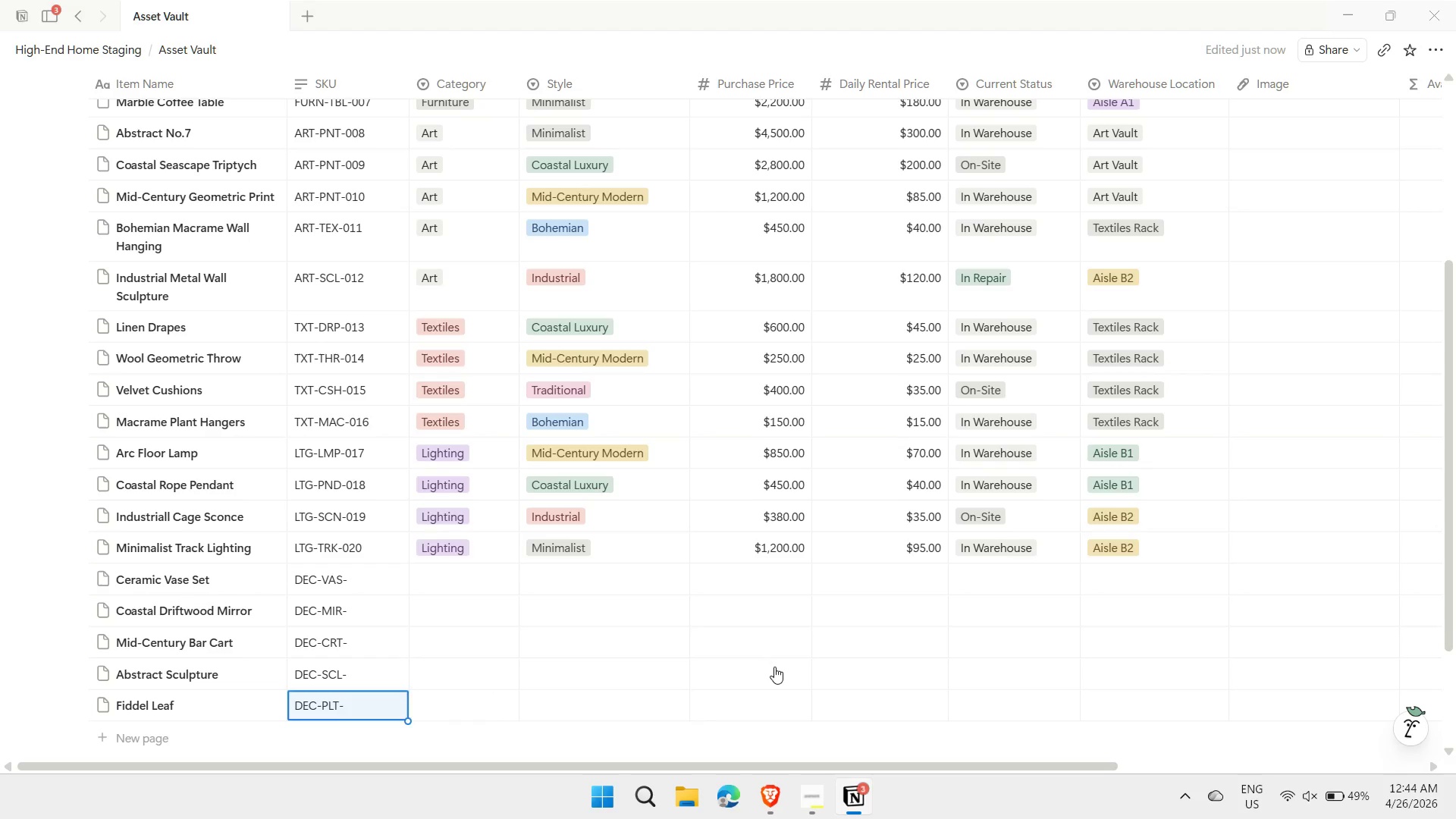 
key(ArrowUp)
 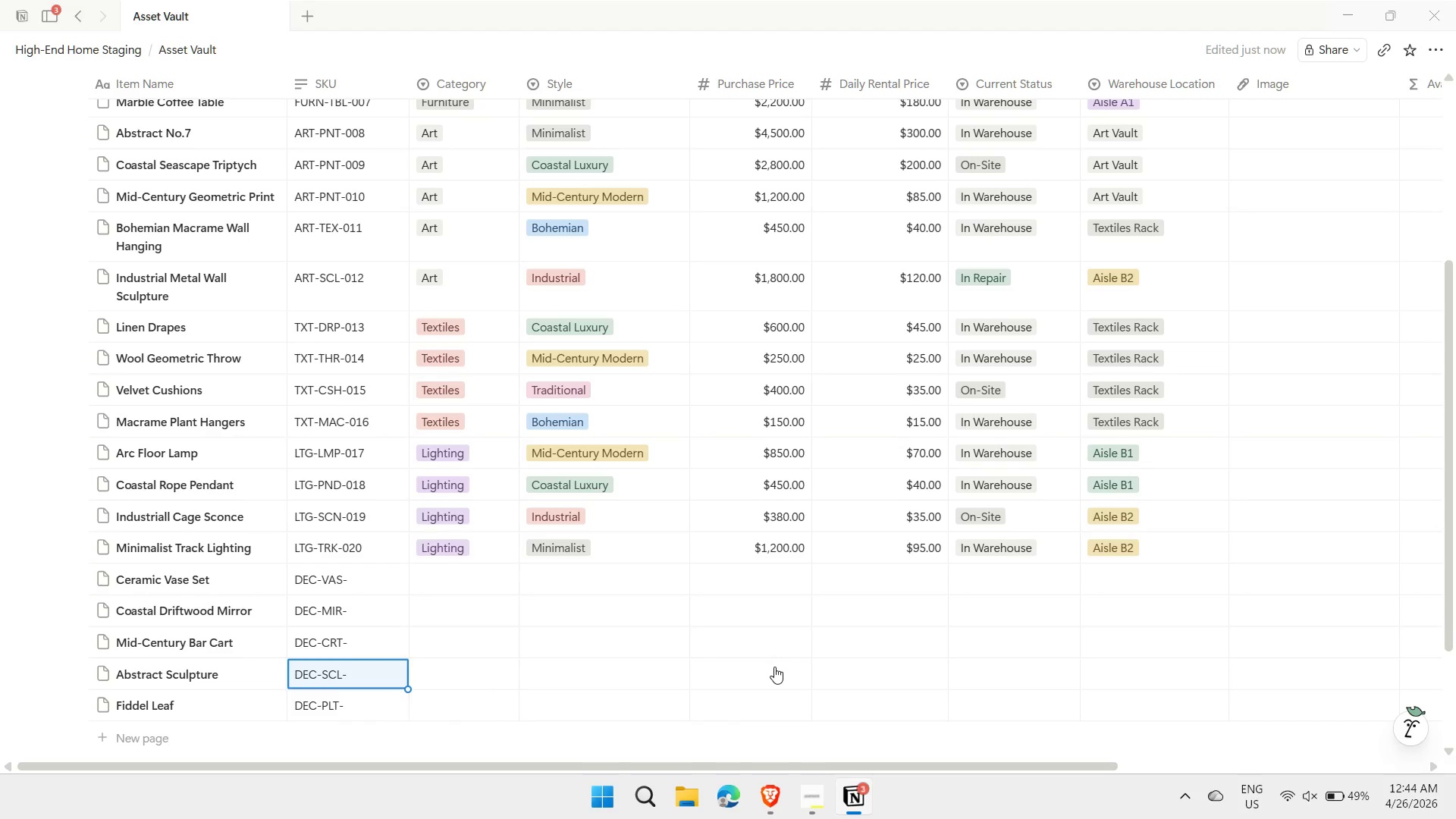 
key(ArrowUp)
 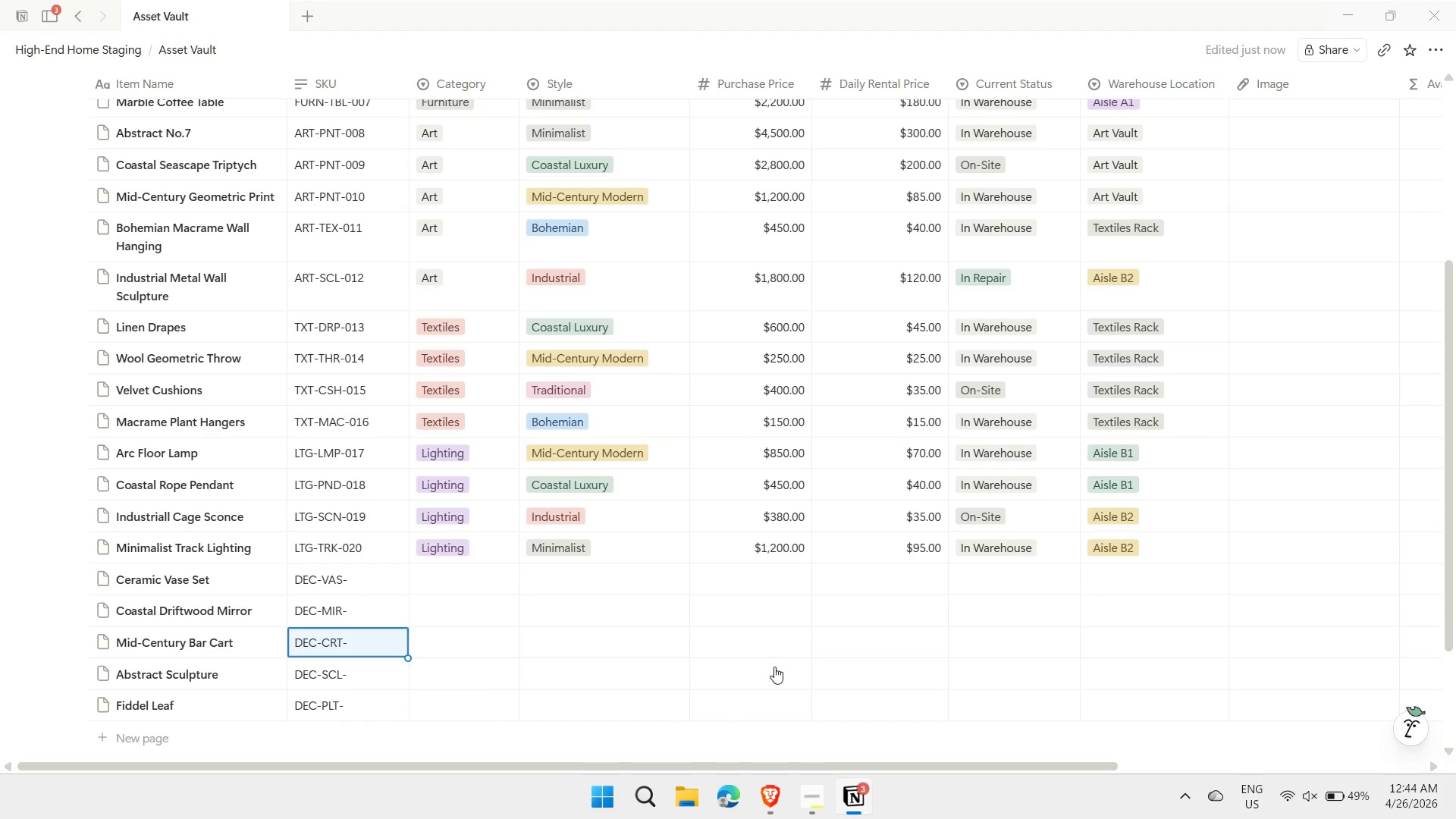 
key(ArrowUp)
 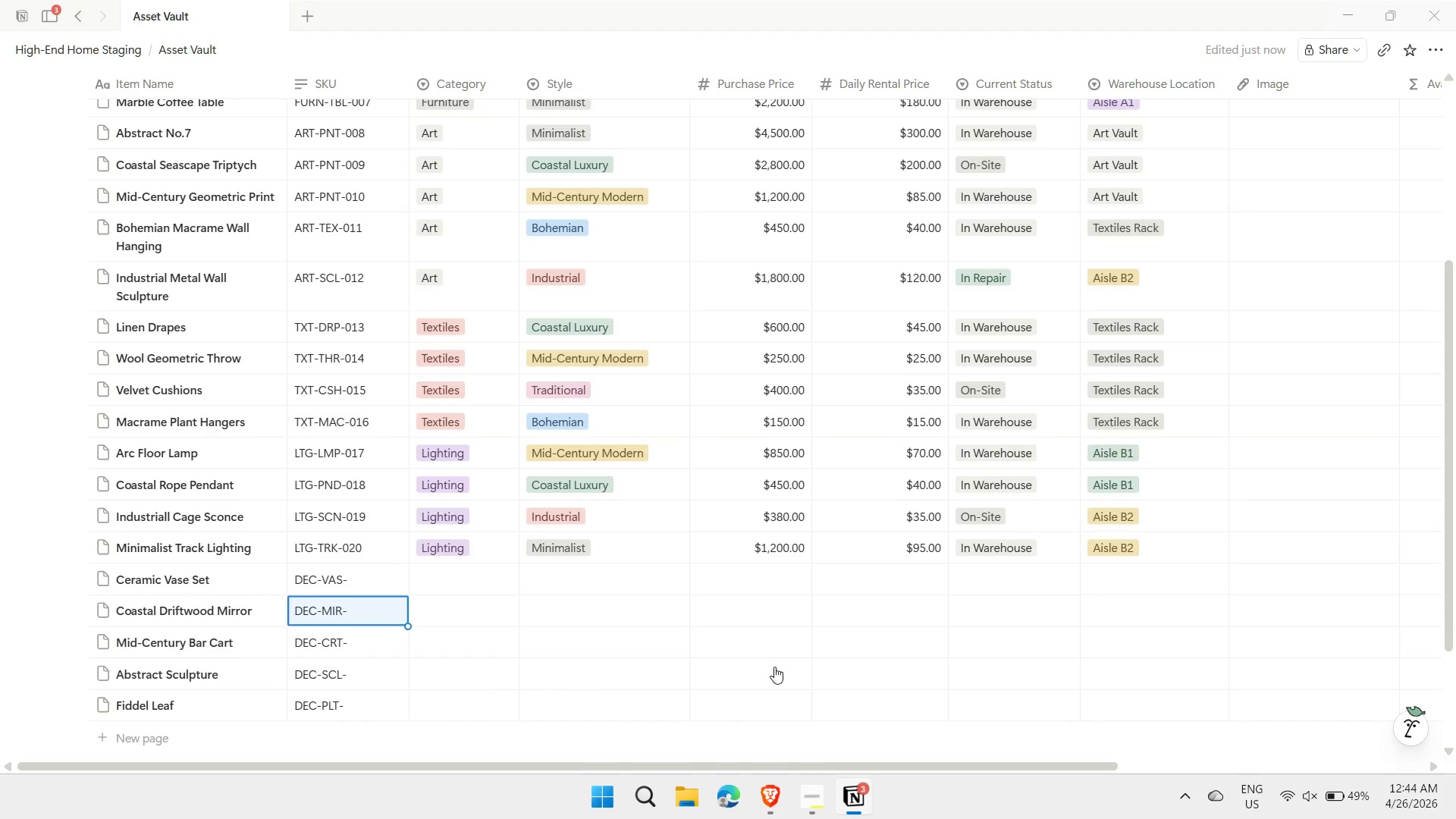 
key(ArrowUp)
 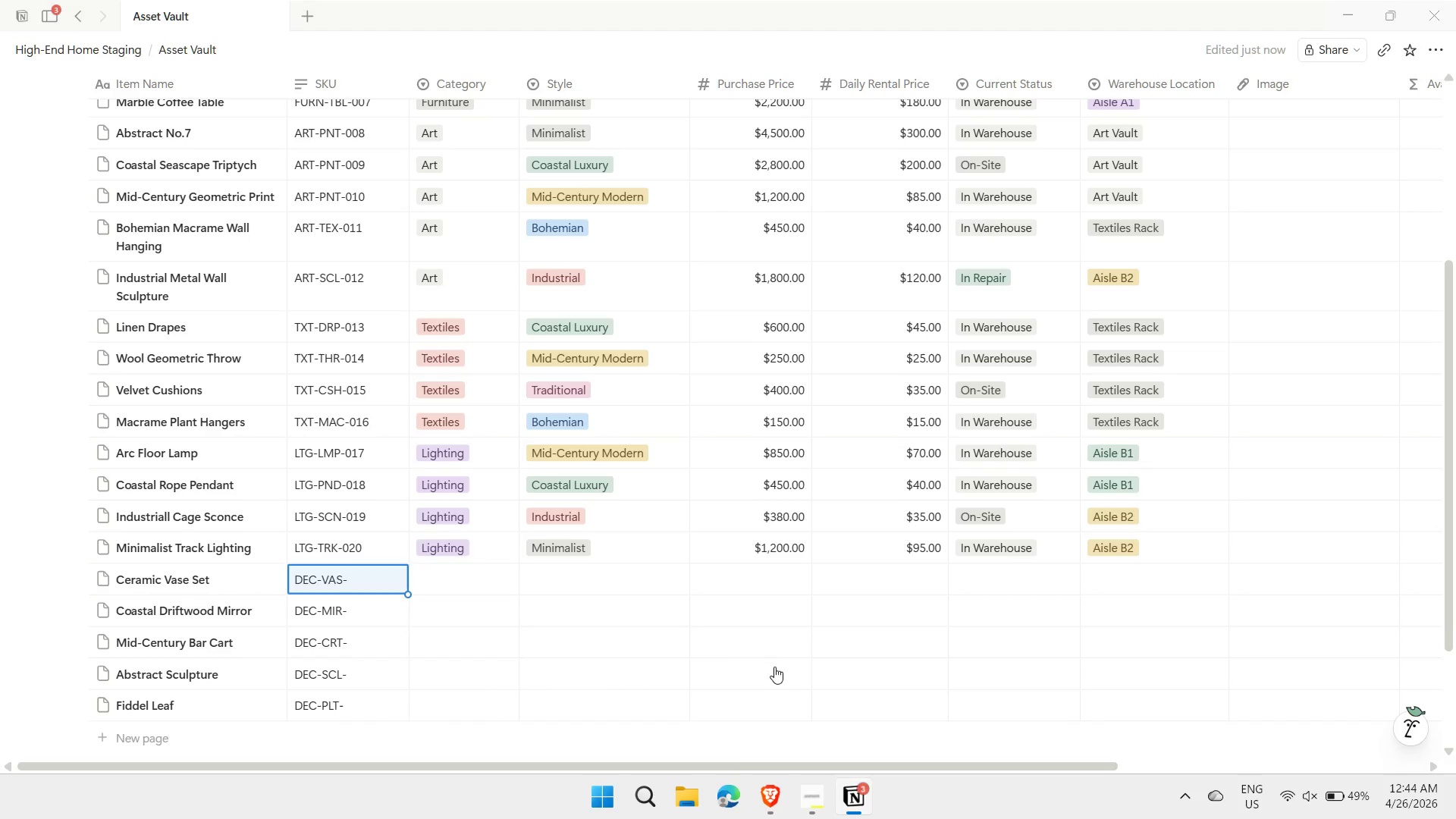 
key(Enter)
 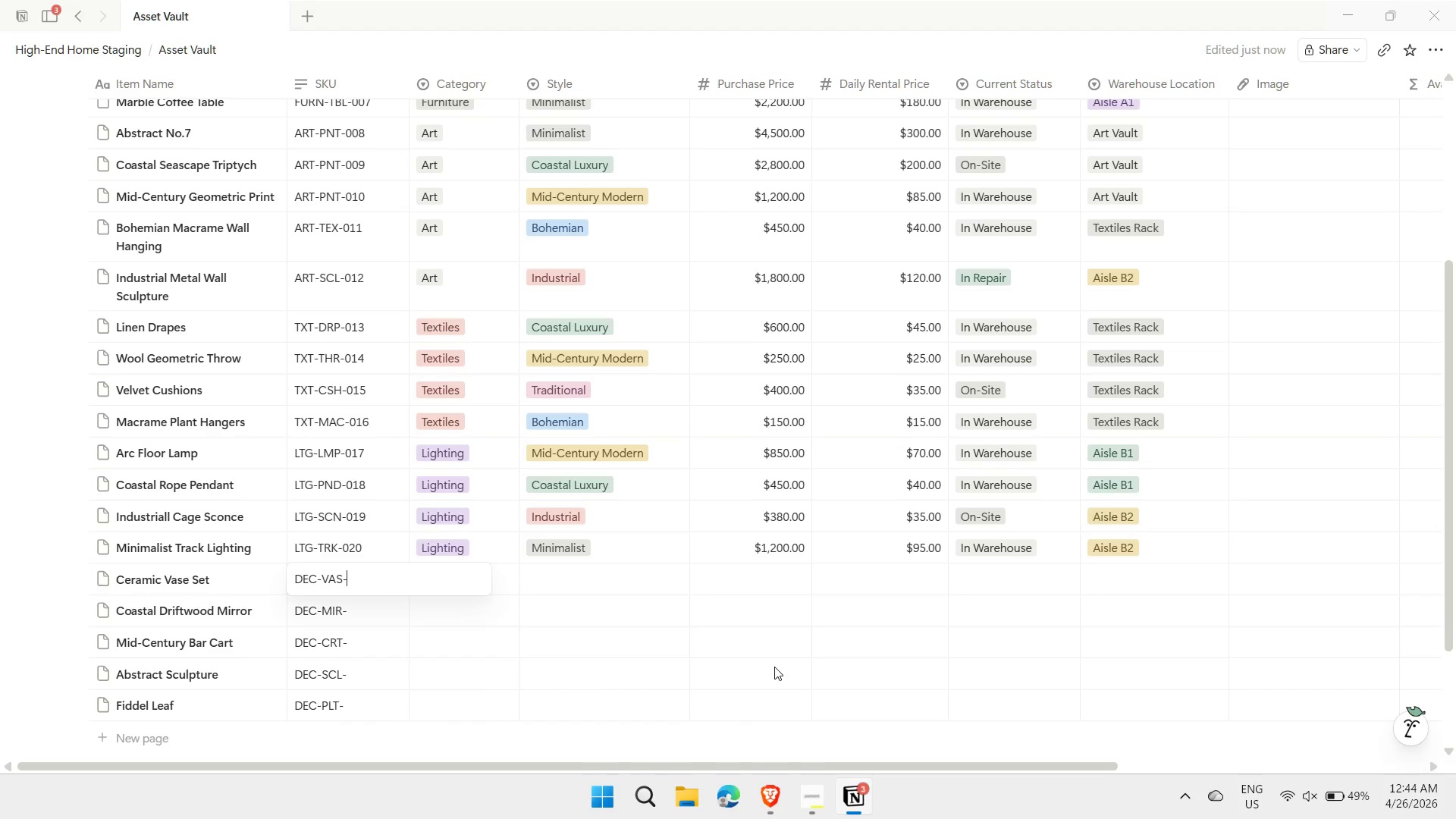 
type(021)
 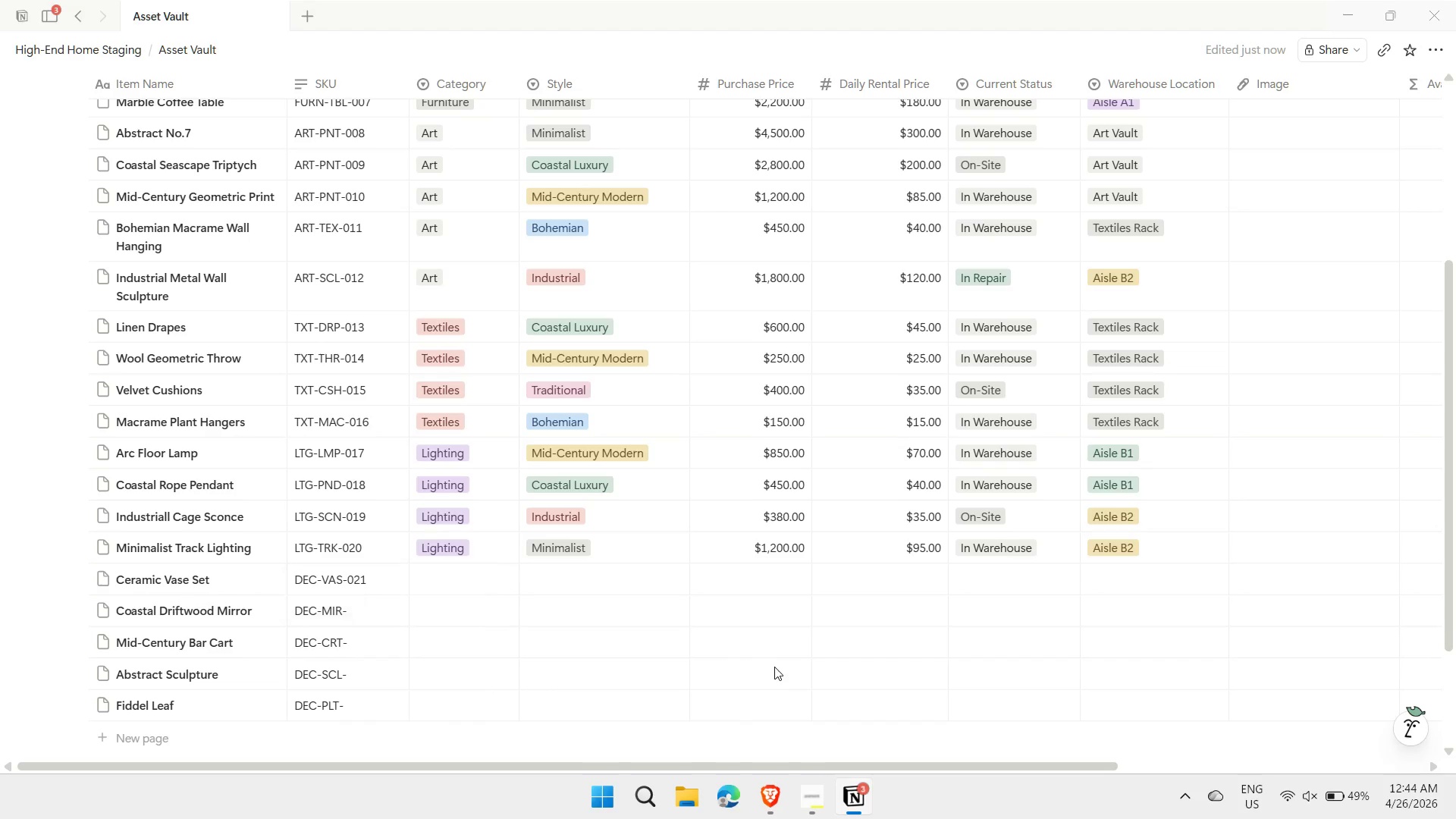 
key(Enter)
 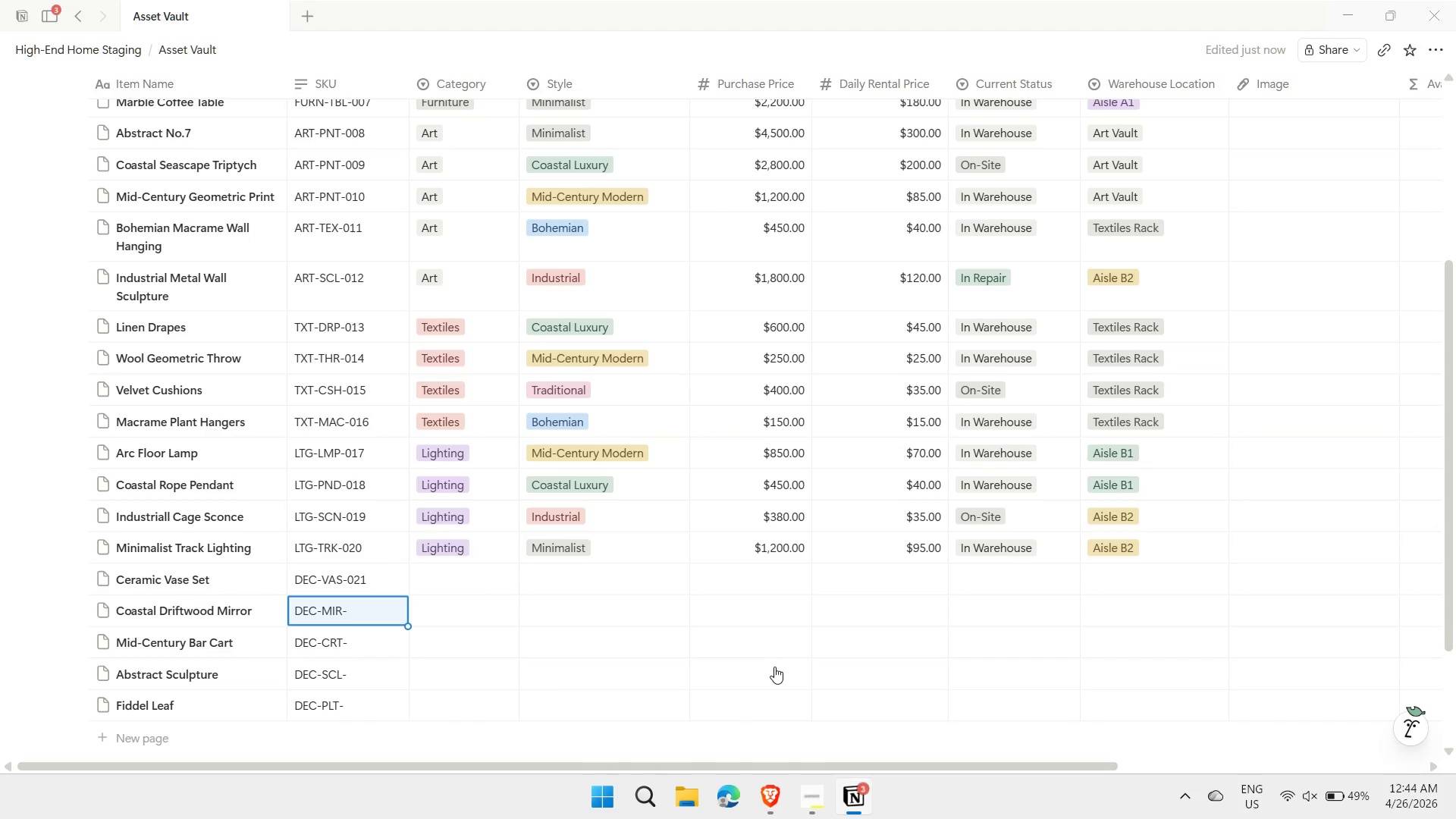 
key(Enter)
 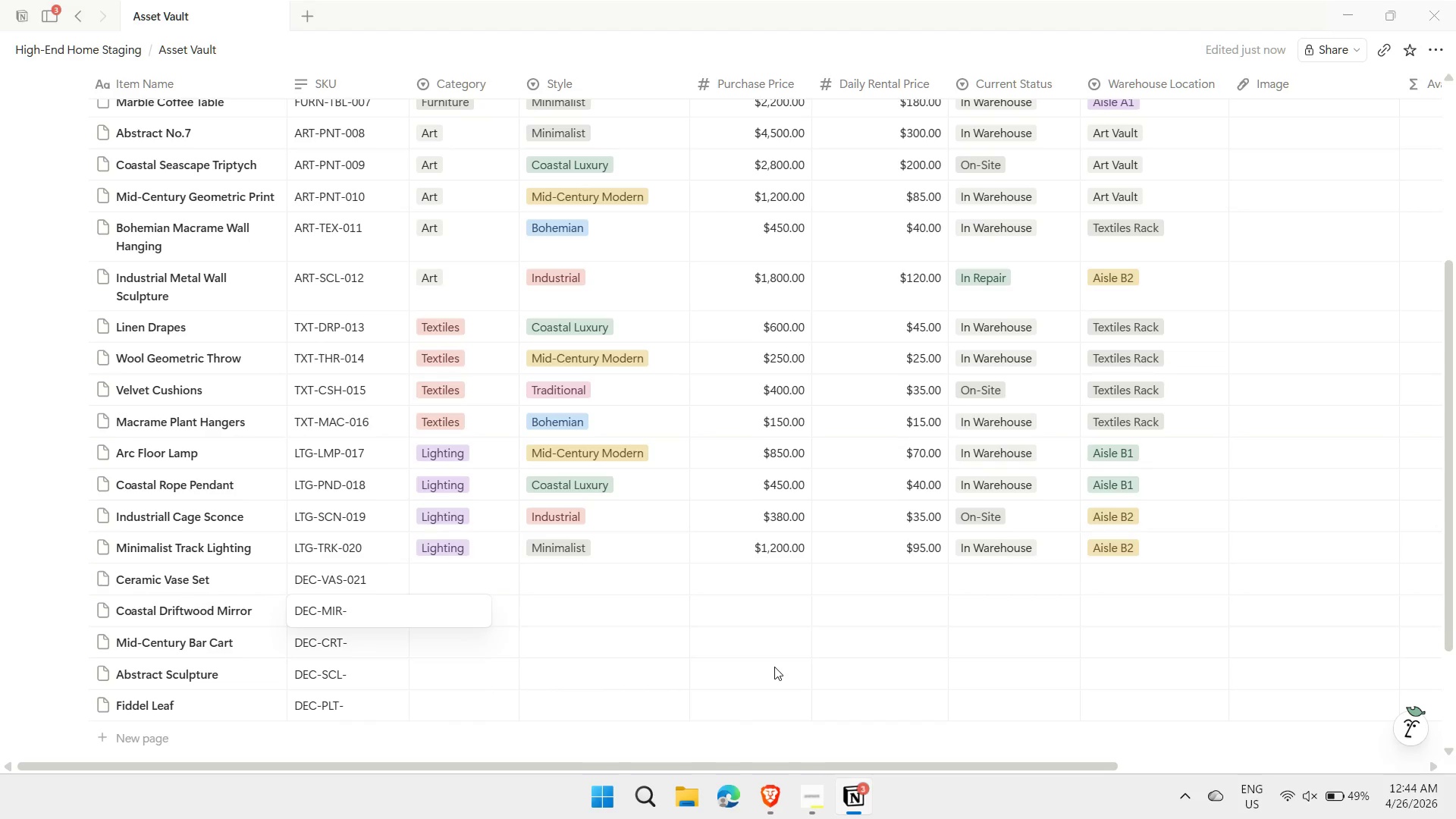 
type(022)
 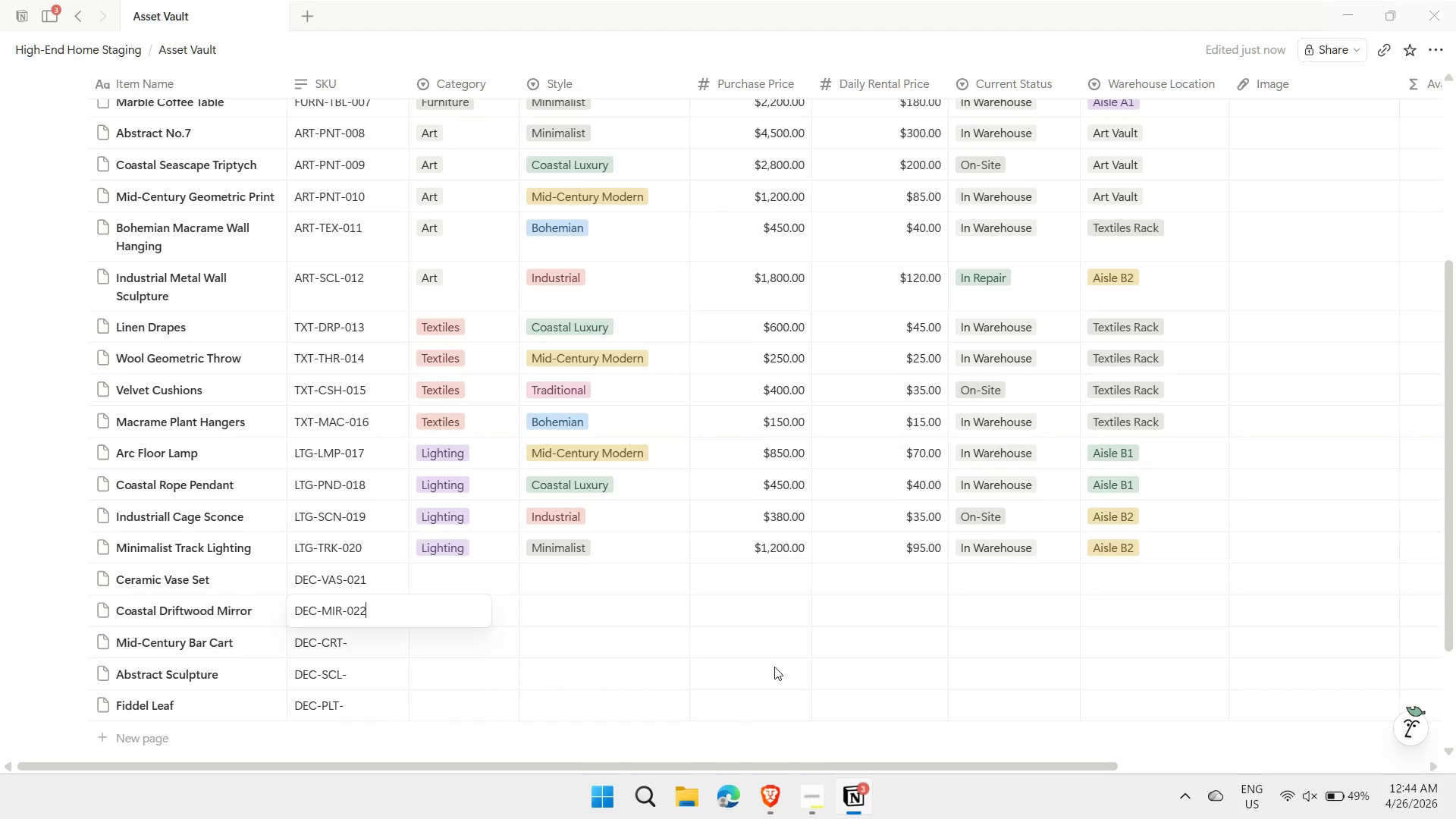 
key(Enter)
 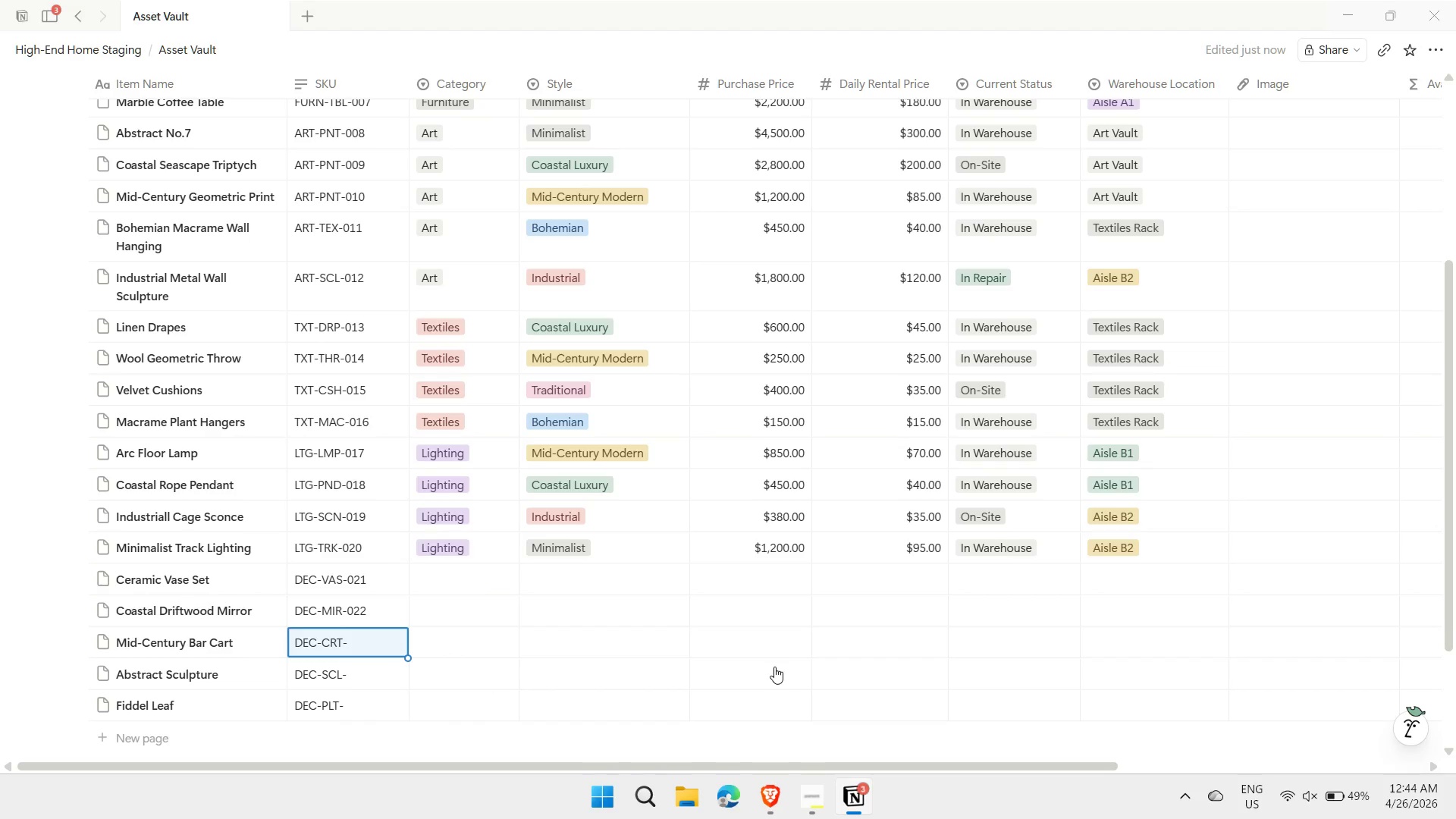 
key(Enter)
 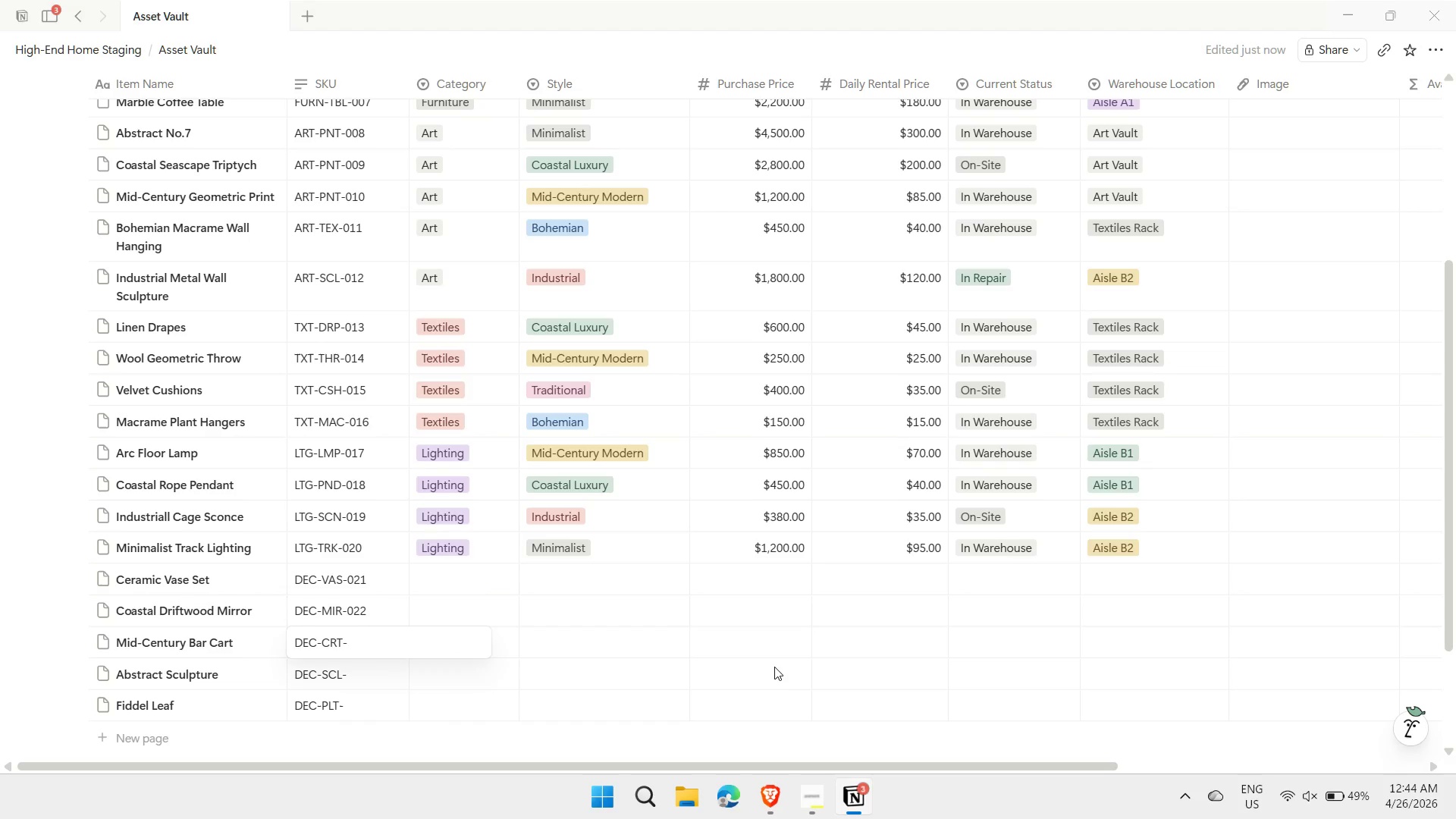 
type(023)
 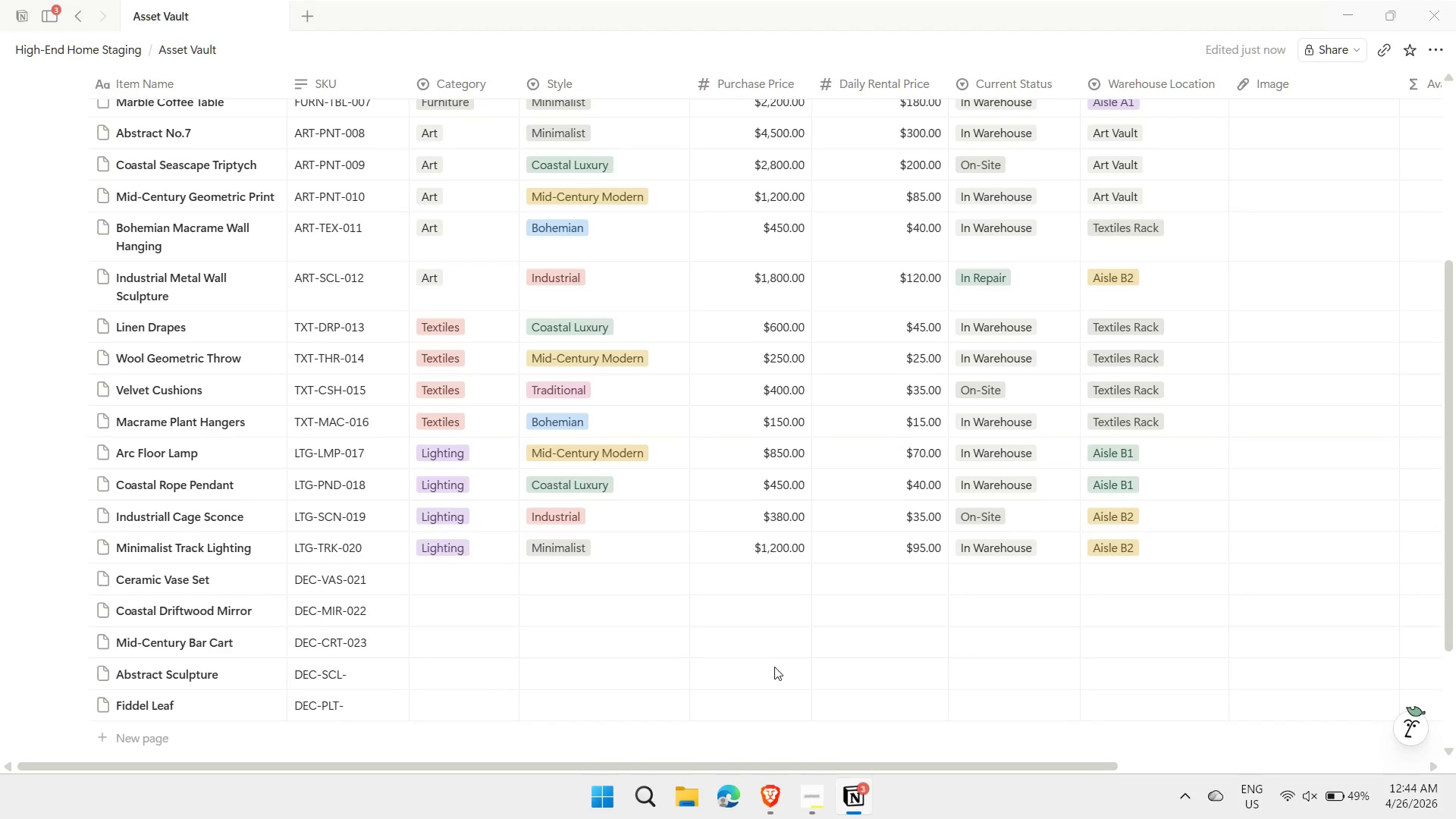 
key(Enter)
 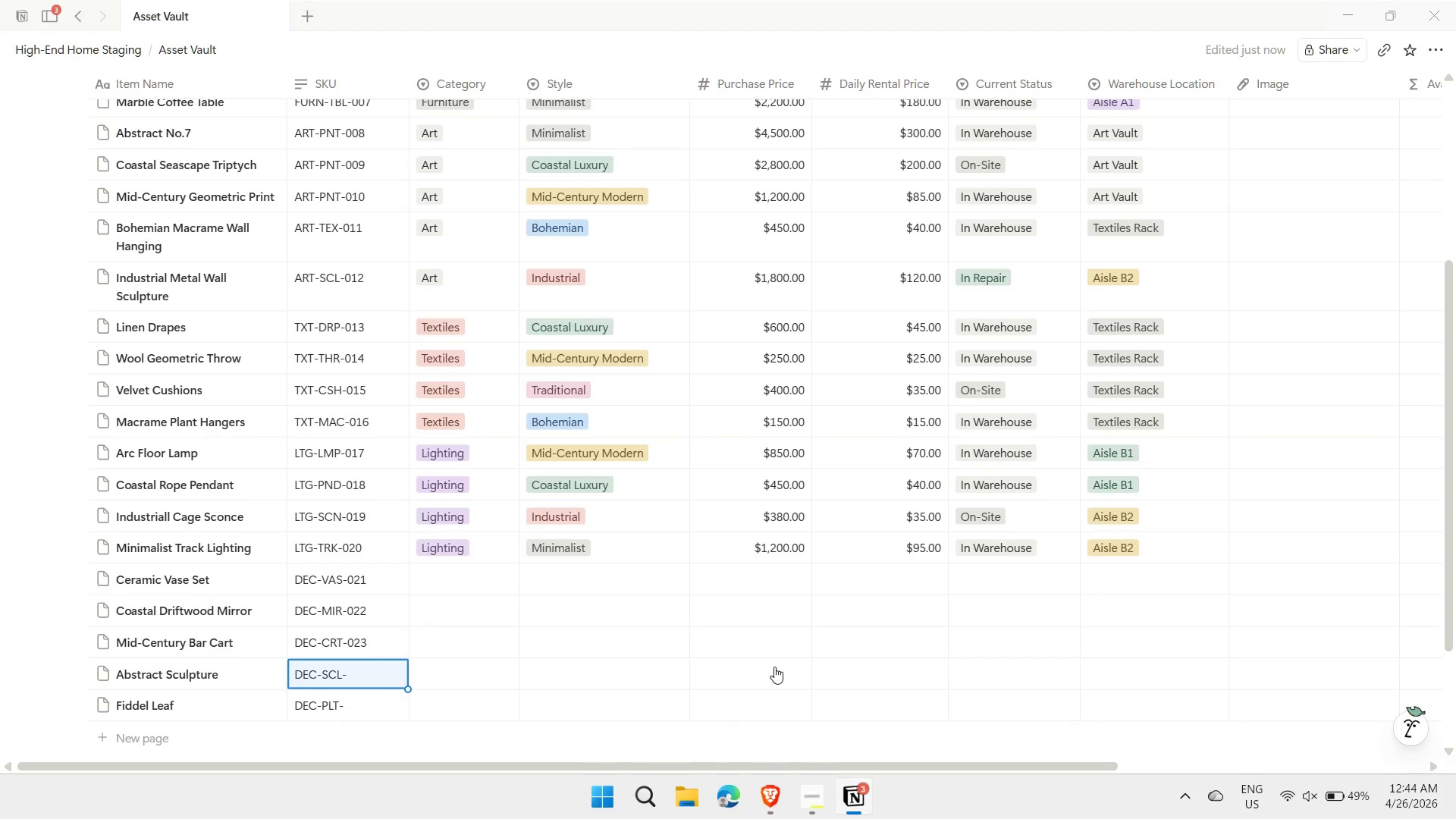 
key(Enter)
 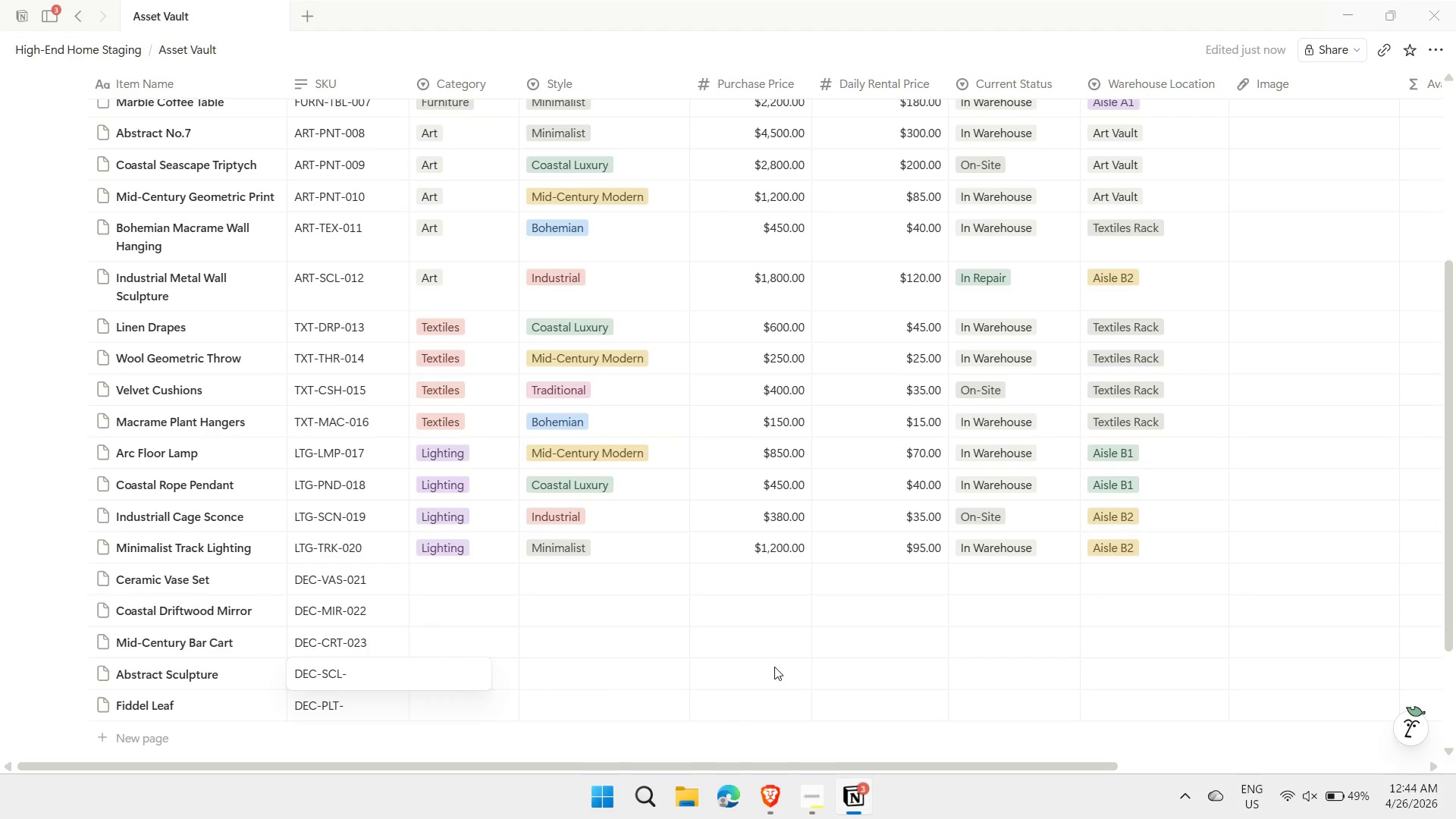 
type(024)
 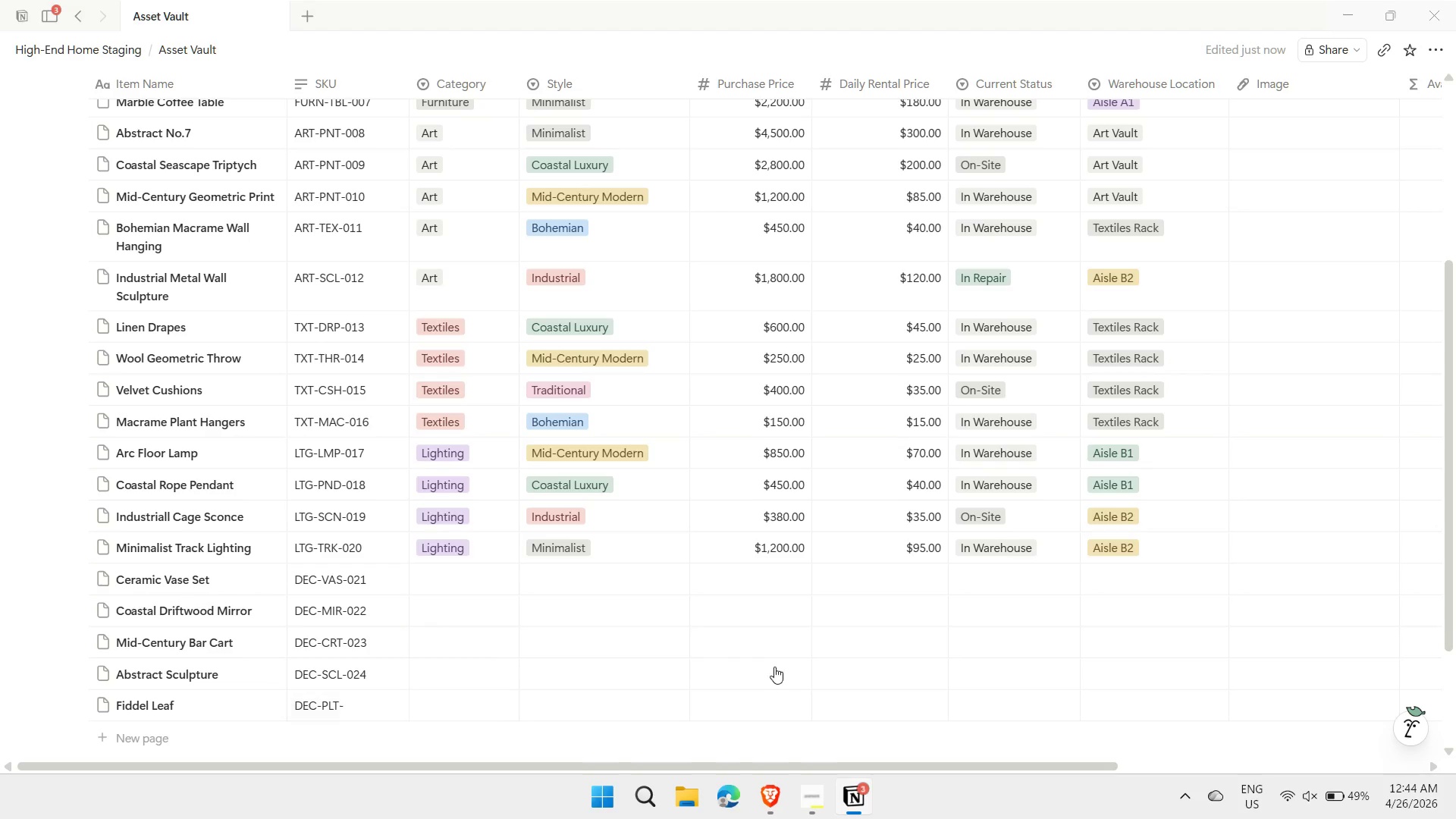 
key(Enter)
 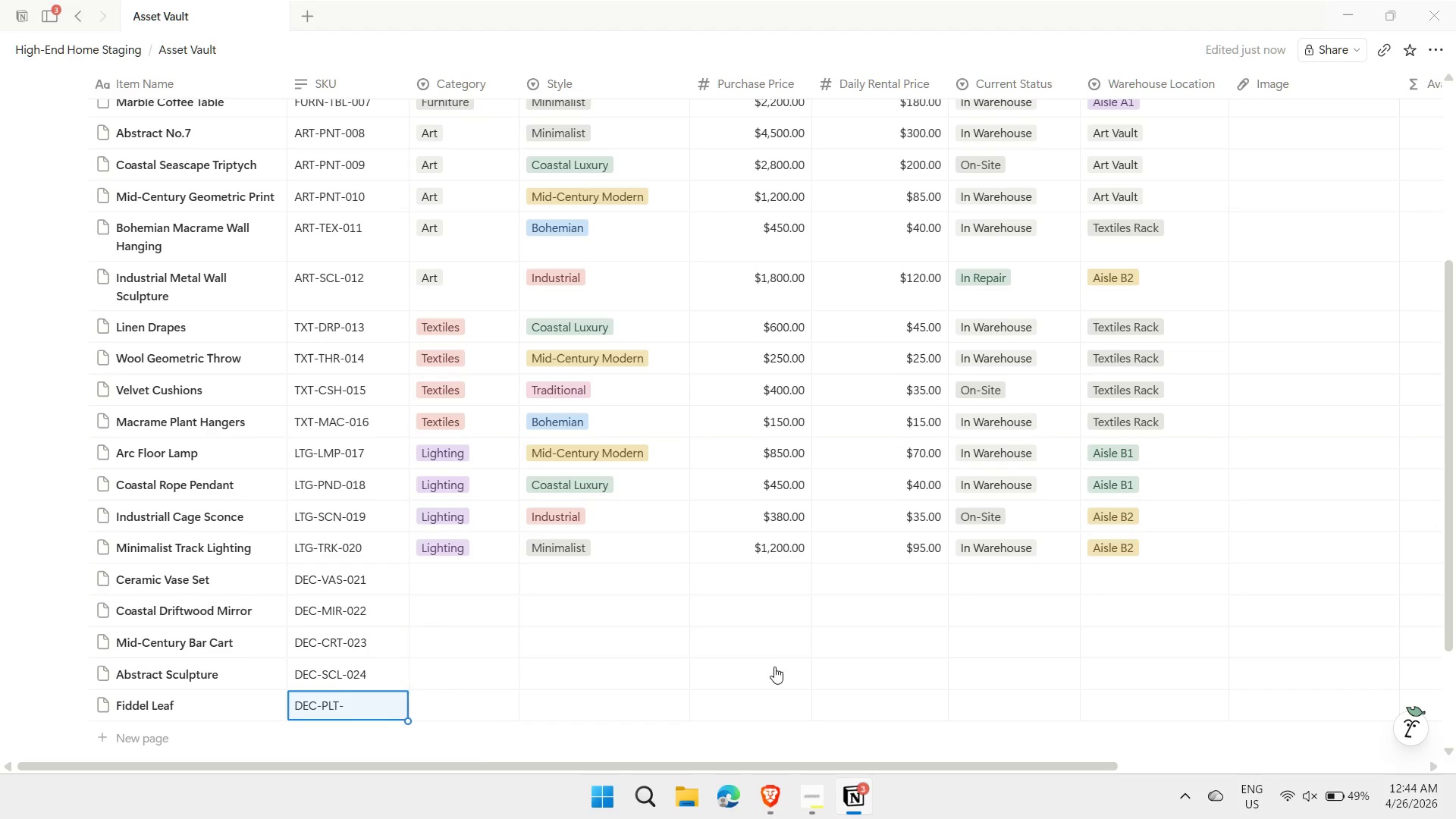 
key(Enter)
 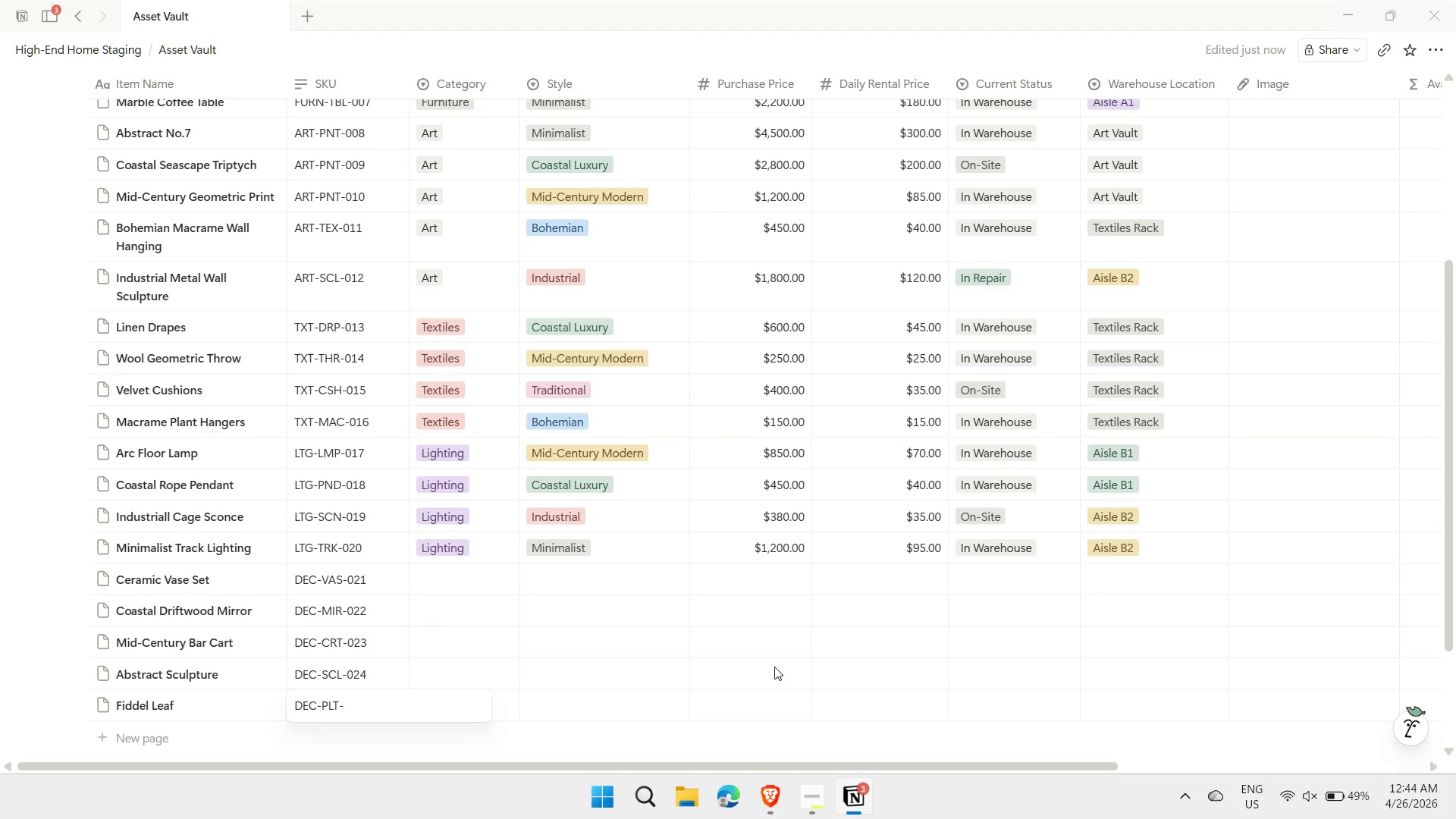 
type(025)
 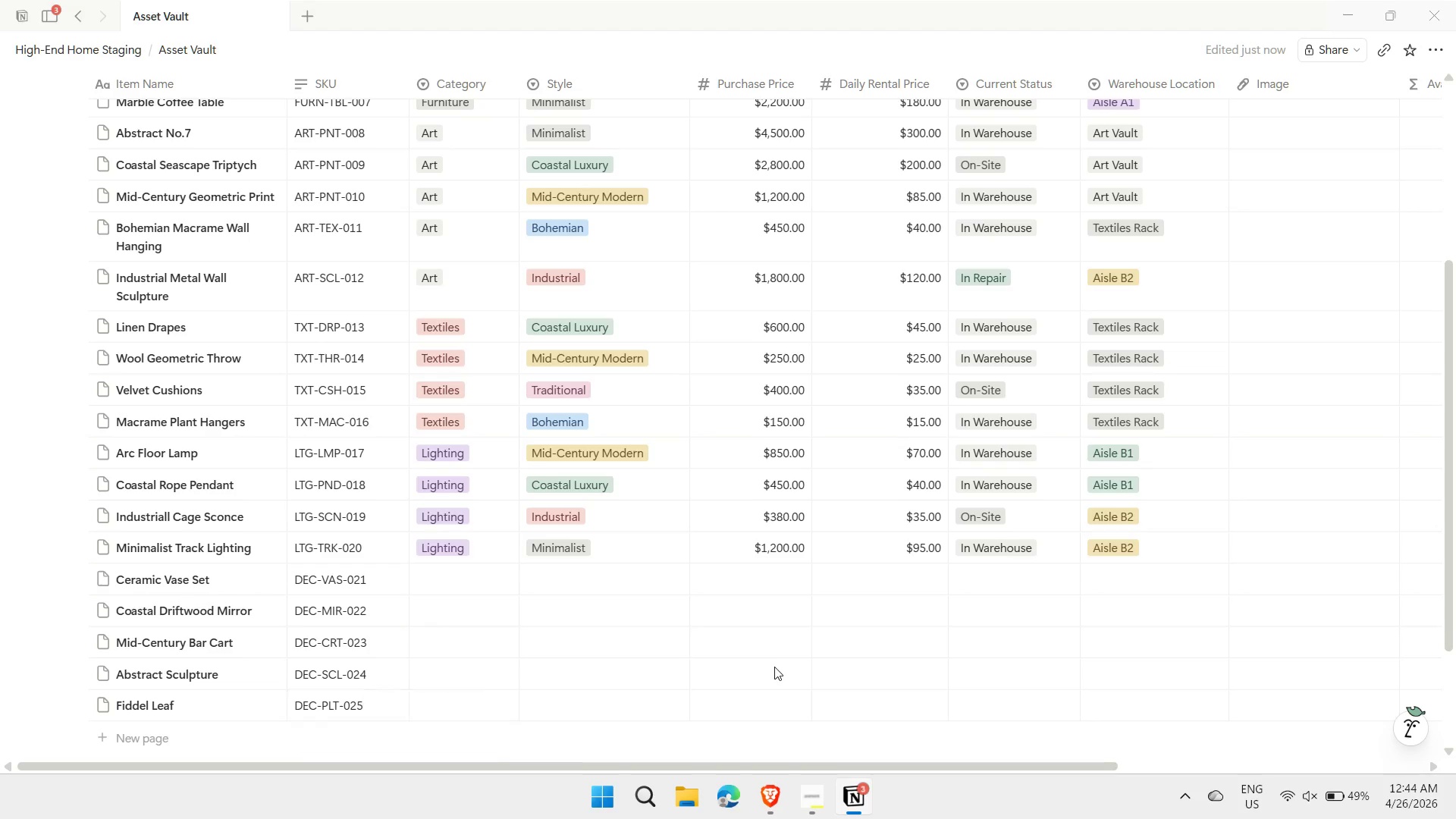 
key(Enter)
 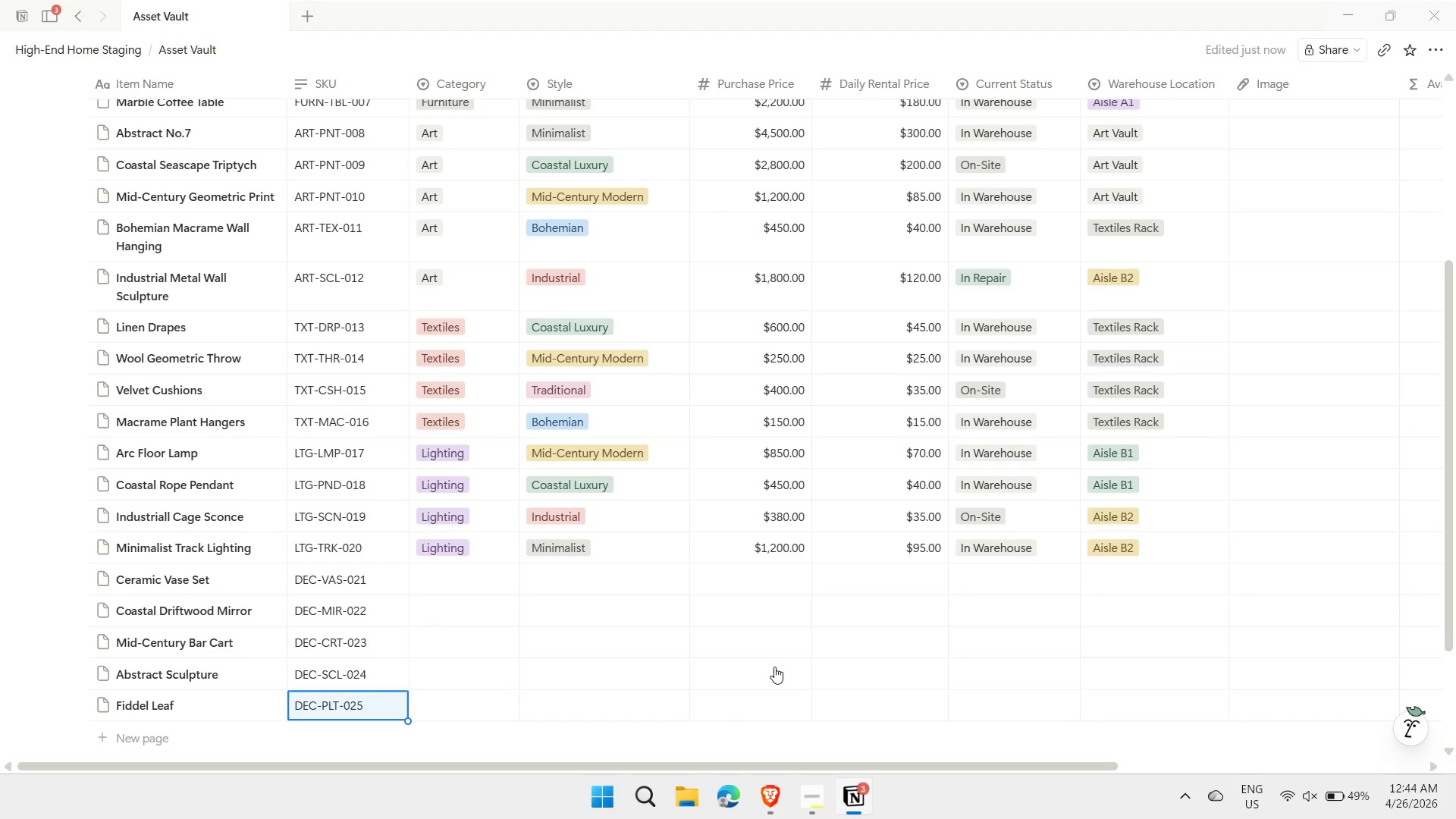 
key(ArrowRight)
 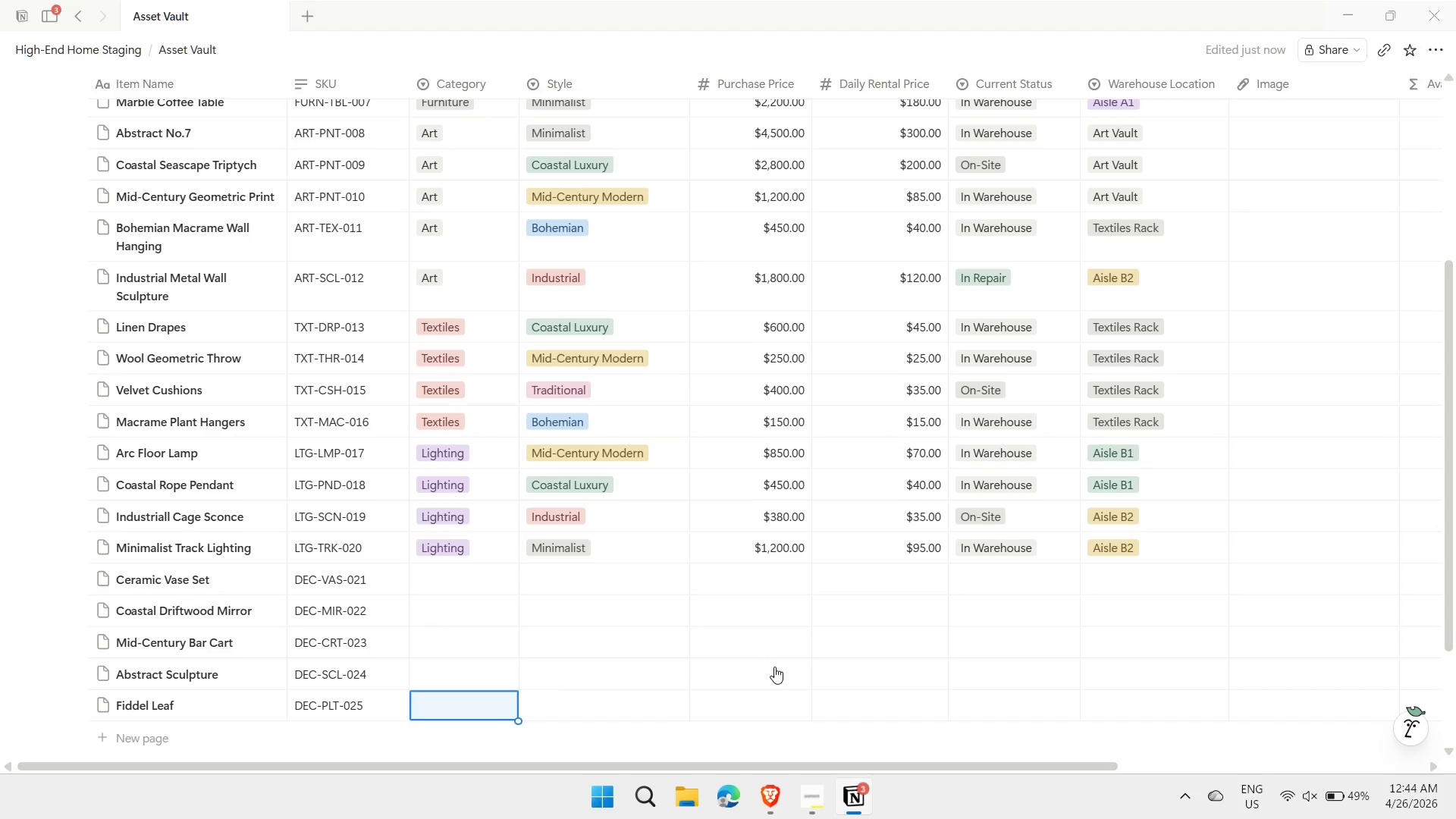 
key(ArrowUp)
 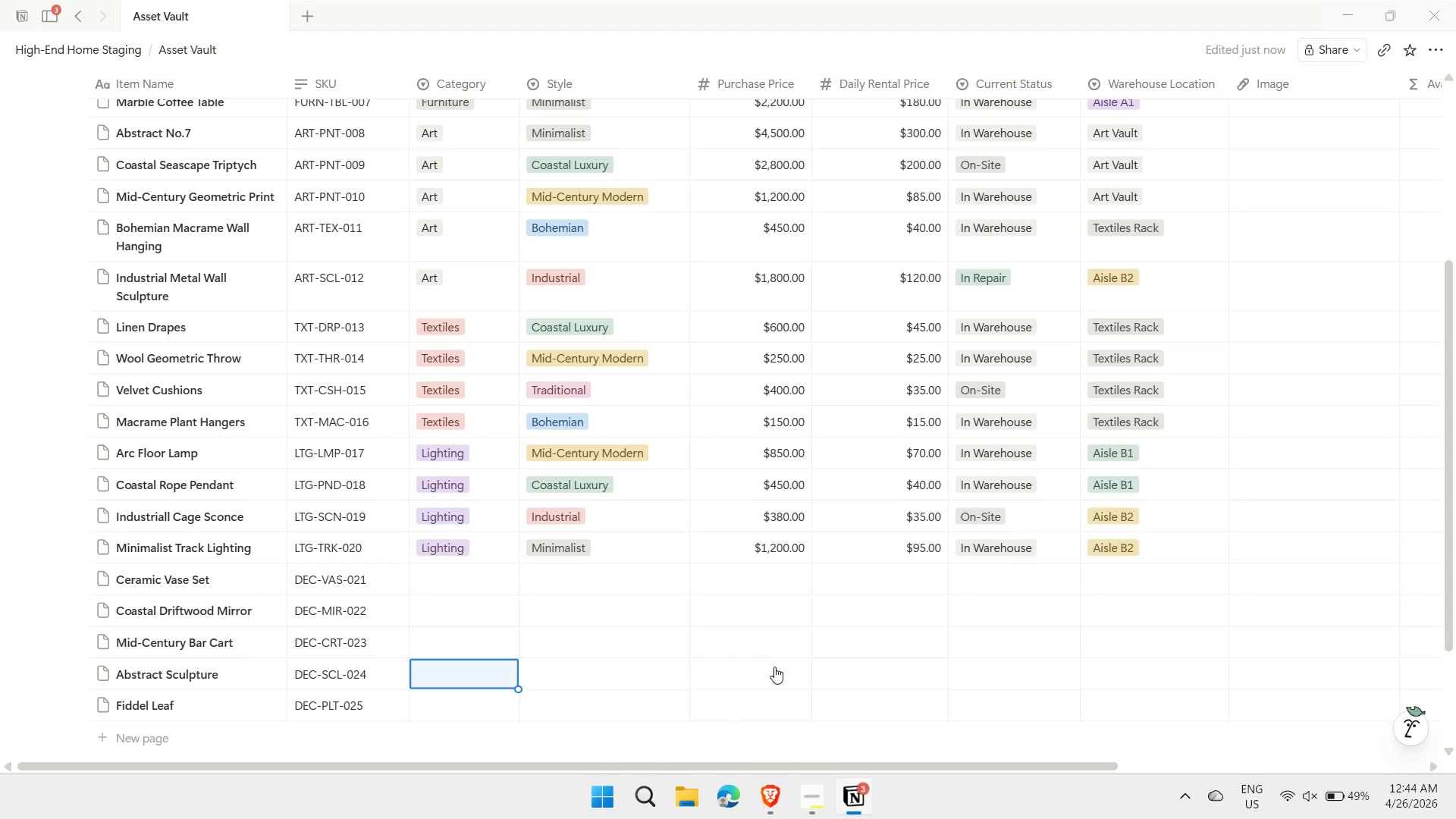 
key(ArrowUp)
 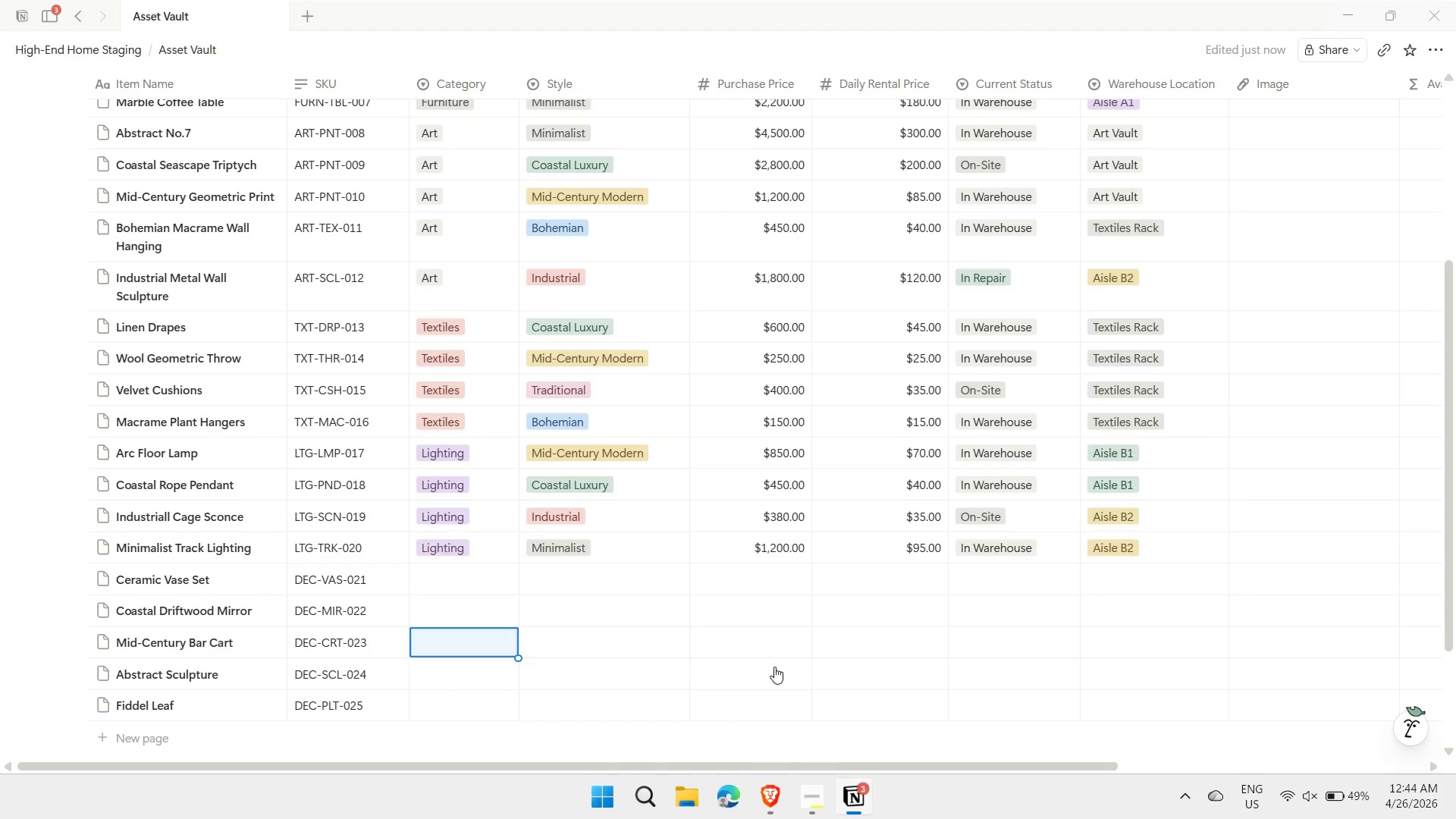 
key(ArrowUp)
 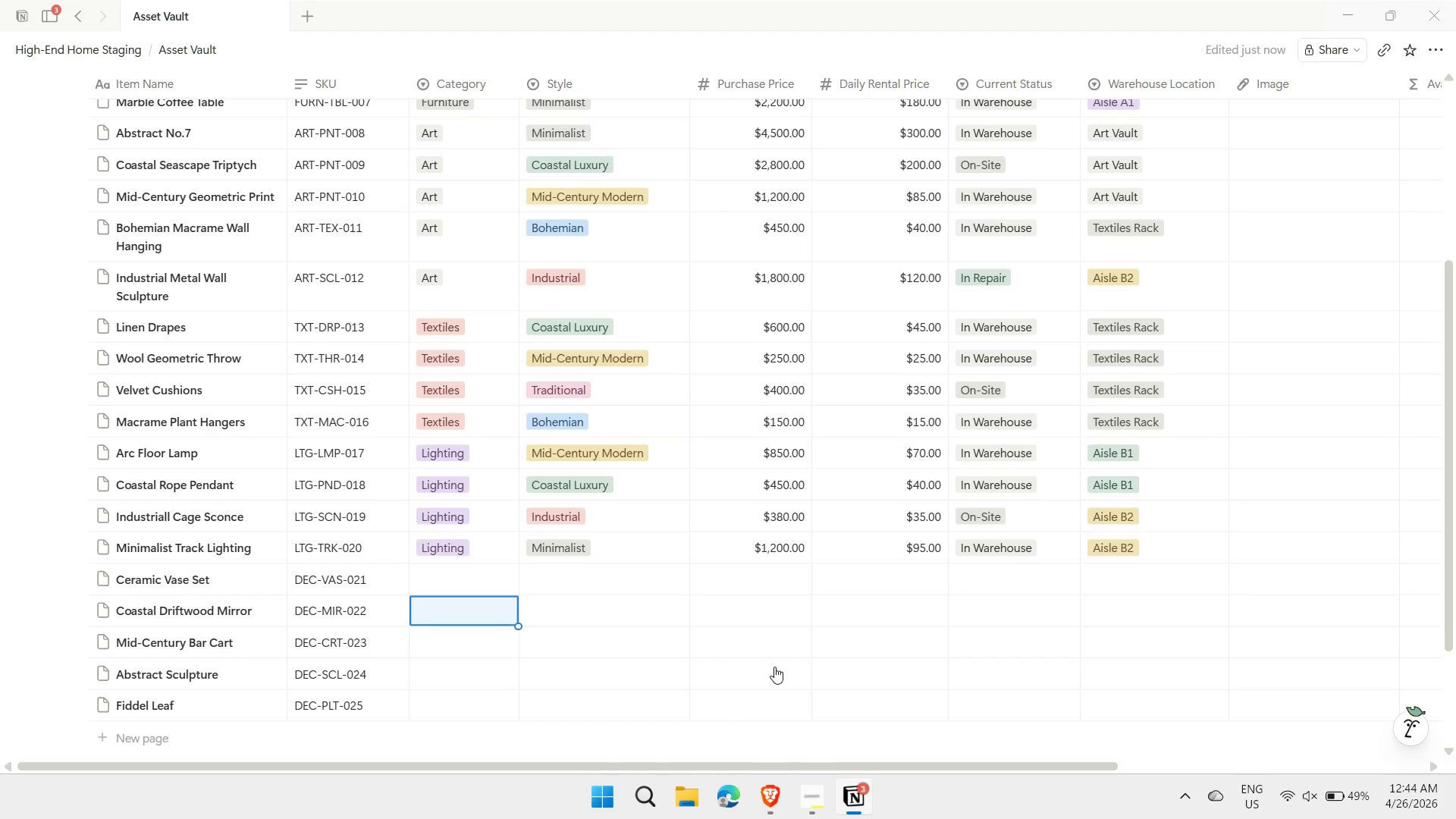 
key(ArrowUp)
 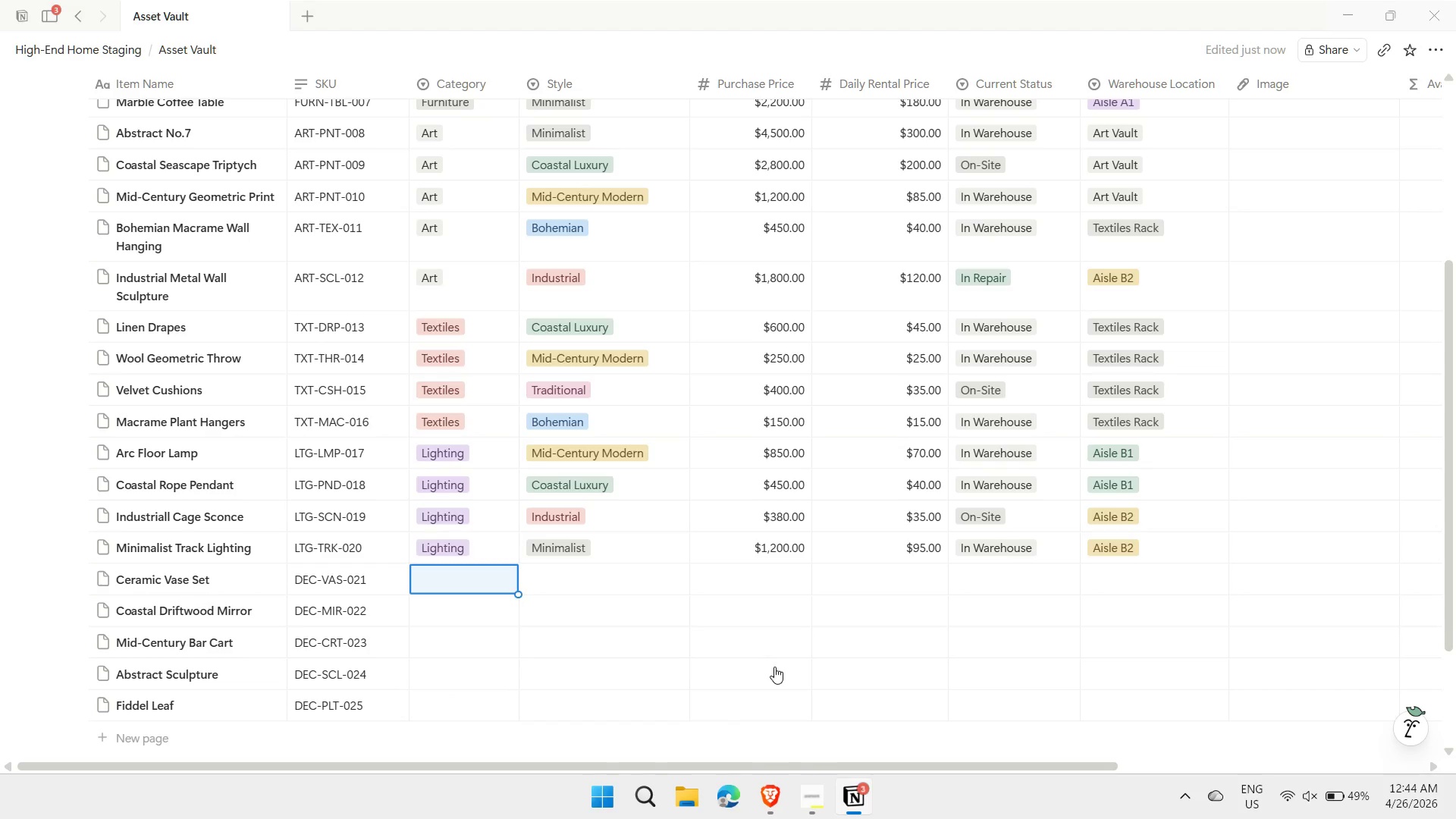 
type(DE)
 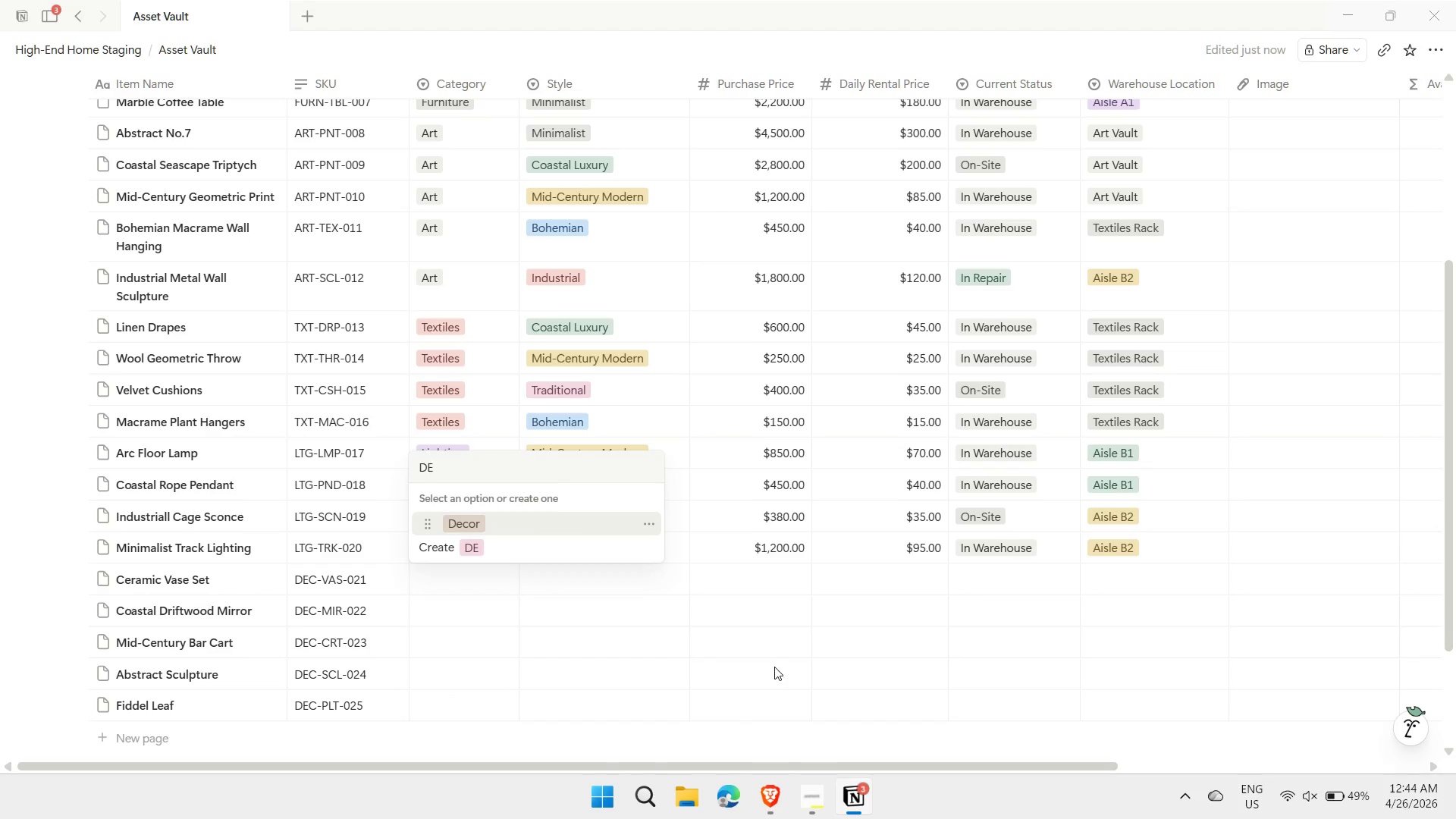 
key(Enter)
 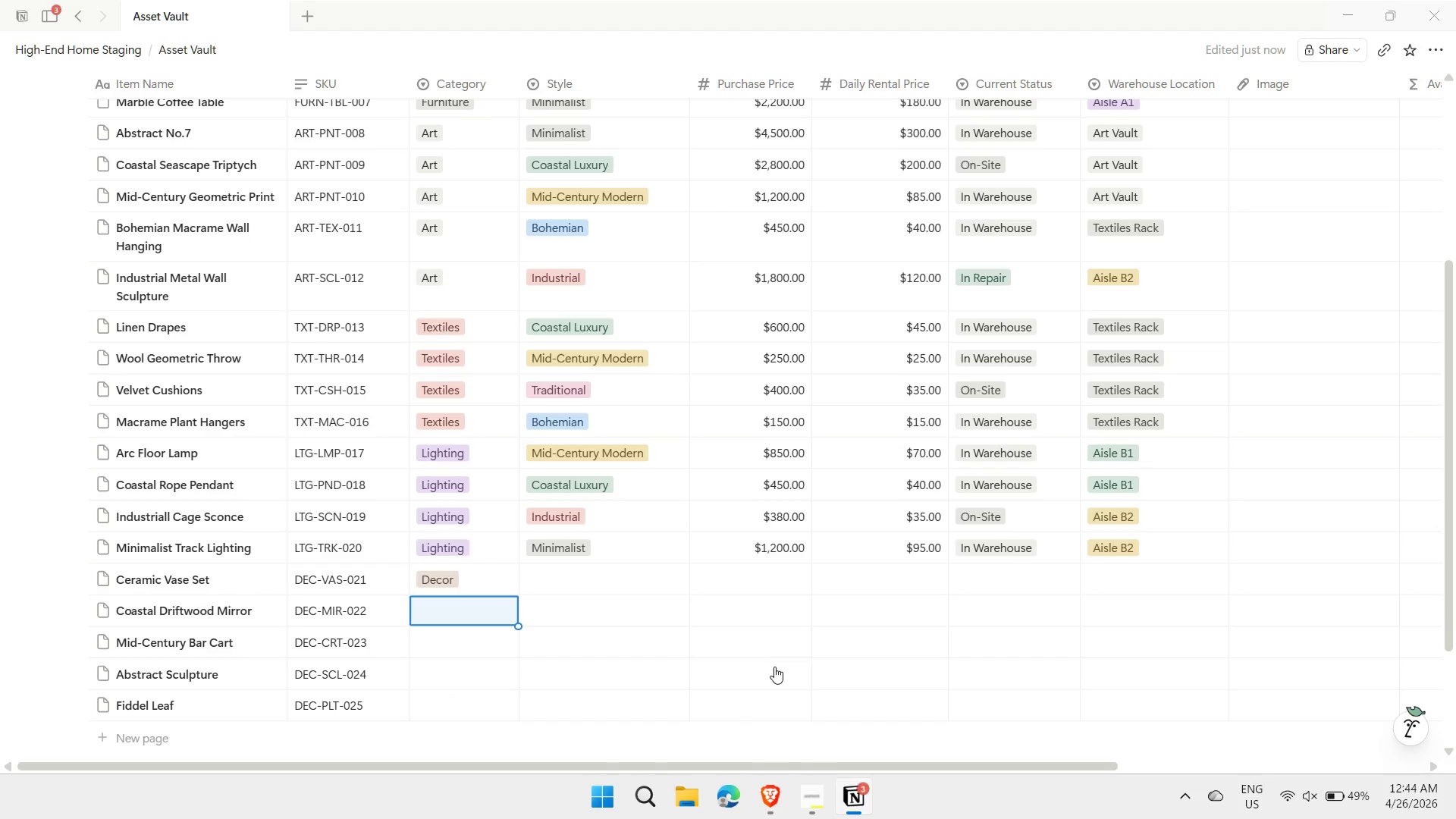 
key(ArrowUp)
 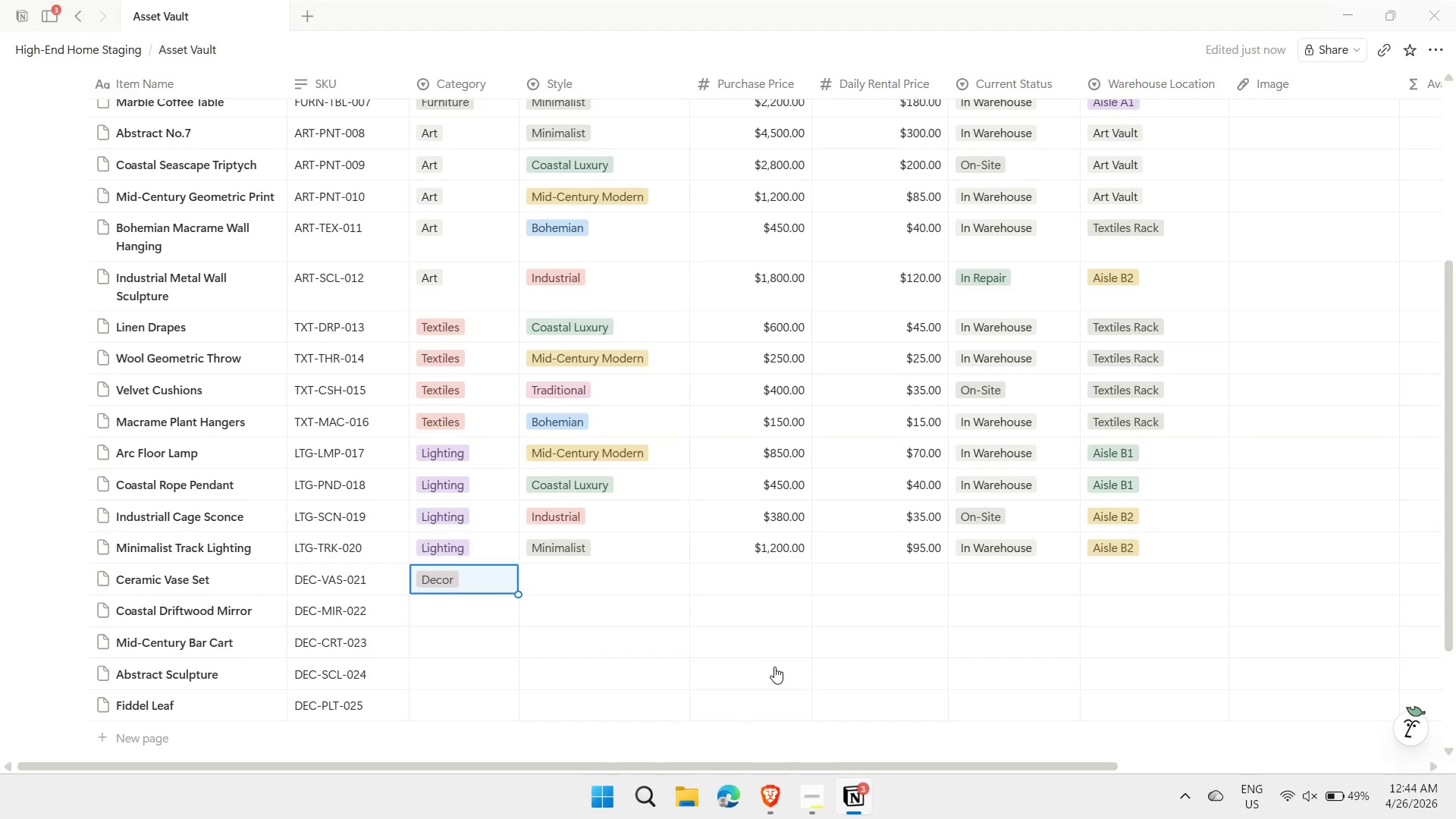 
key(Control+ControlLeft)
 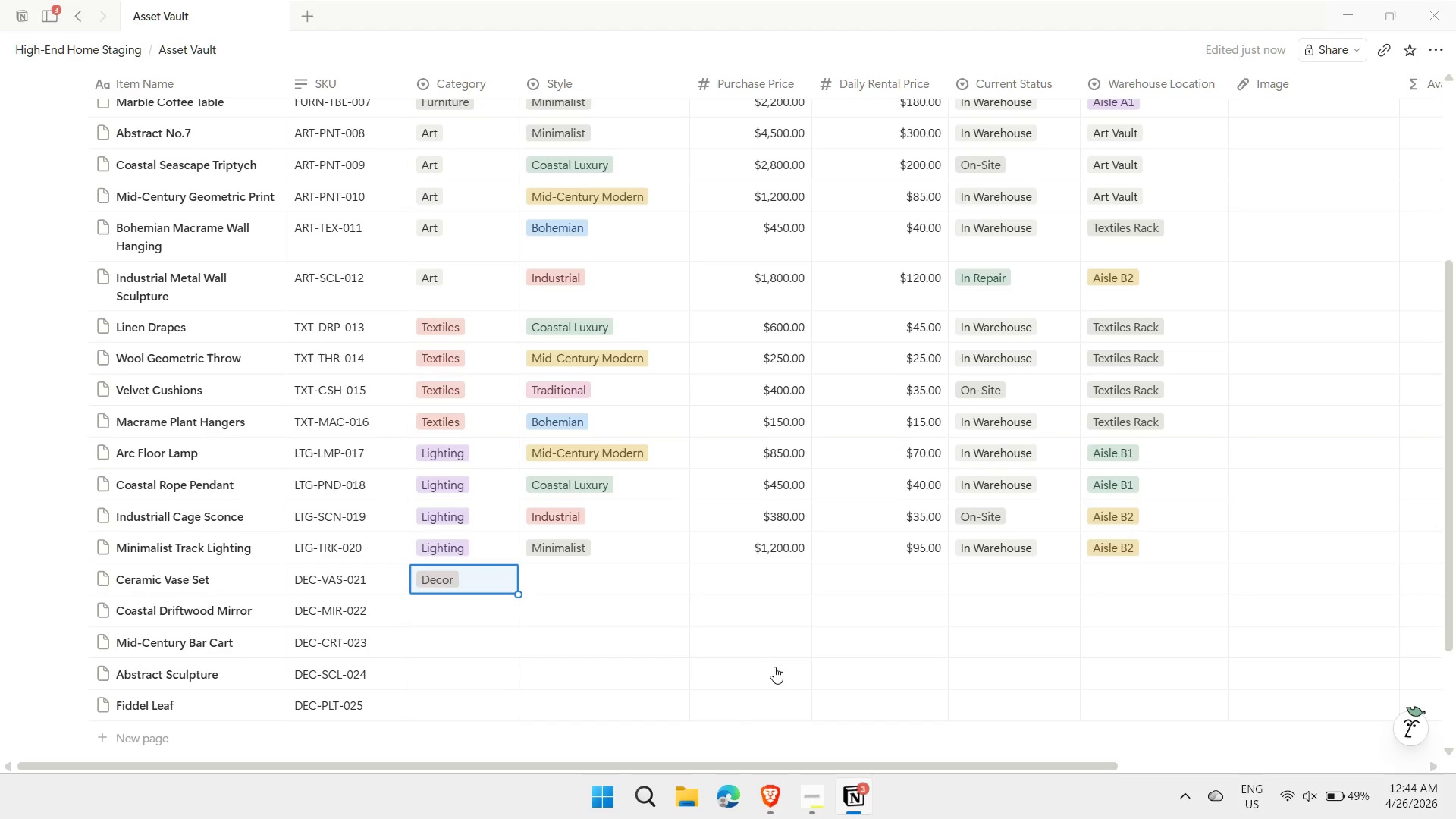 
key(Control+C)
 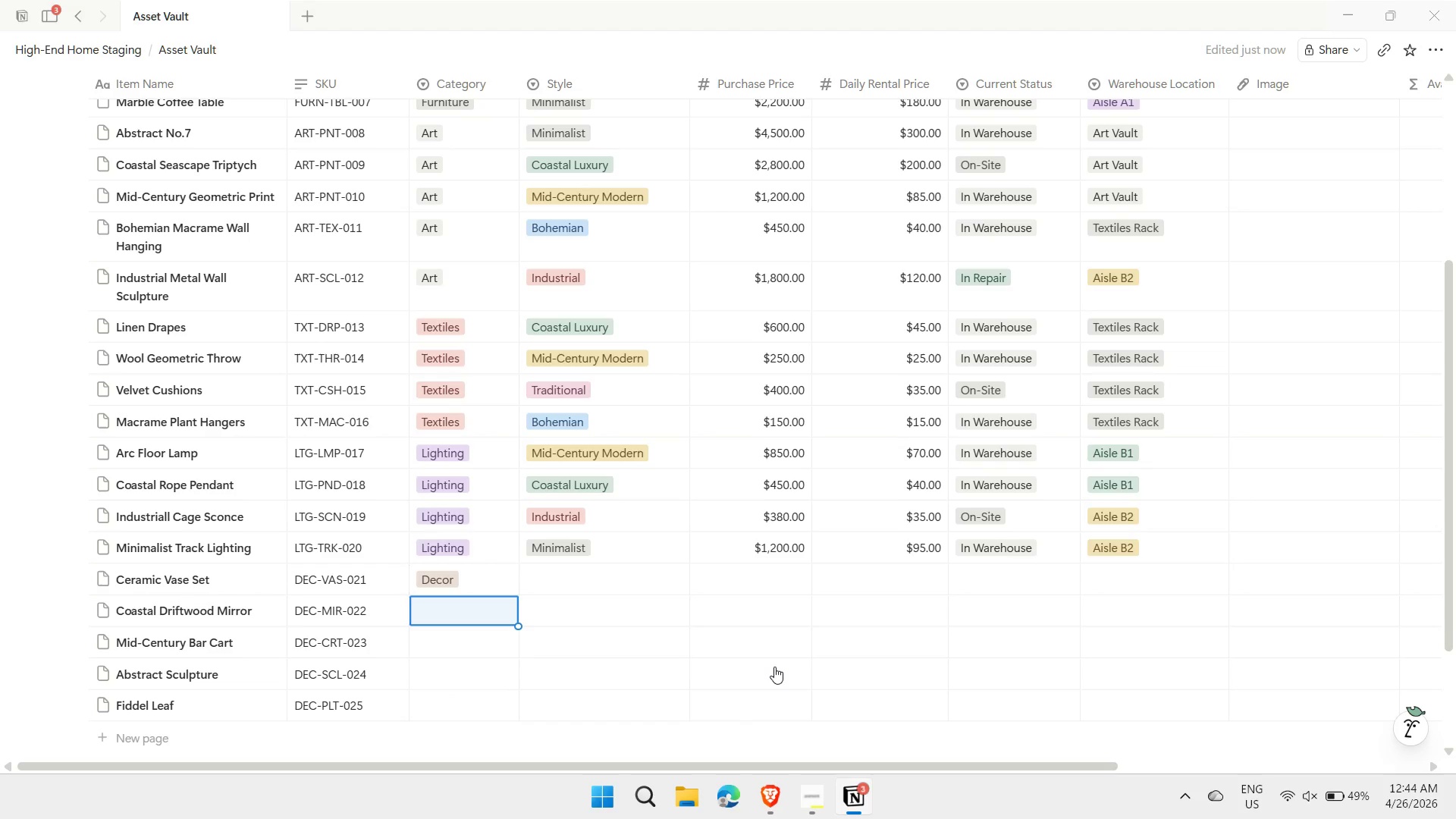 
key(ArrowDown)
 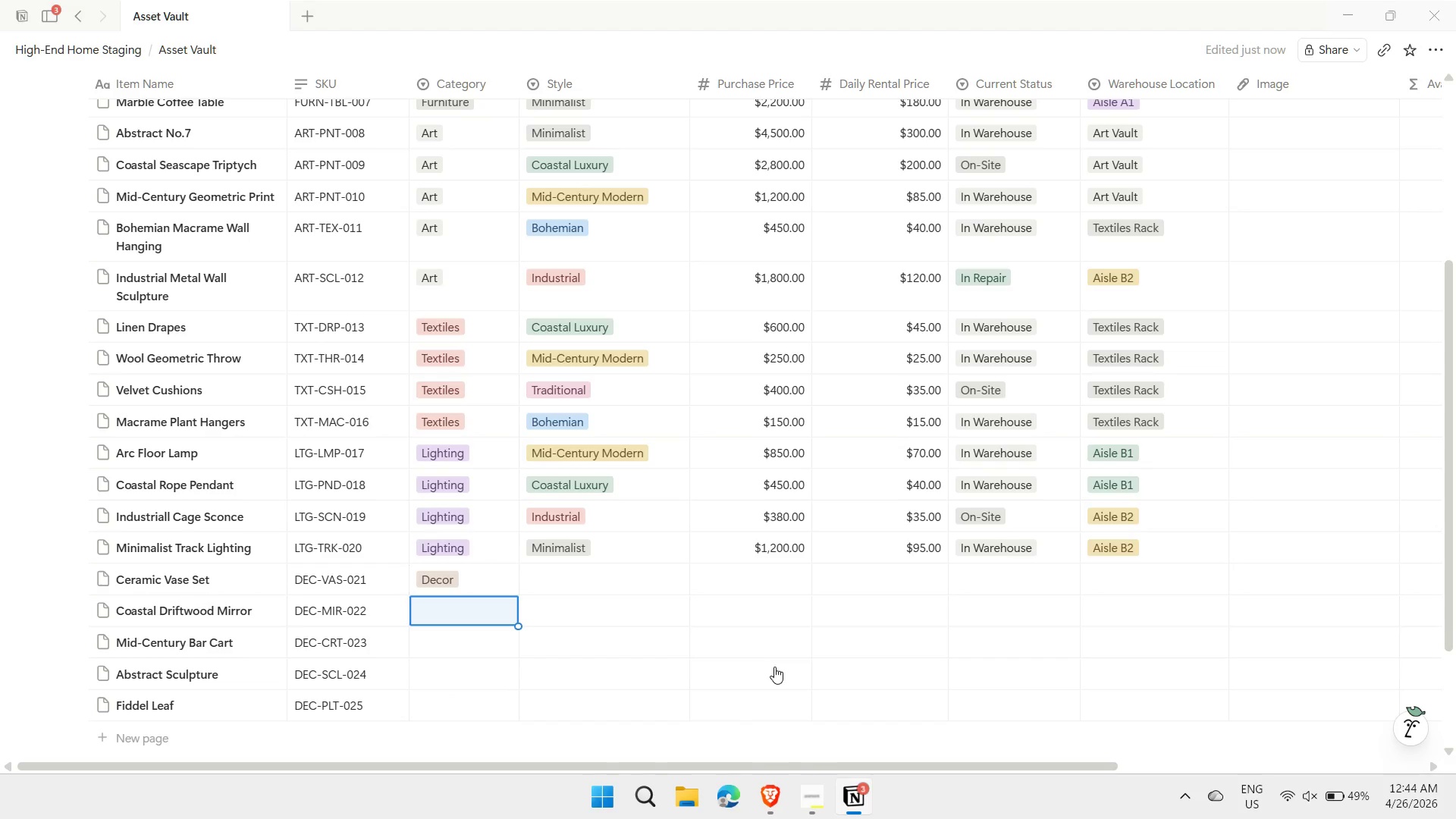 
key(Shift+ArrowDown)
 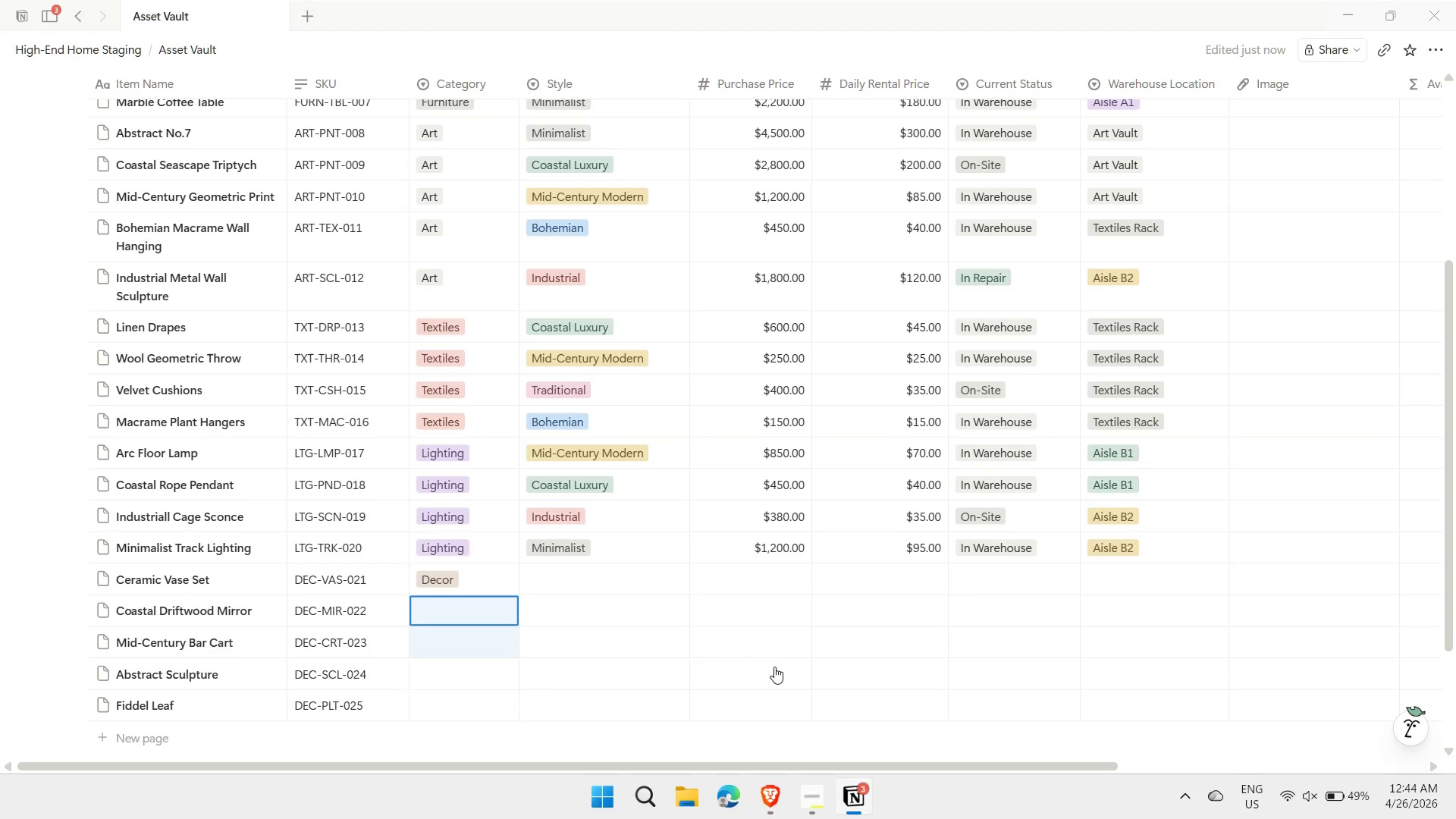 
key(Shift+ArrowDown)
 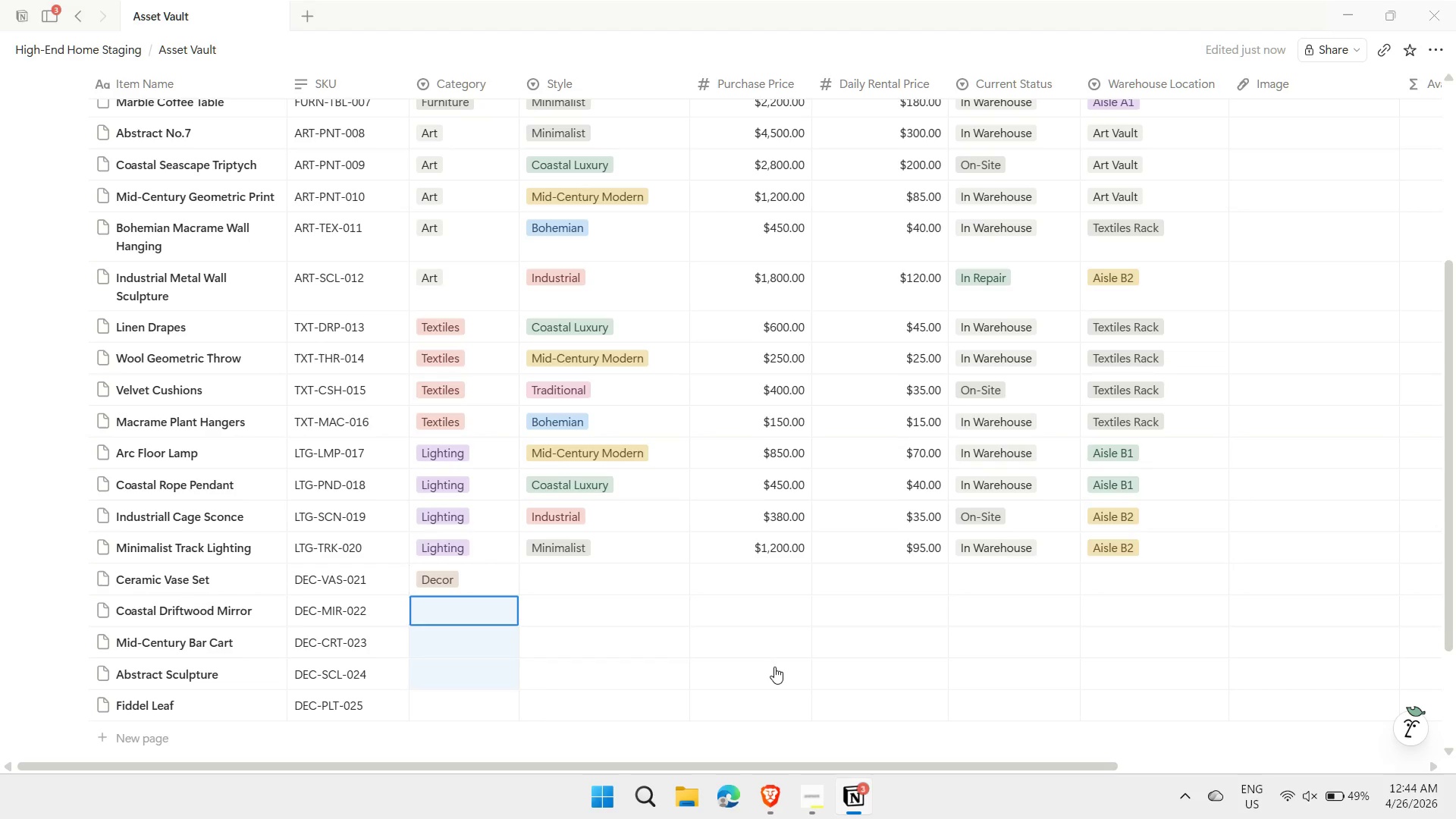 
key(Shift+ArrowDown)
 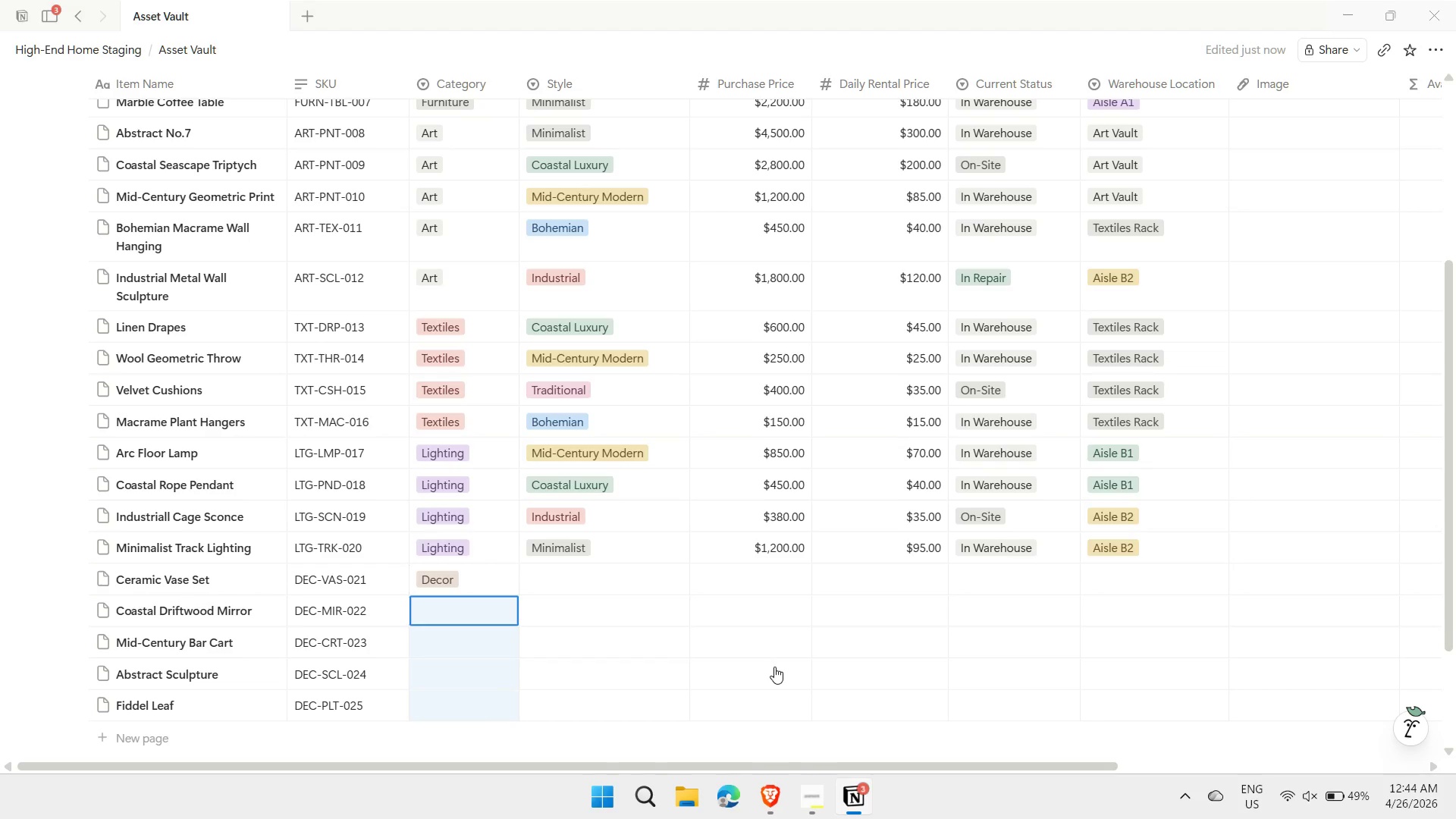 
key(Control+ControlLeft)
 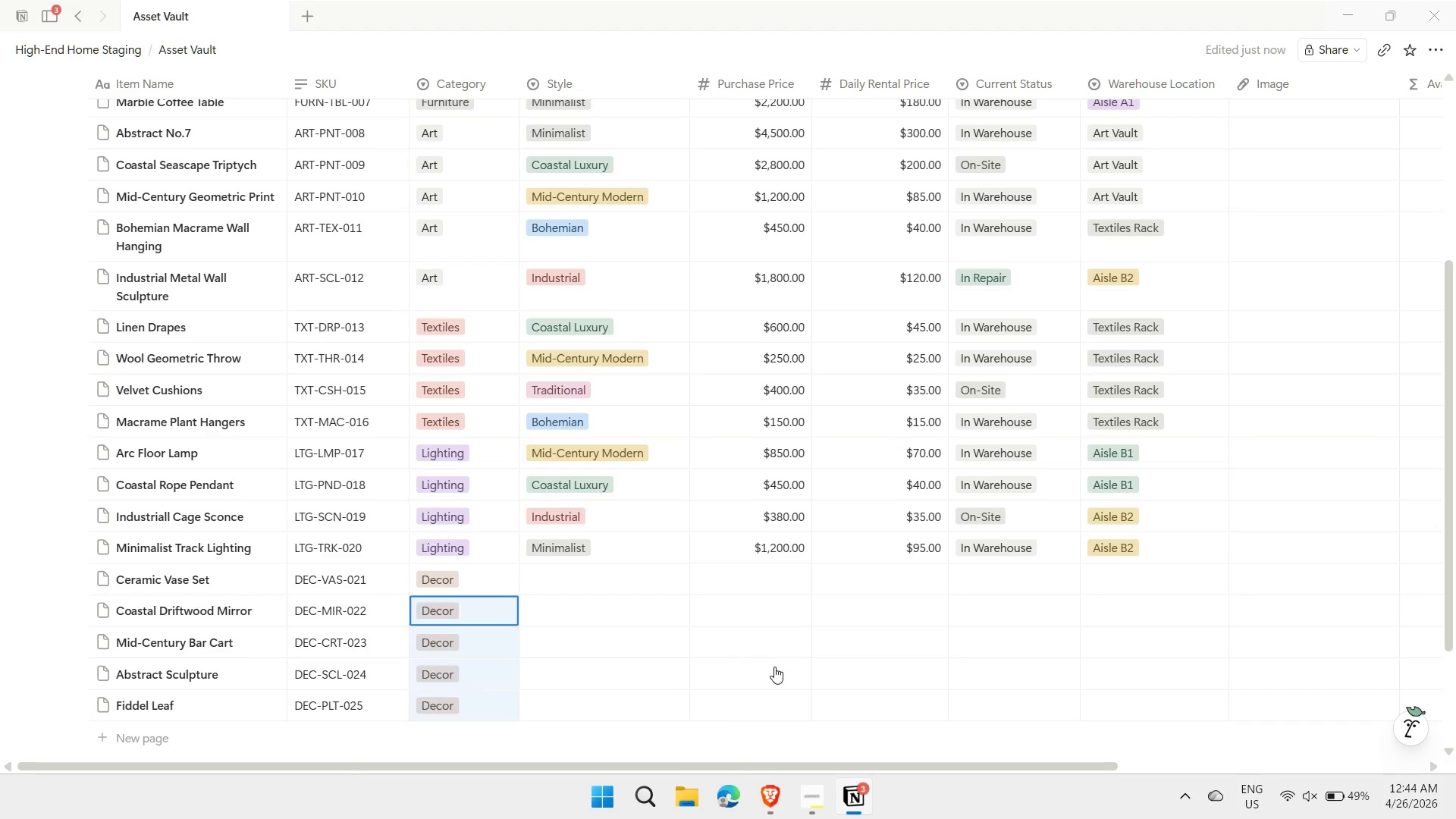 
key(Control+V)
 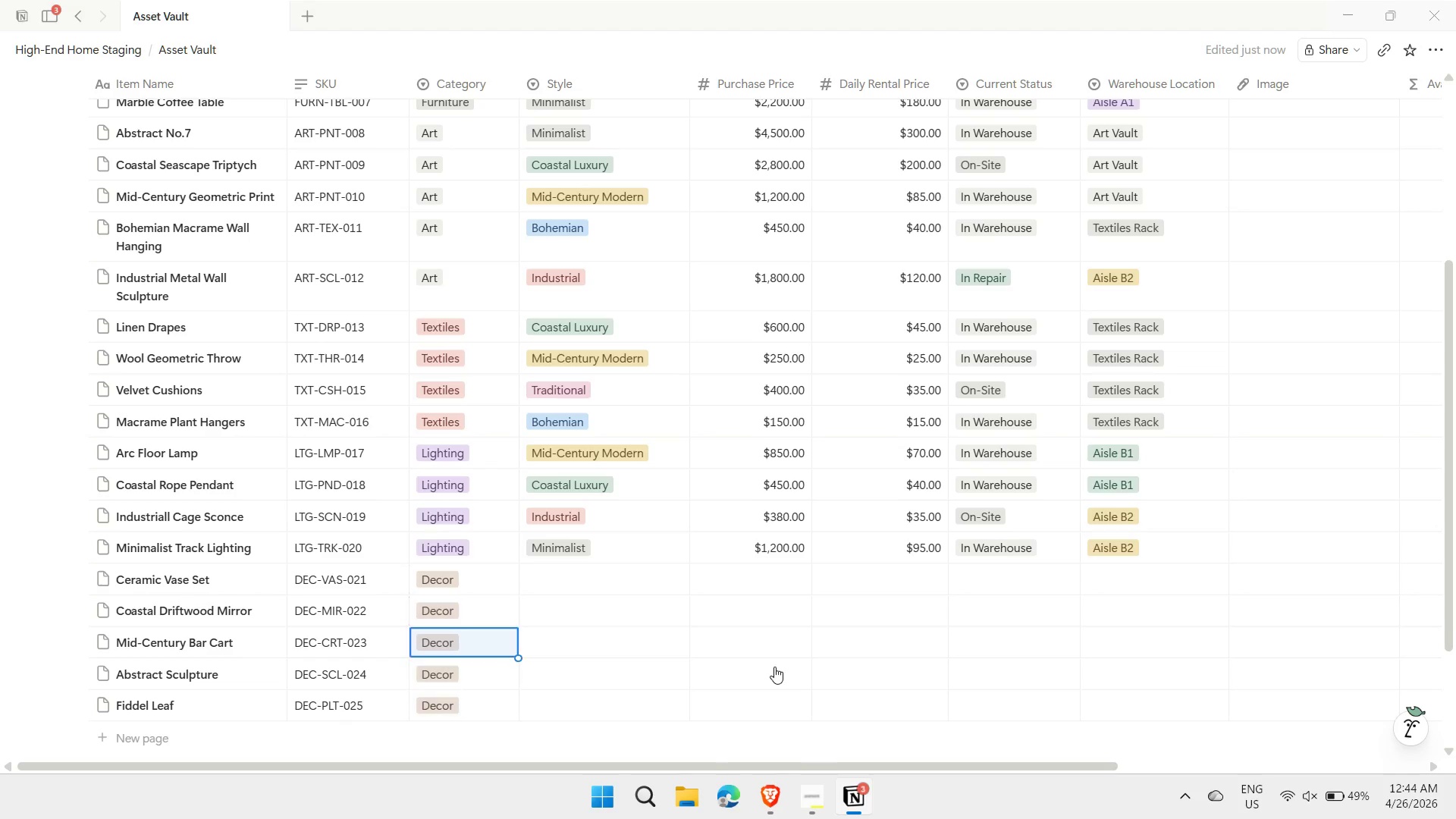 
key(ArrowDown)
 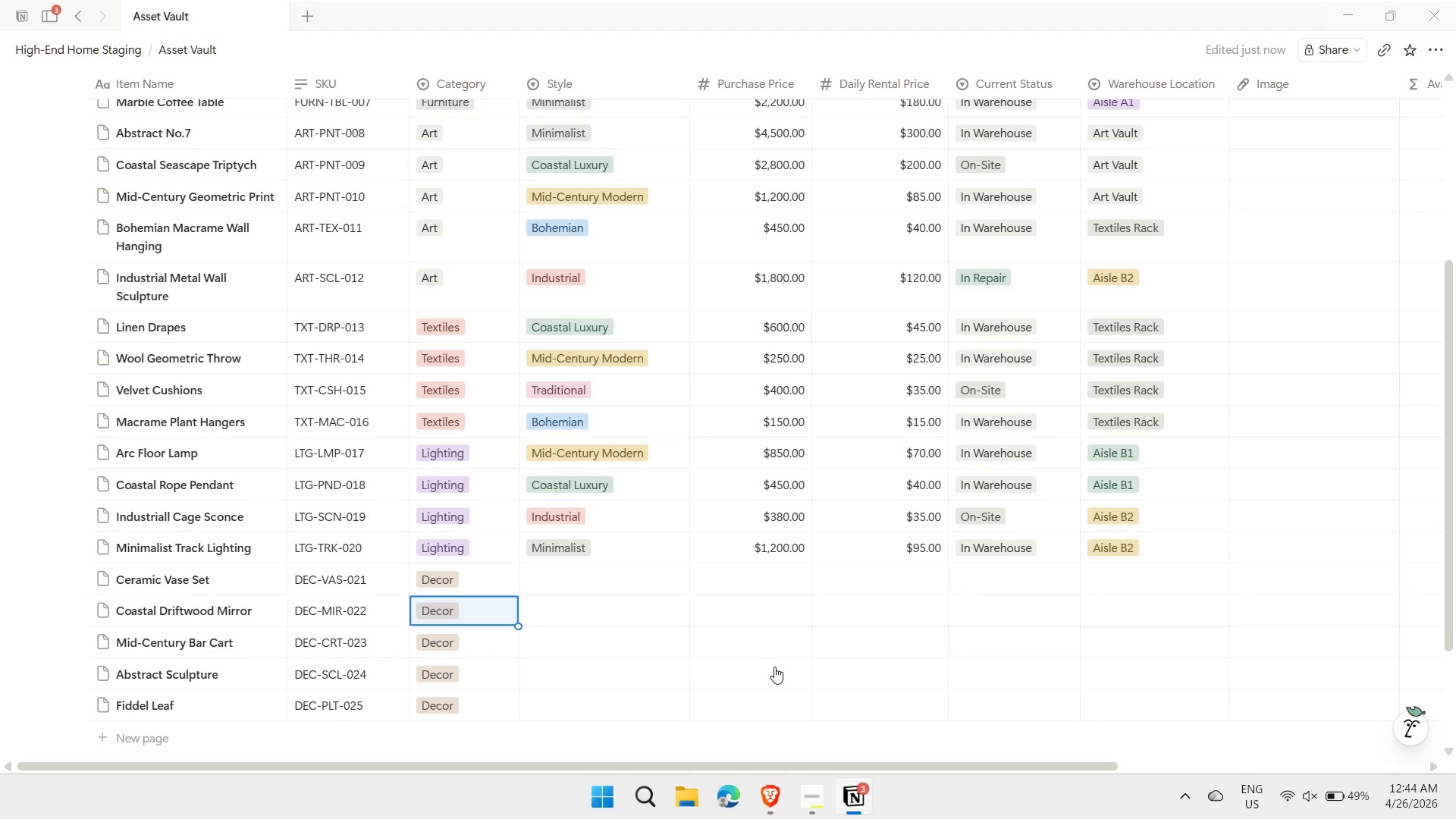 
key(ArrowUp)
 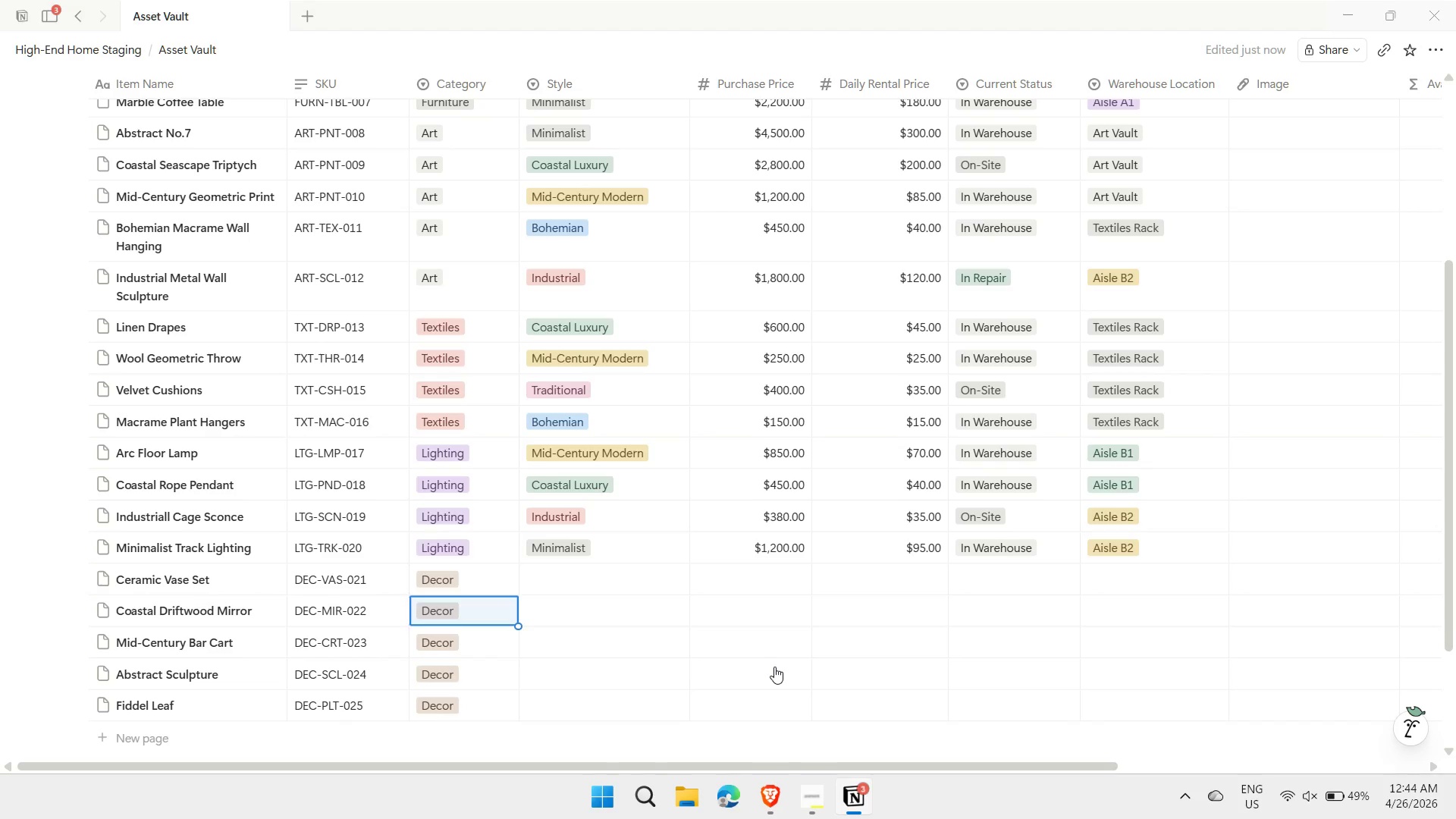 
key(ArrowUp)
 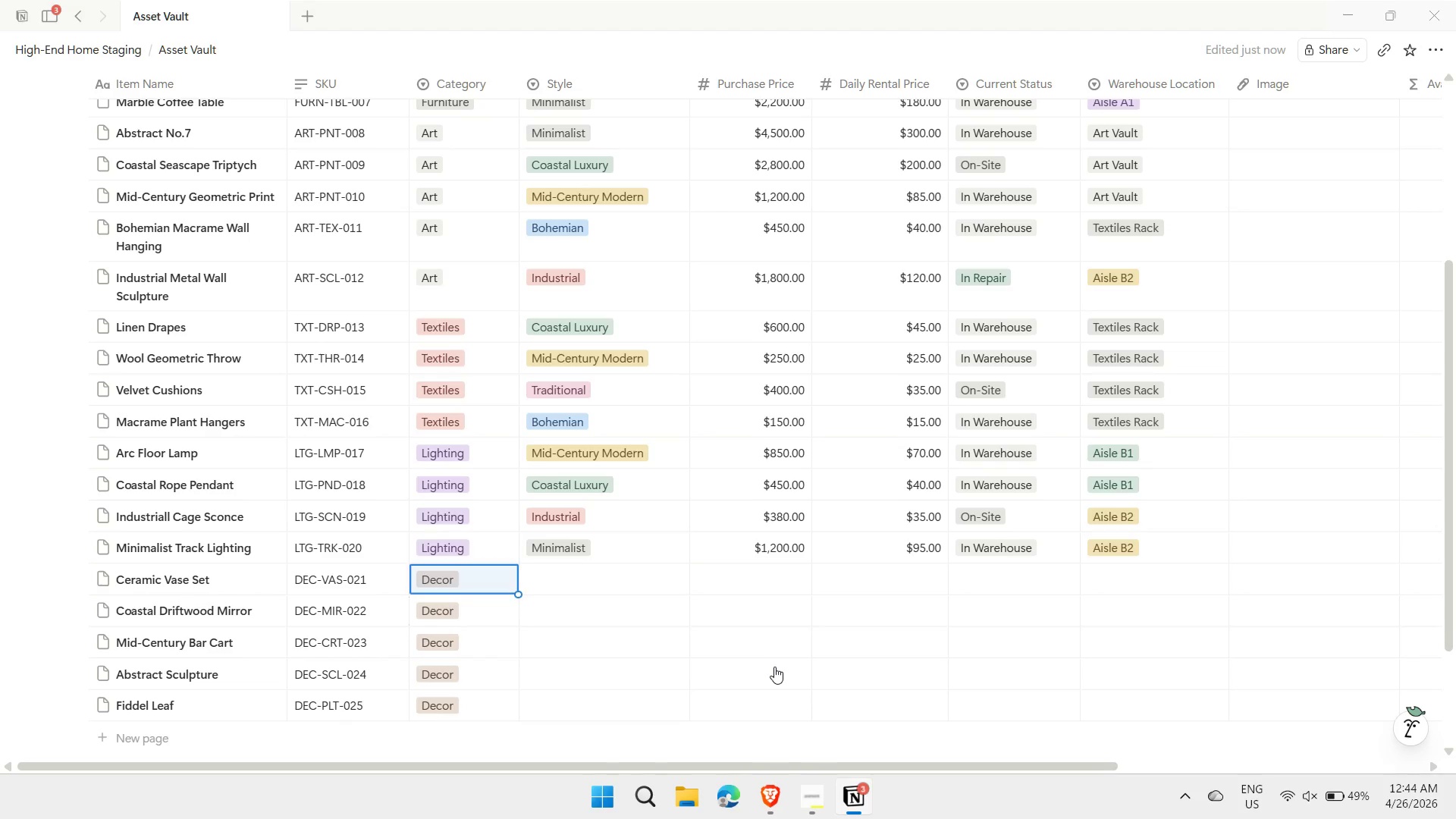 
key(ArrowRight)
 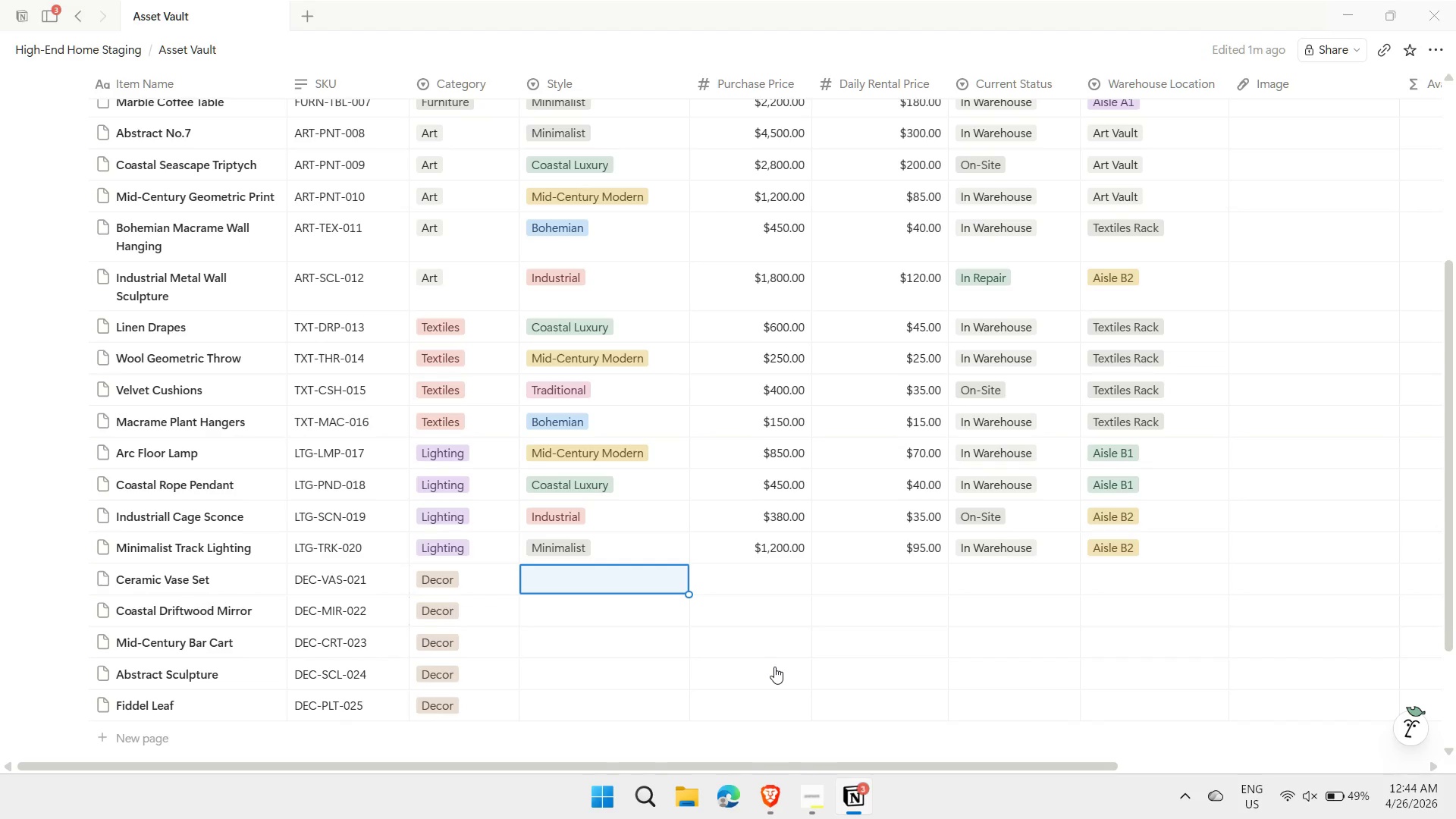 
wait(6.97)
 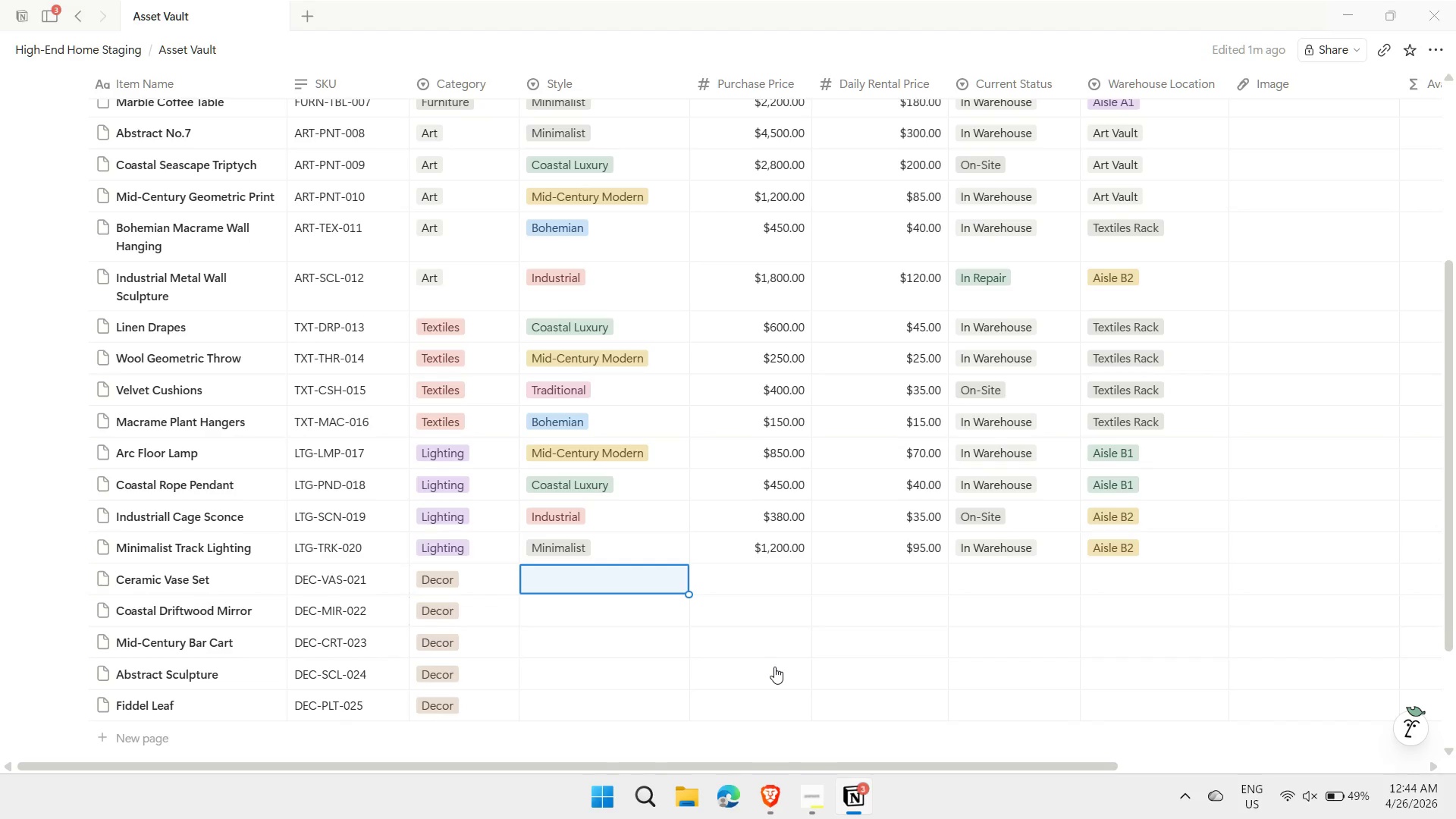 
type(BOHE)
 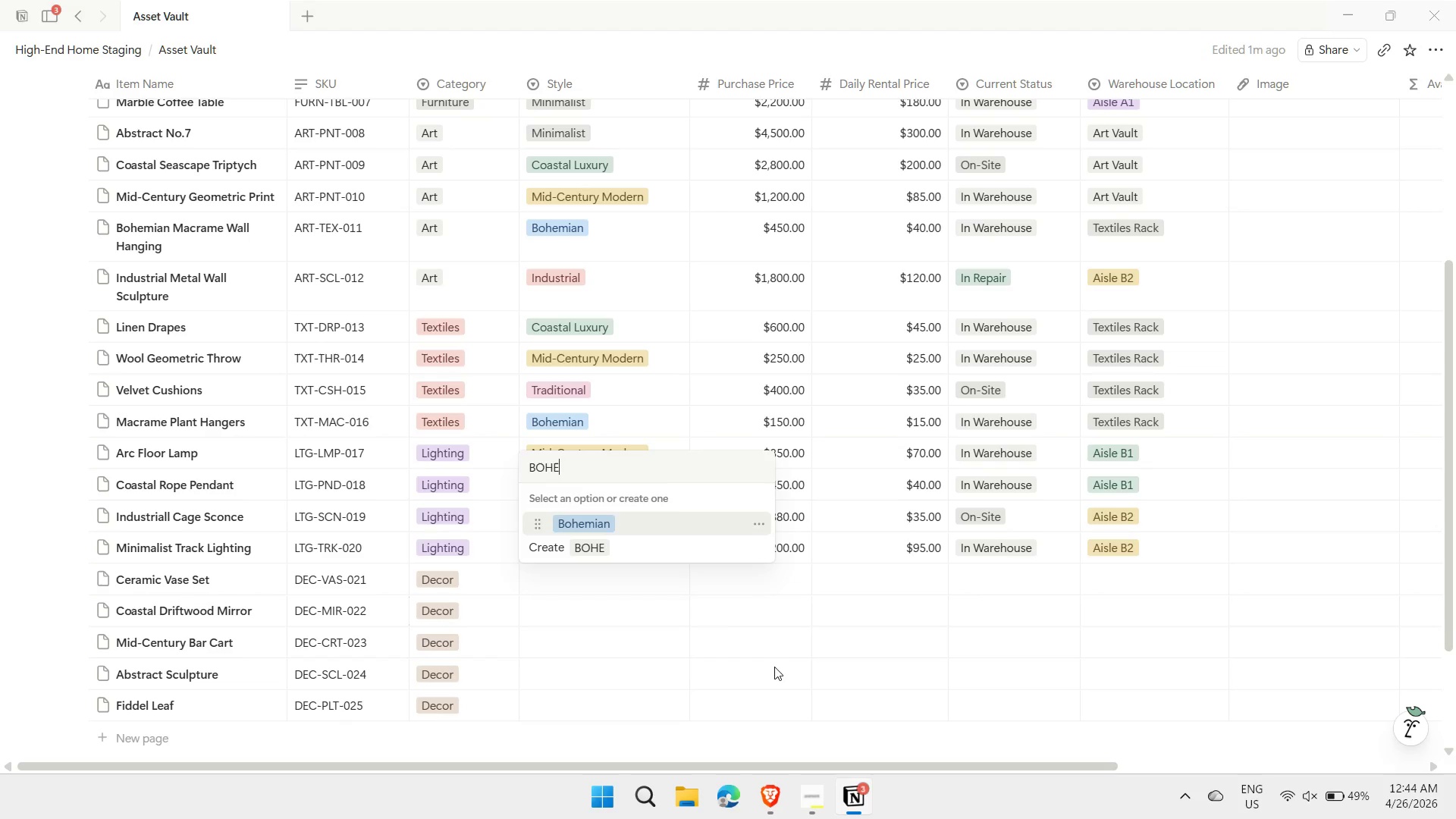 
key(Enter)
 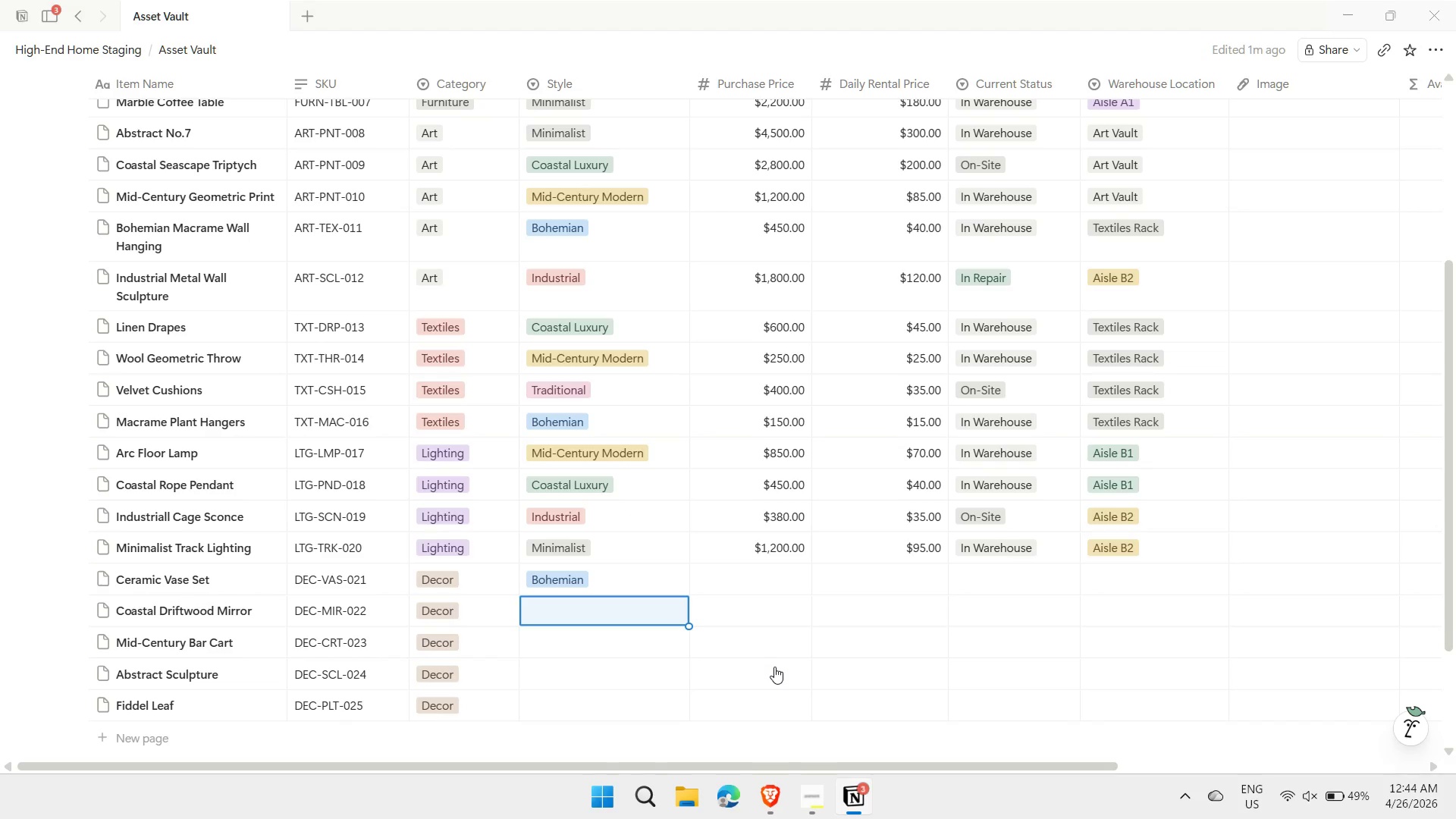 
type(COAS)
 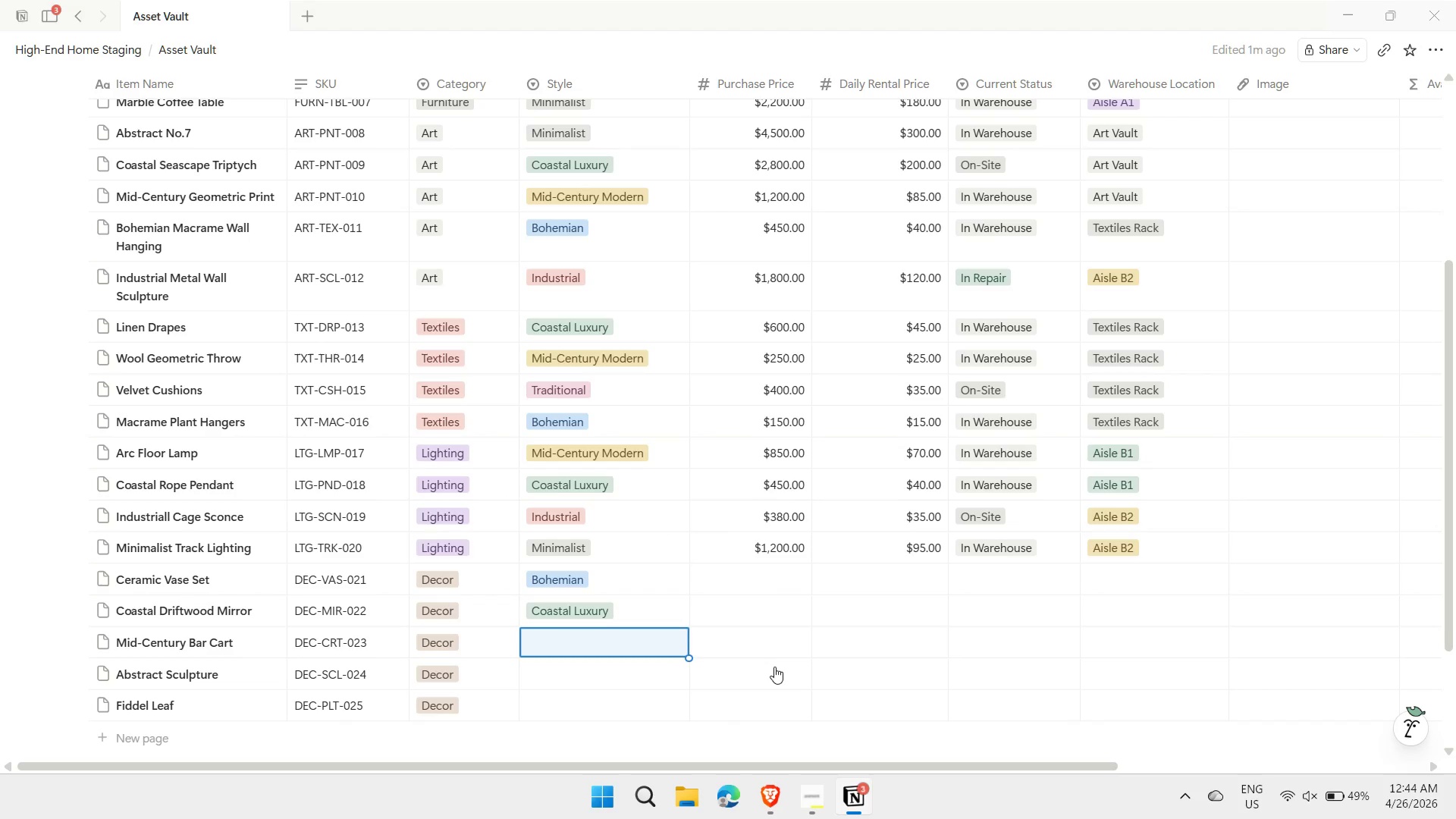 
key(Enter)
 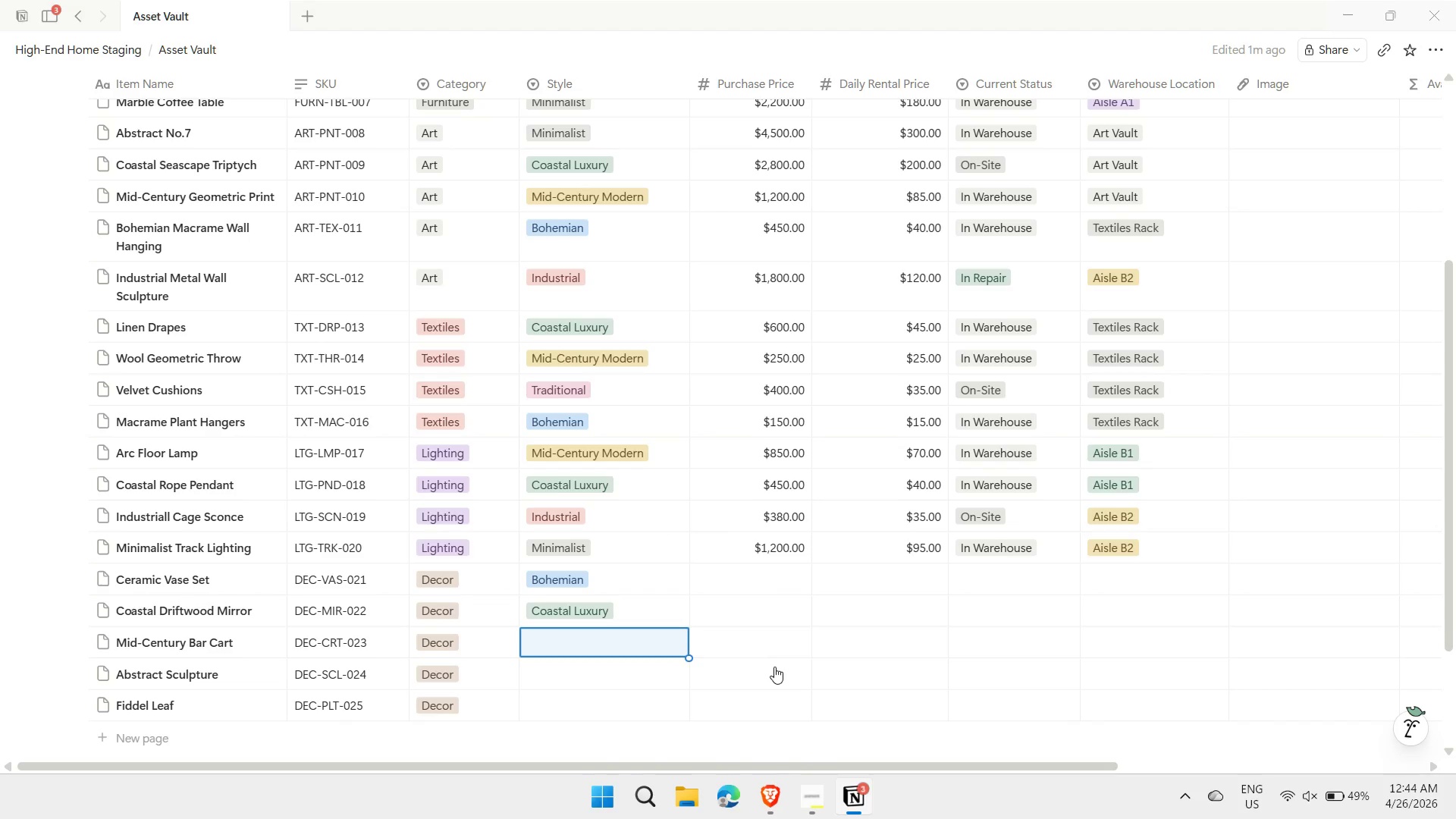 
type(MID)
 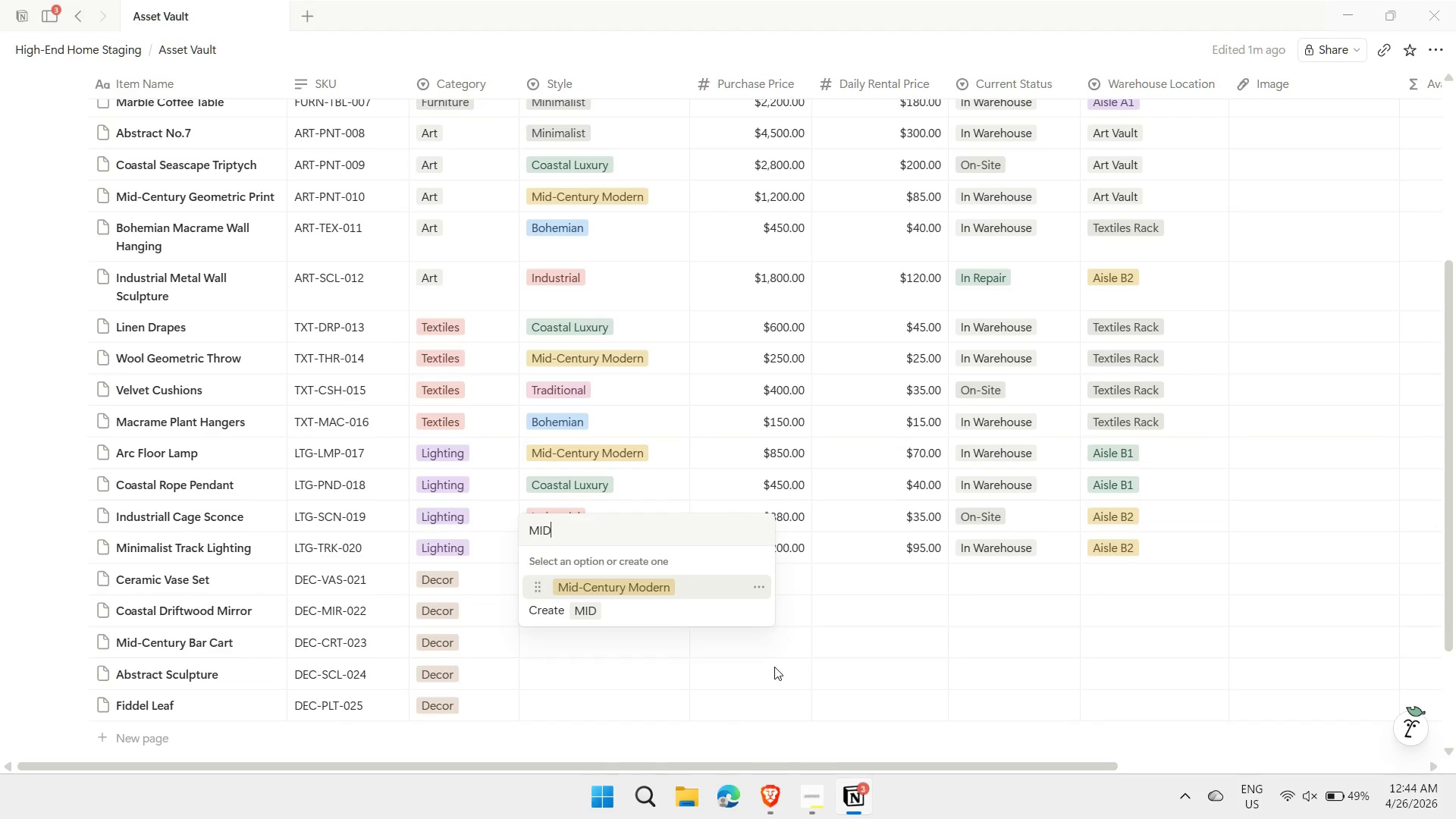 
key(Enter)
 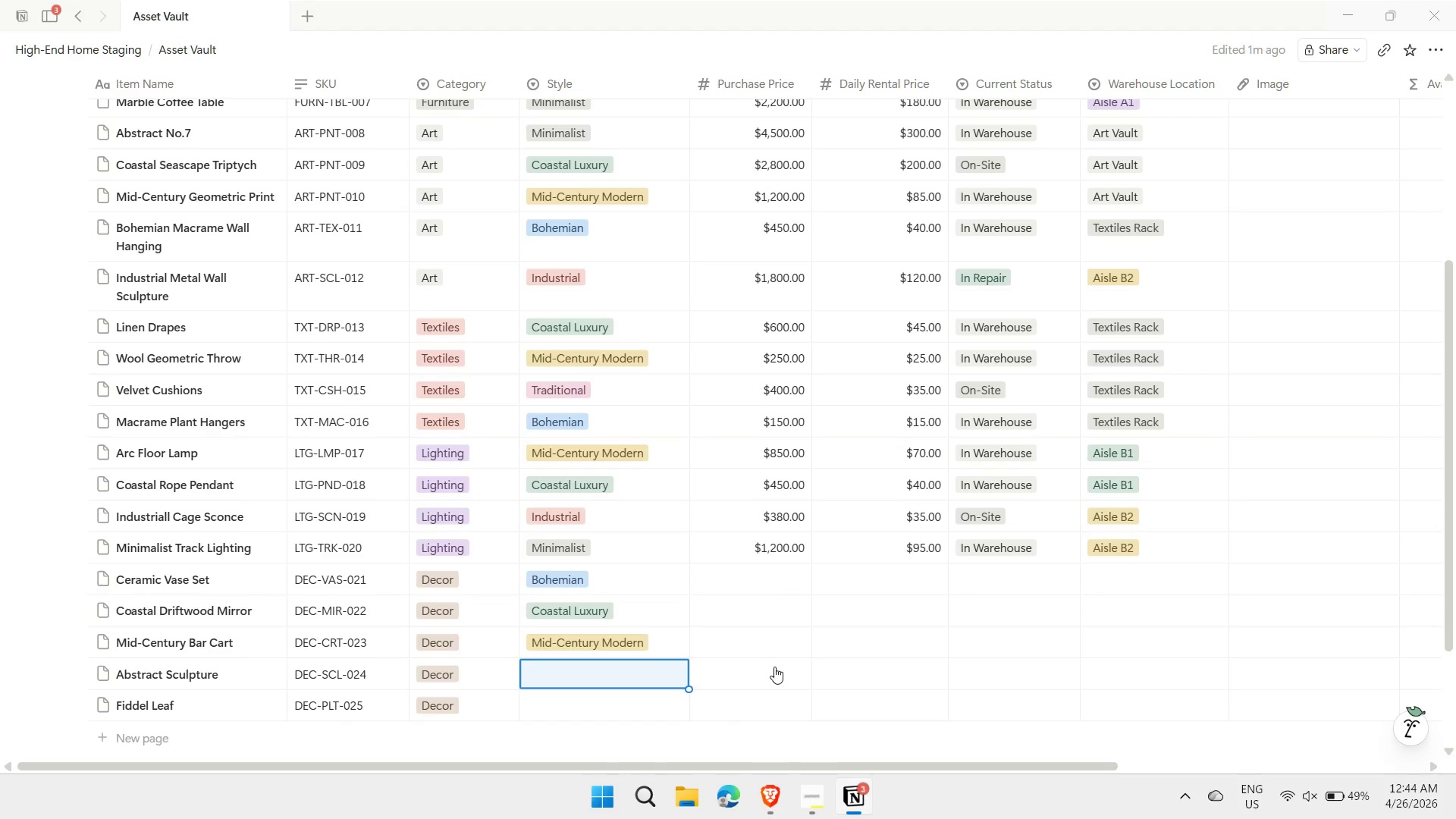 
type(MINI)
 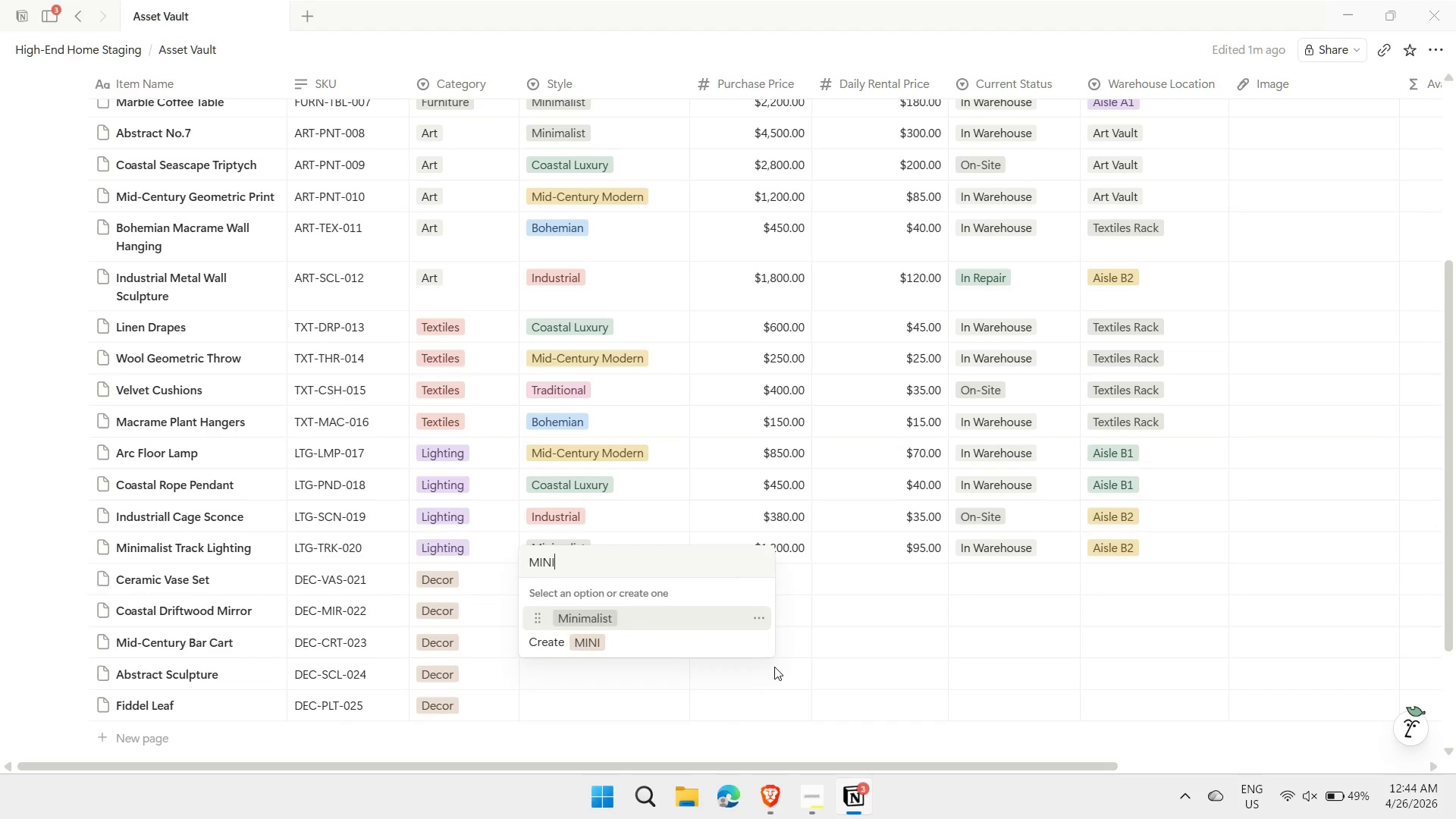 
key(Enter)
 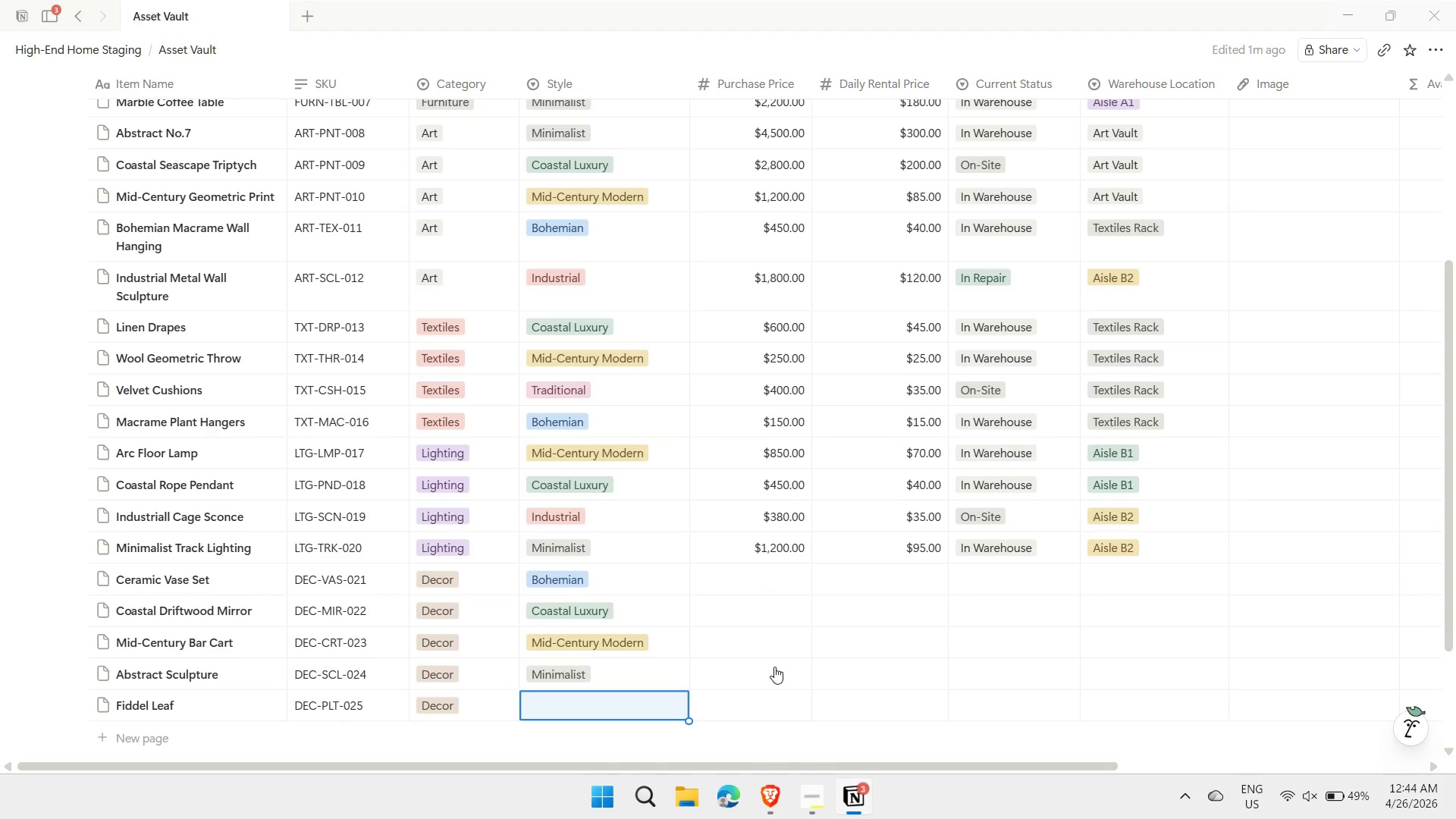 
type(BOHE)
 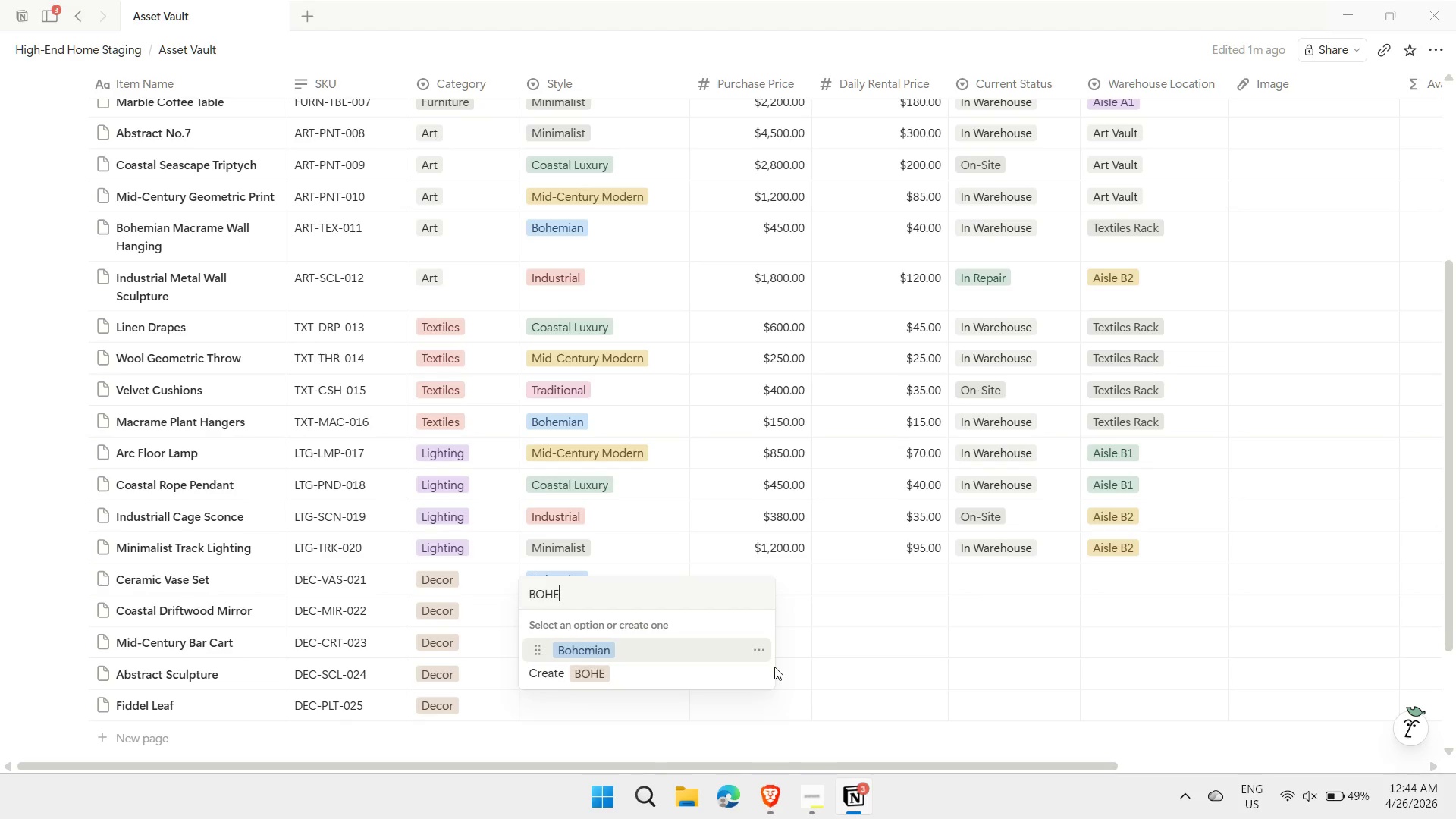 
key(Enter)
 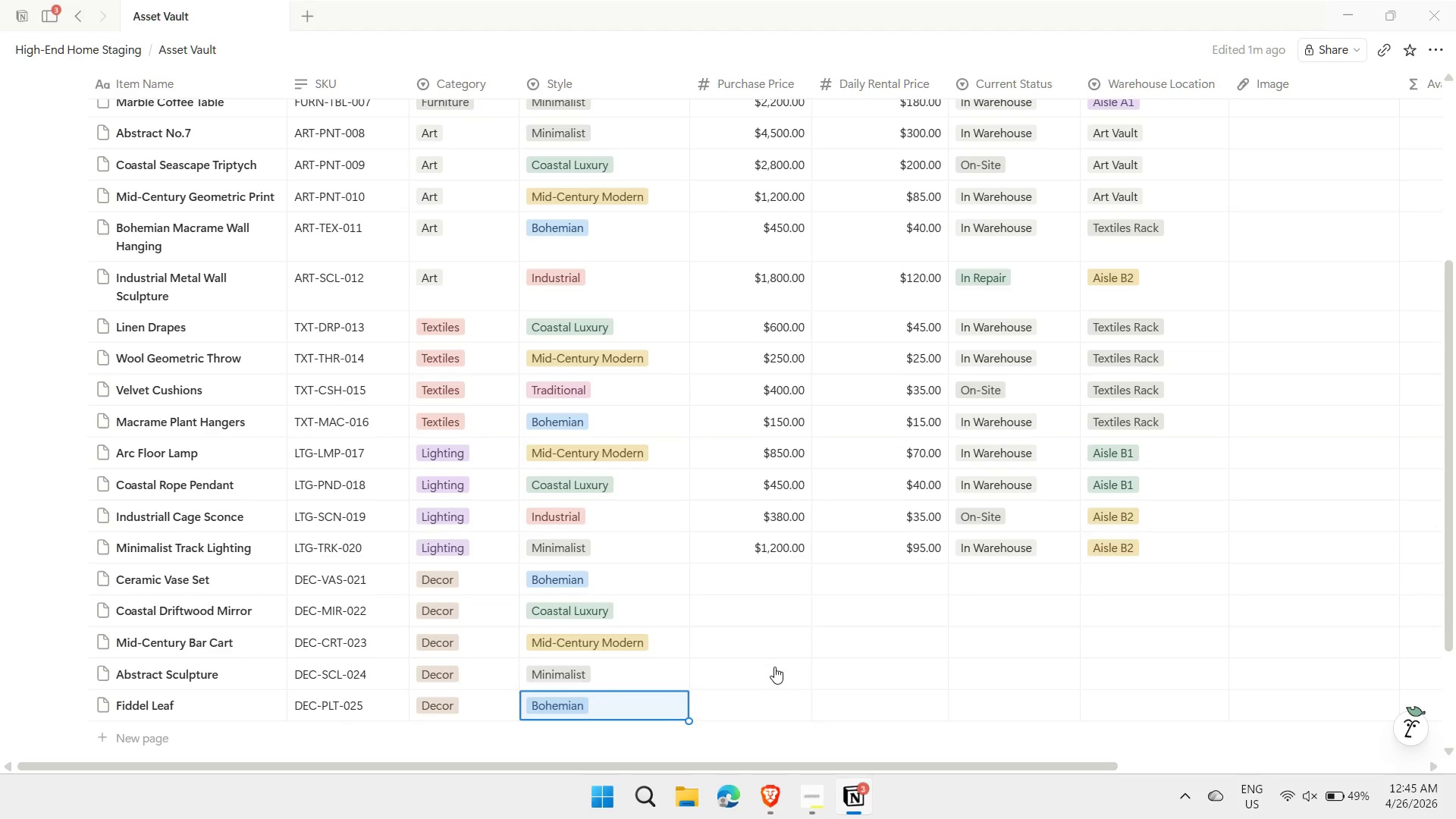 
key(ArrowRight)
 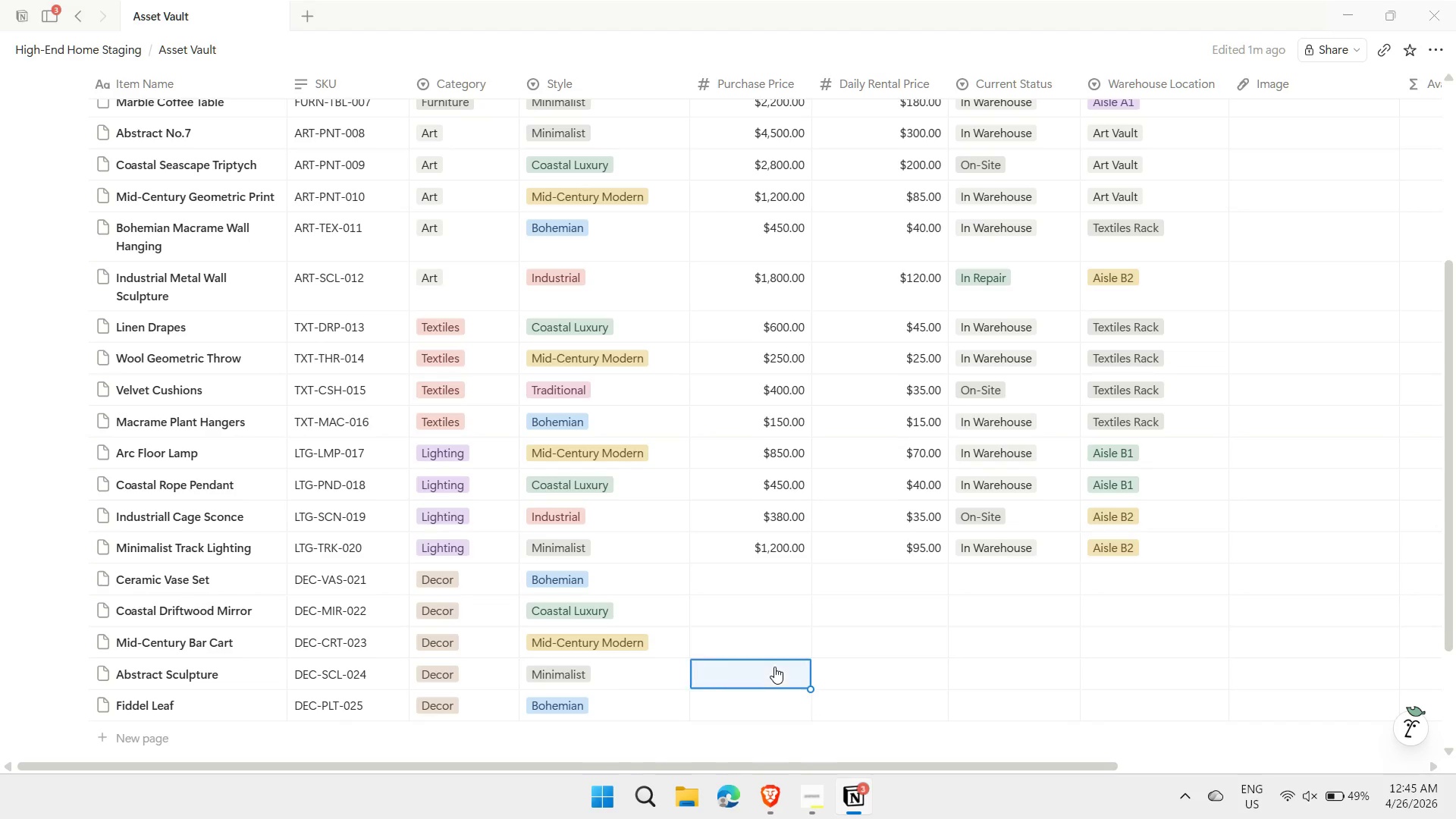 
key(ArrowUp)
 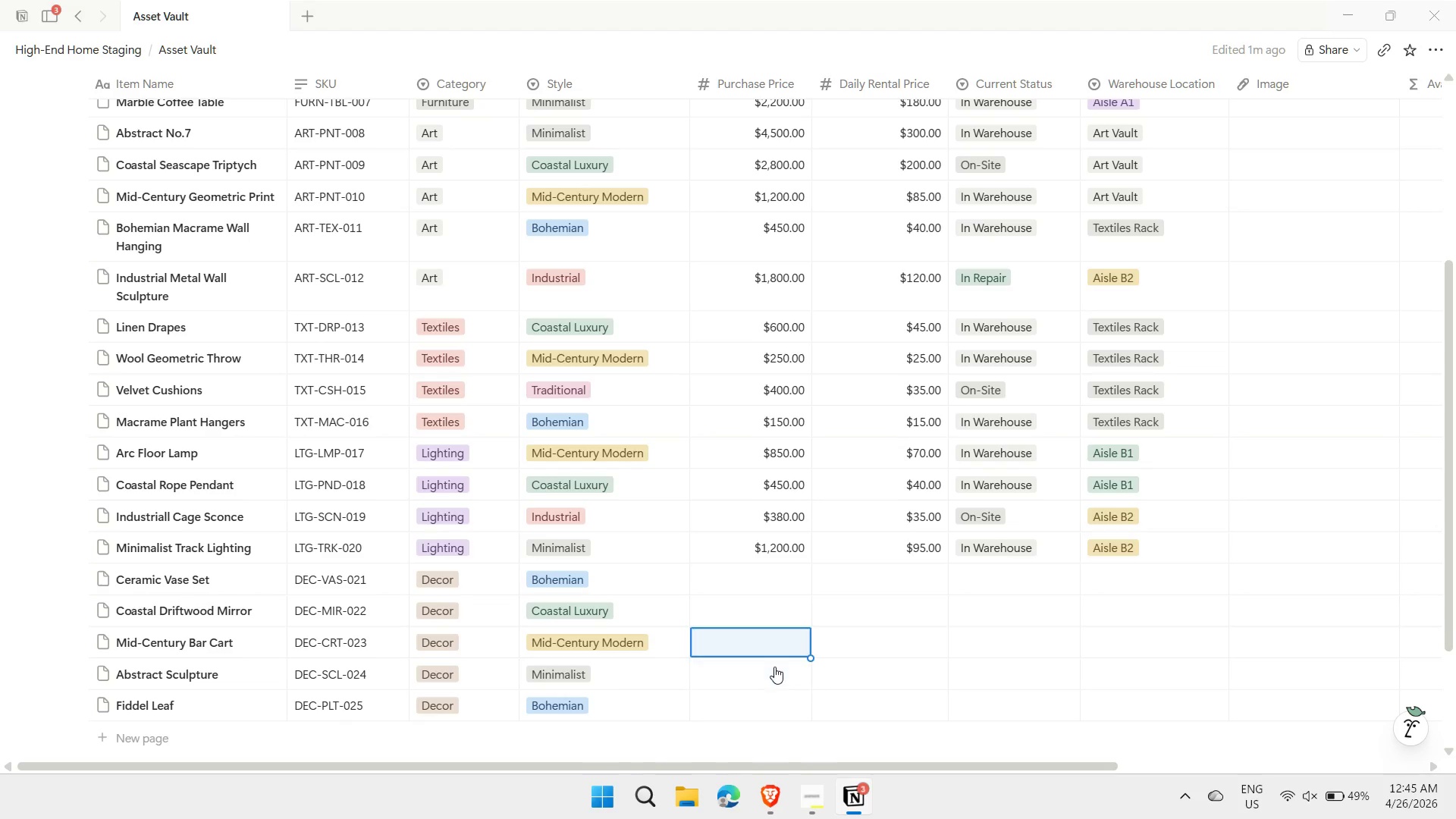 
key(ArrowUp)
 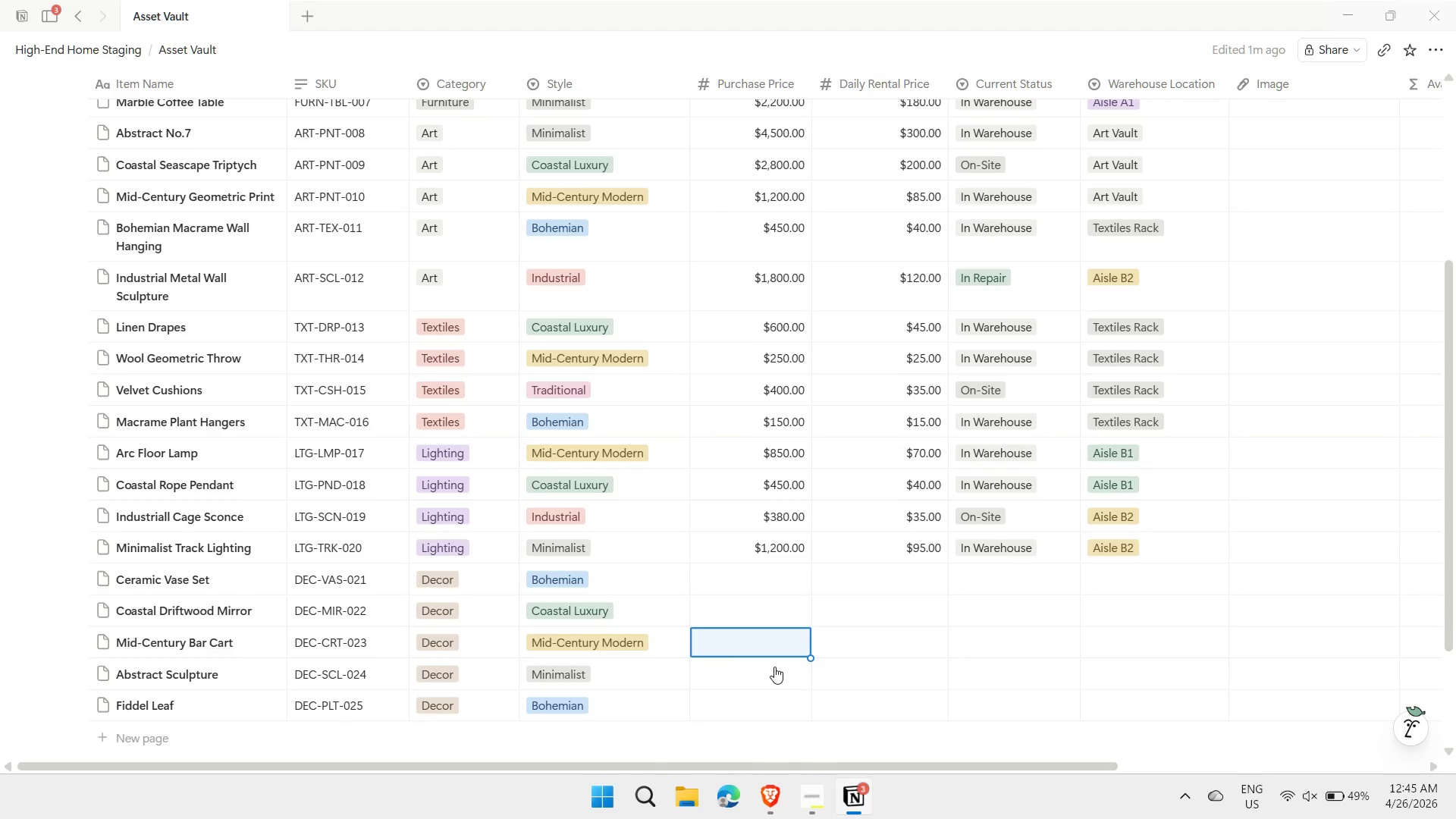 
key(ArrowUp)
 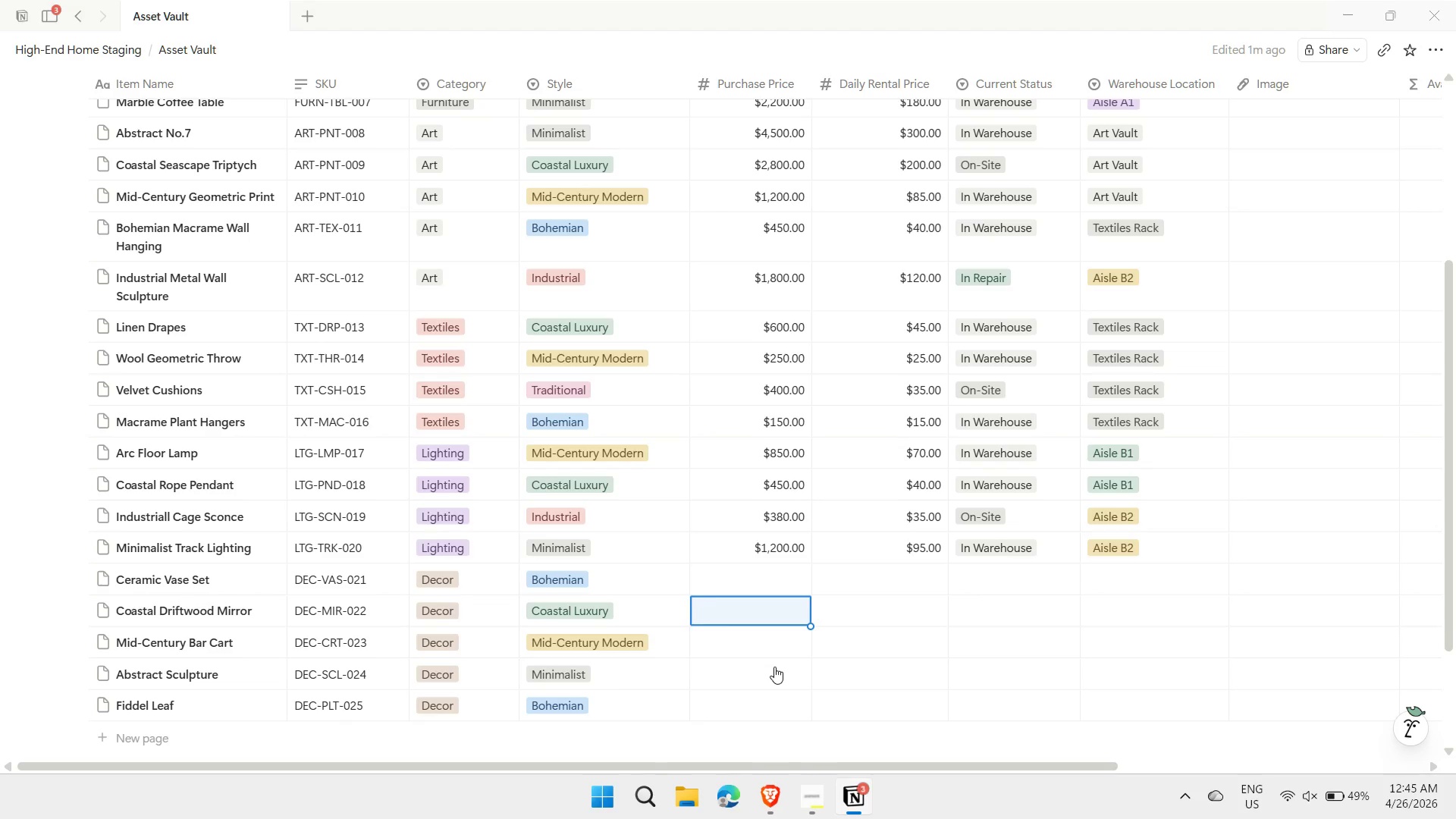 
key(ArrowUp)
 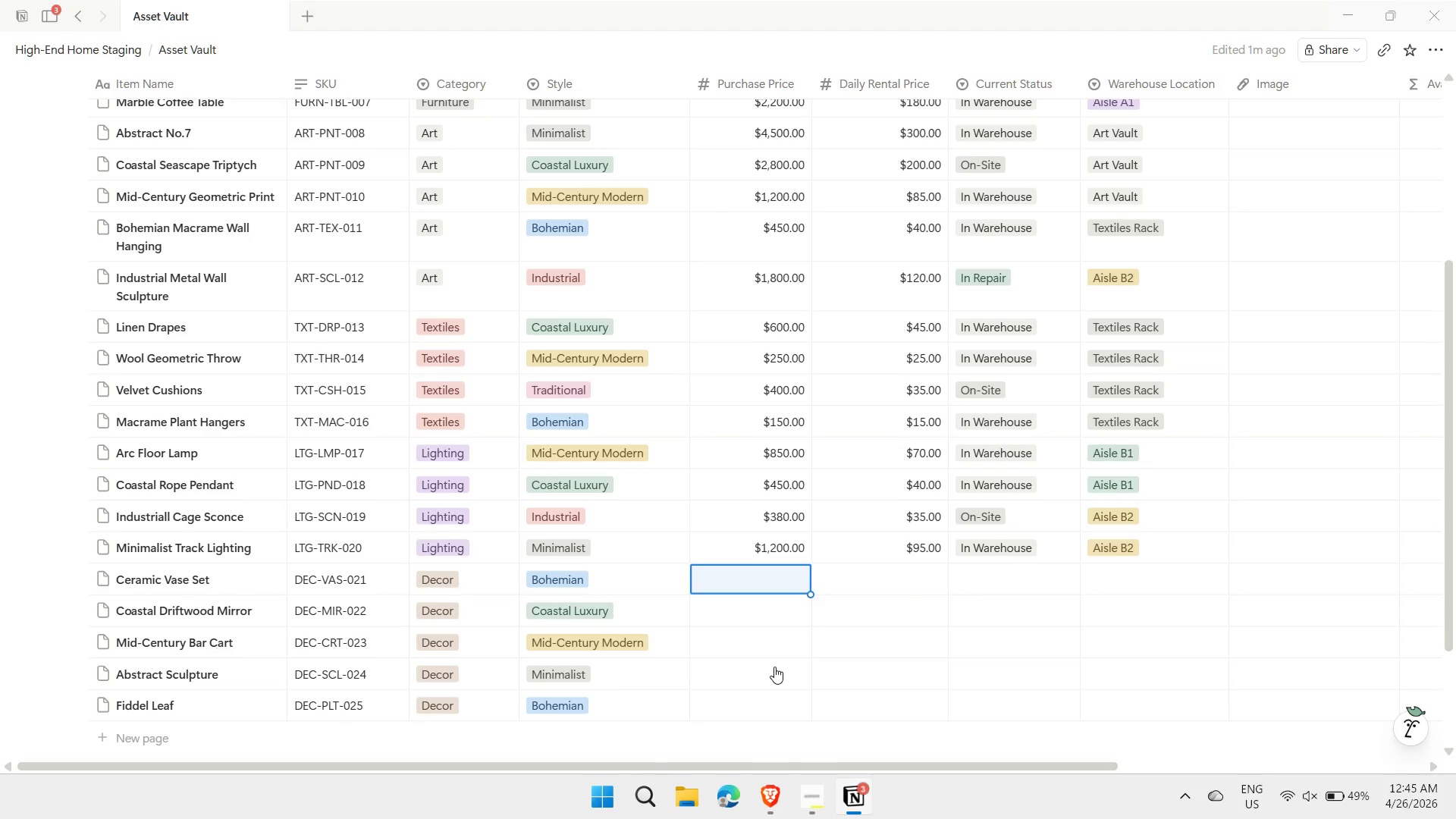 
type(180)
 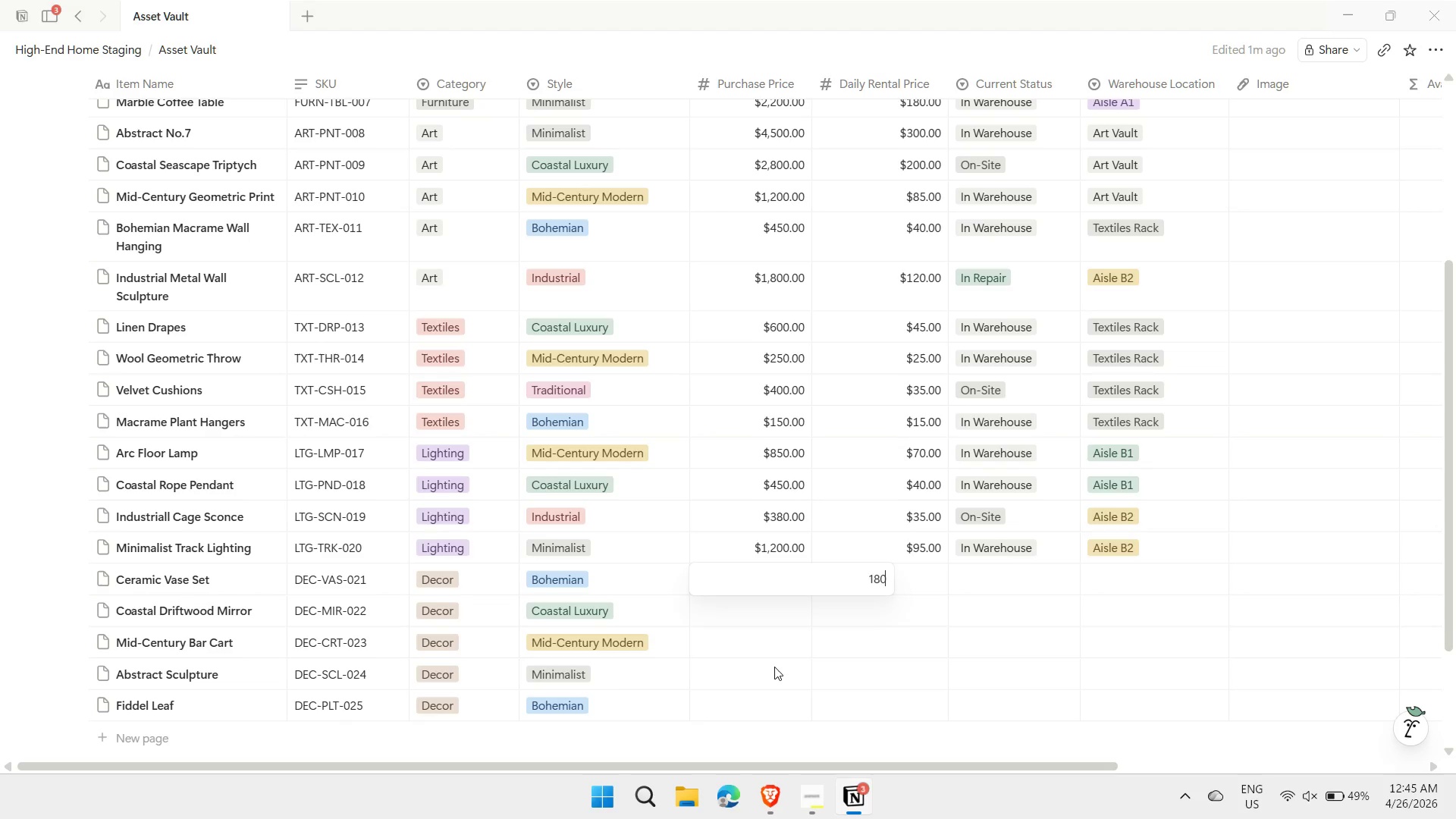 
key(Enter)
 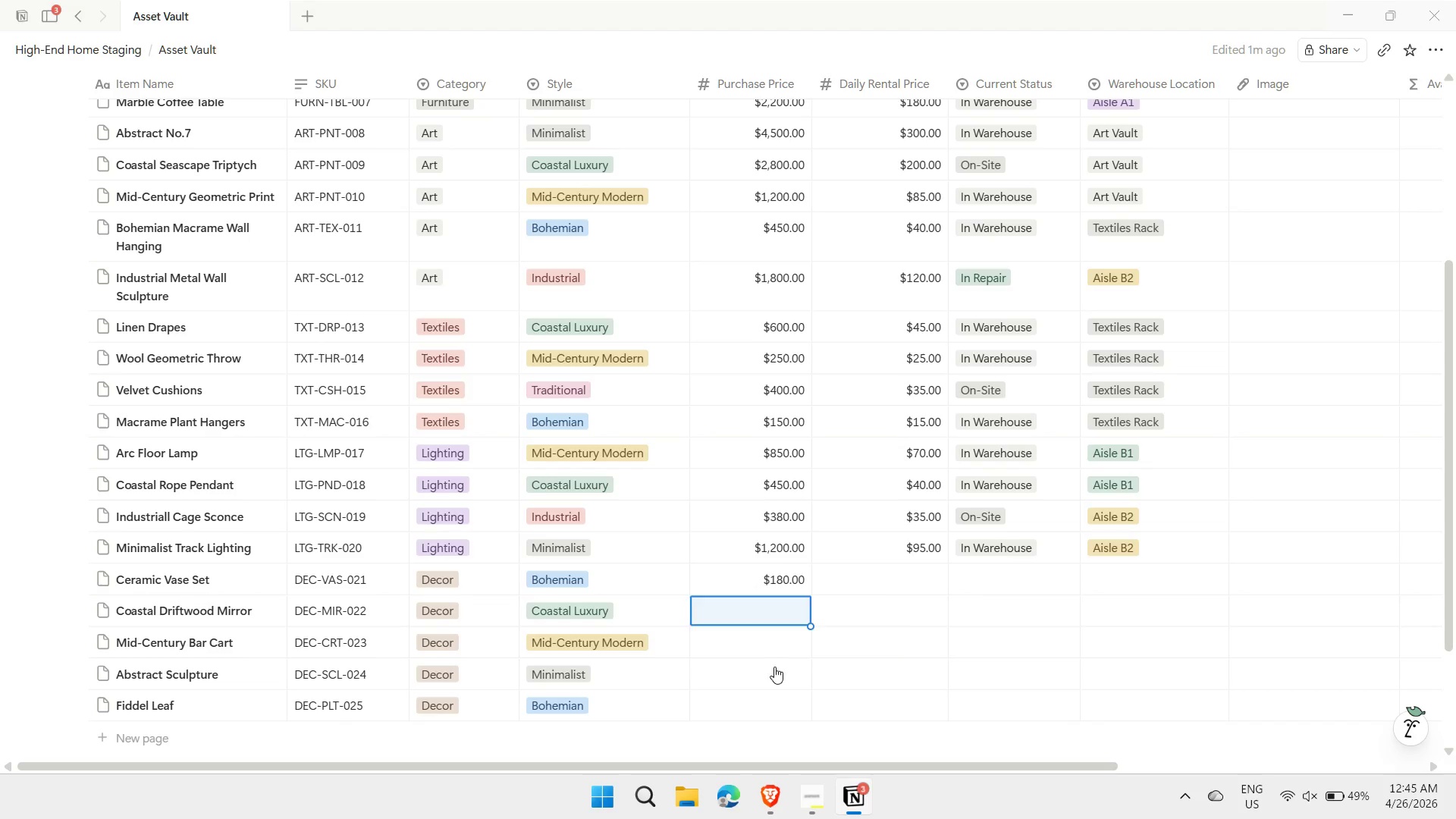 
type(350)
 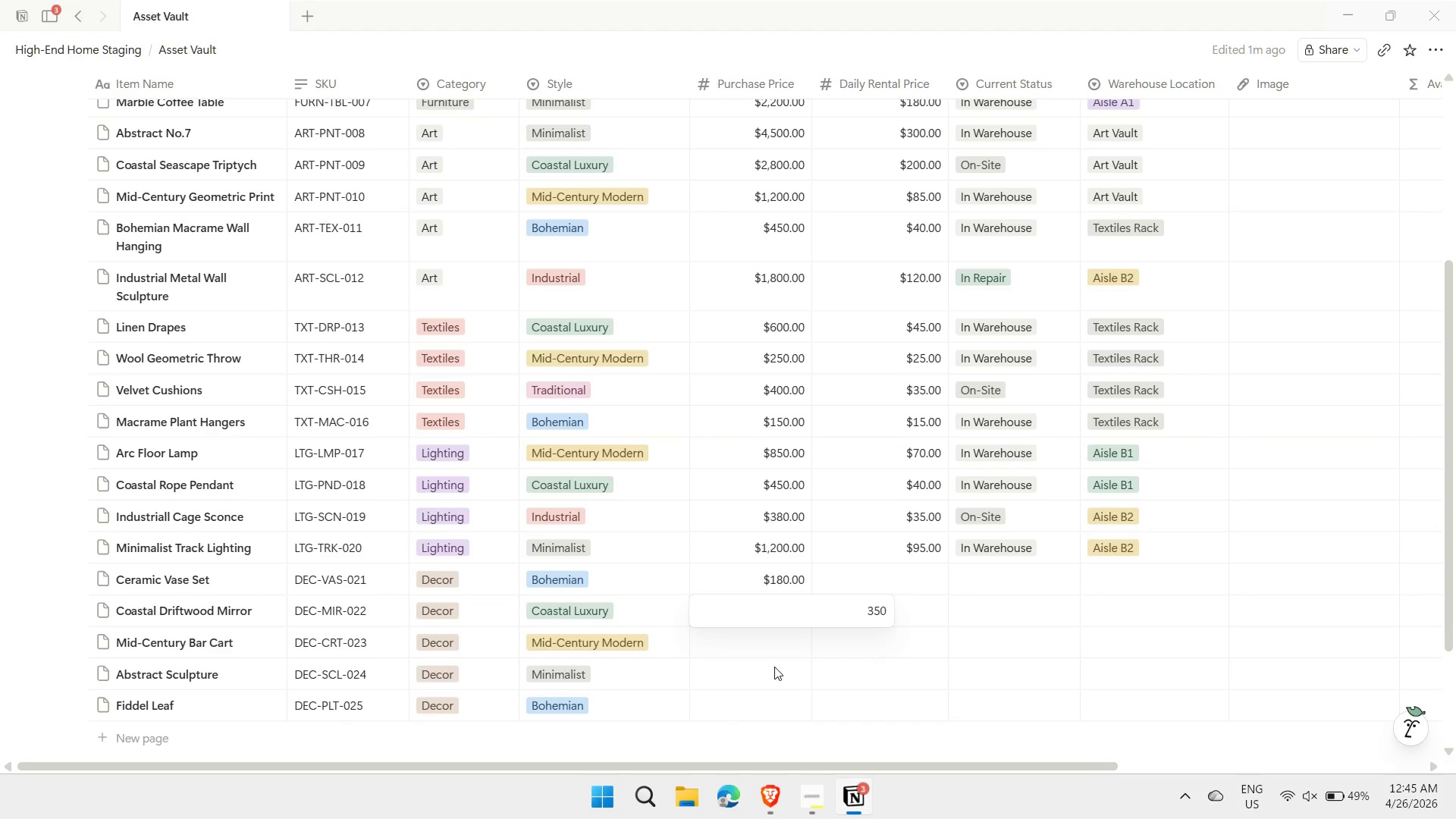 
key(Enter)
 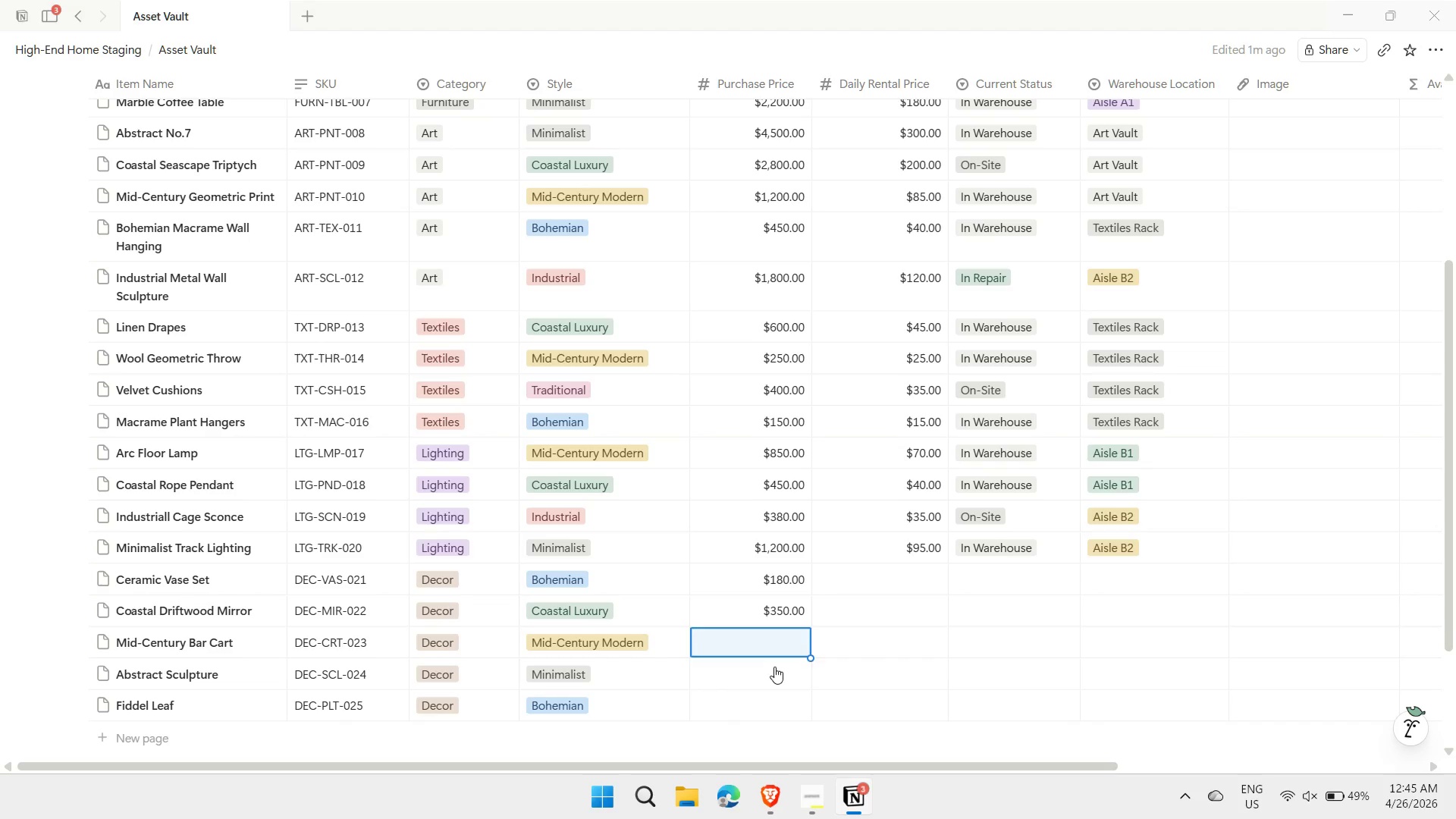 
type(750)
 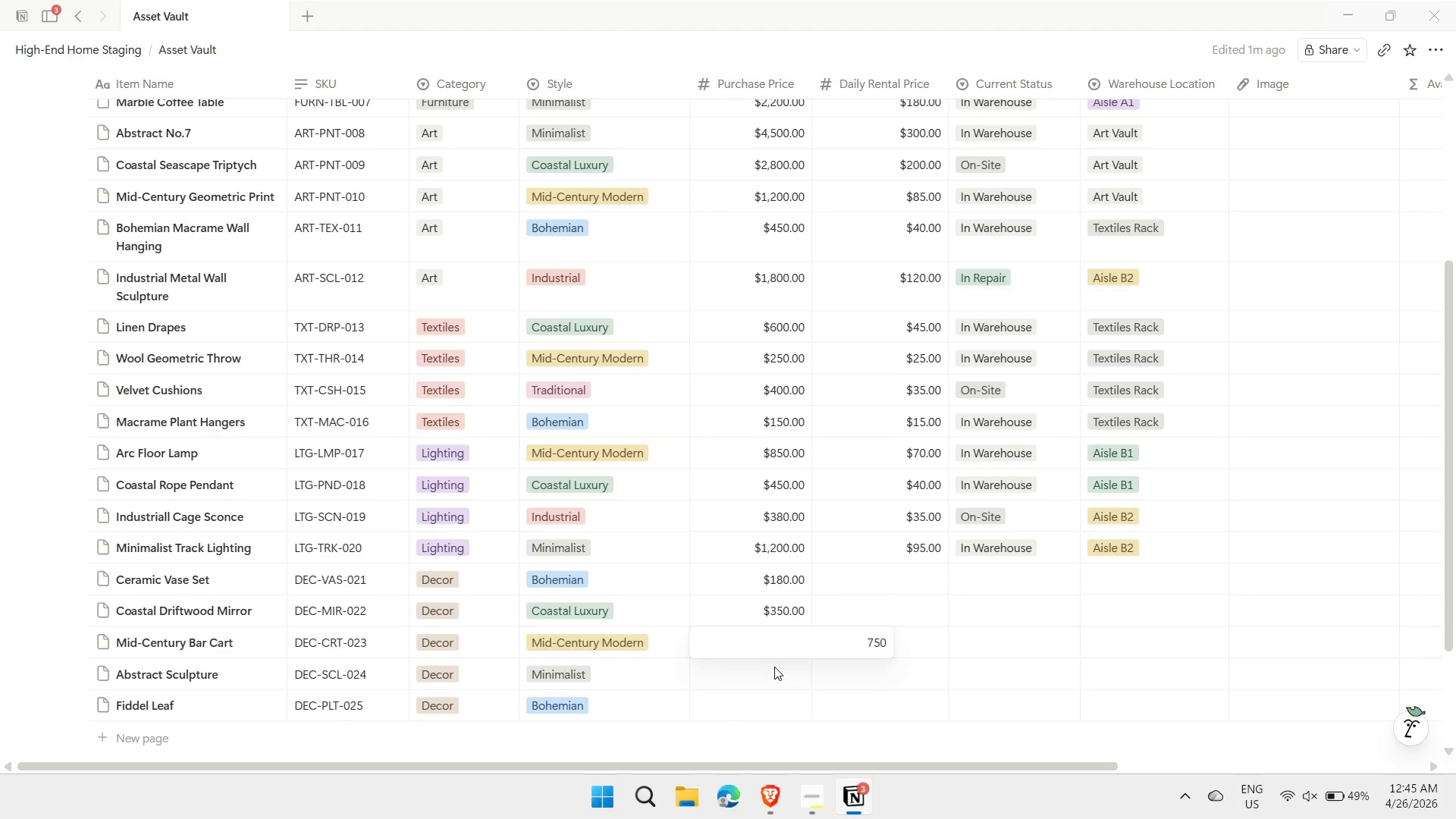 
key(Enter)
 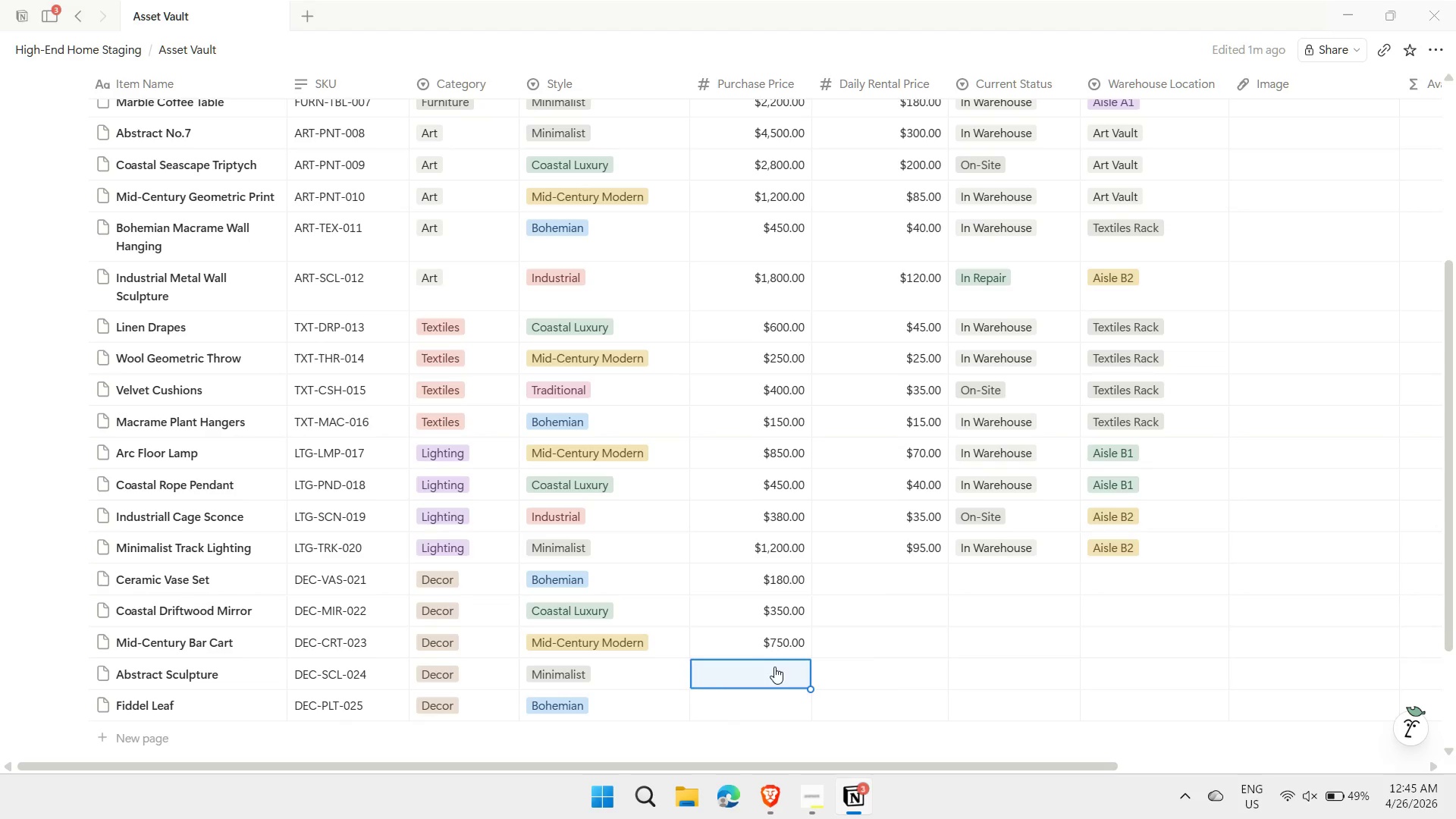 
type(900)
 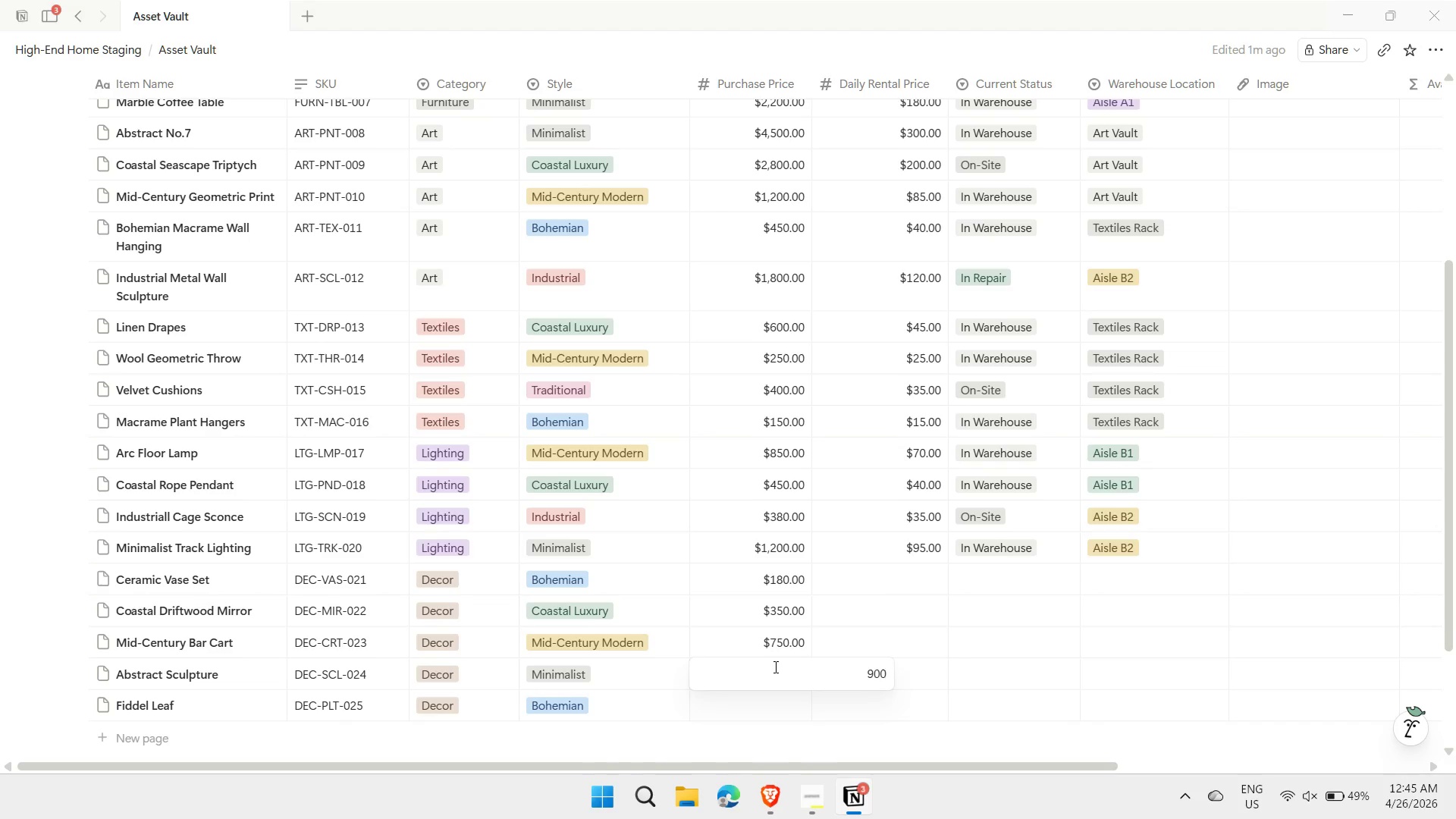 
key(Enter)
 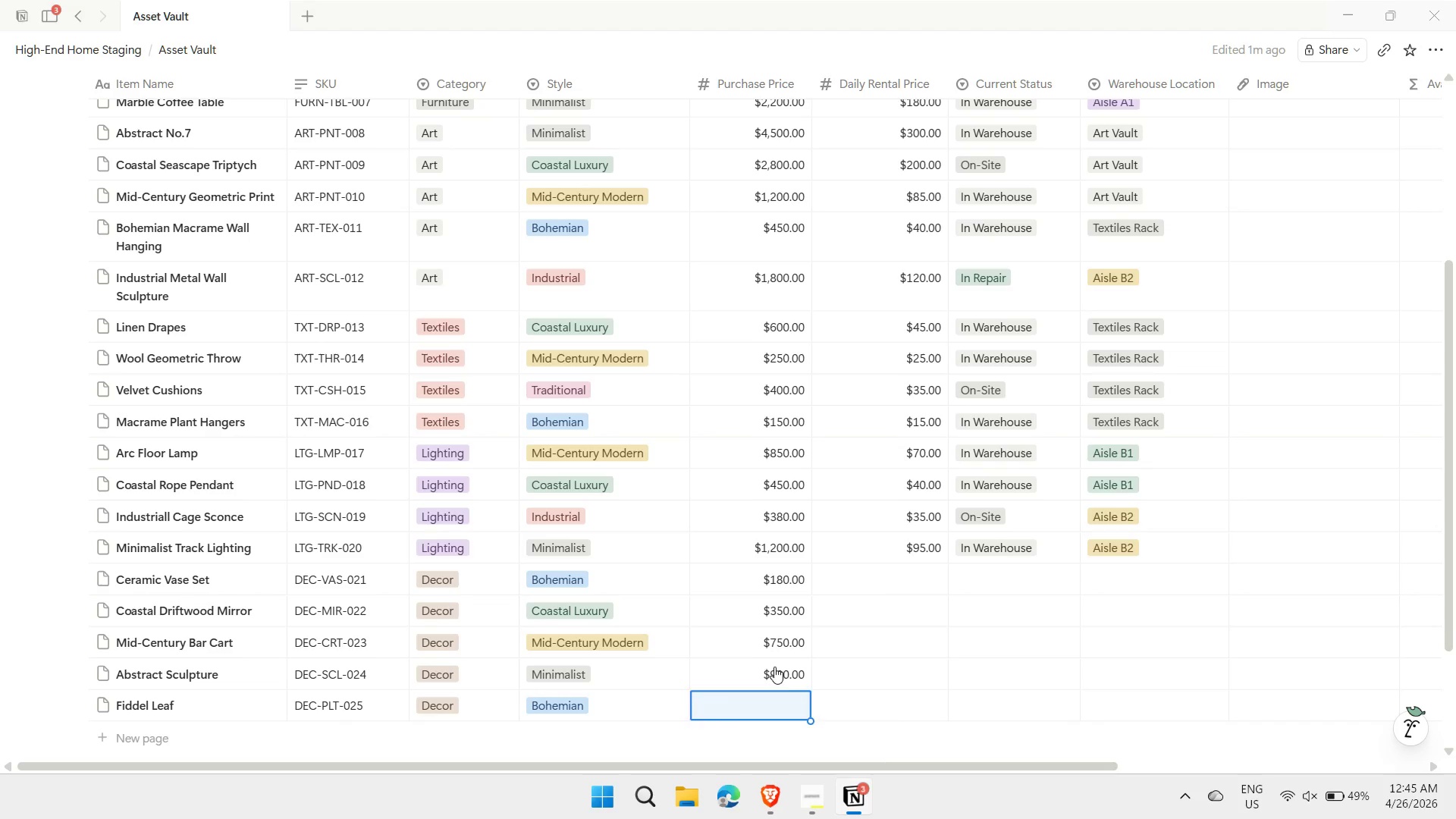 
type(200)
 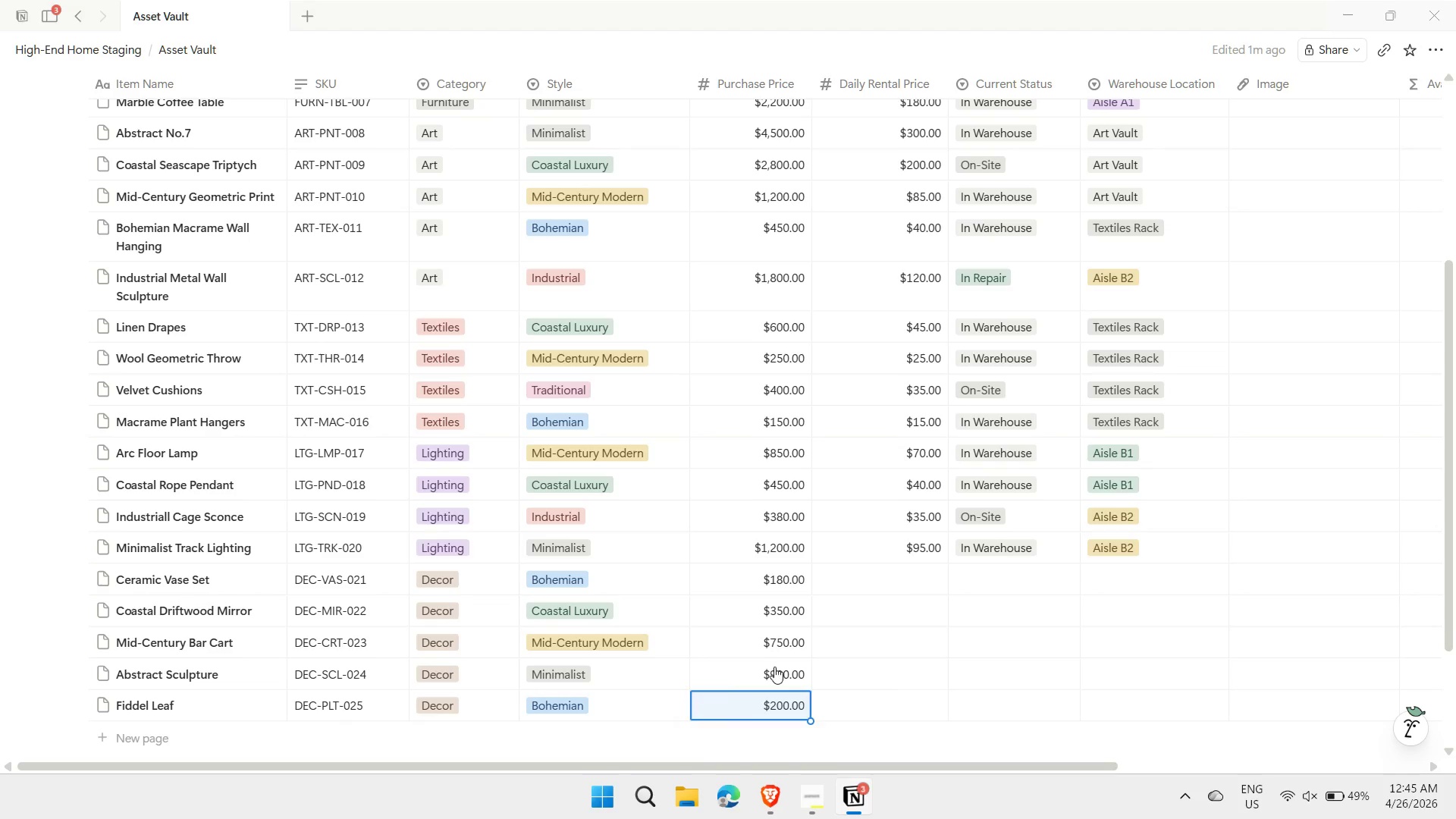 
key(Enter)
 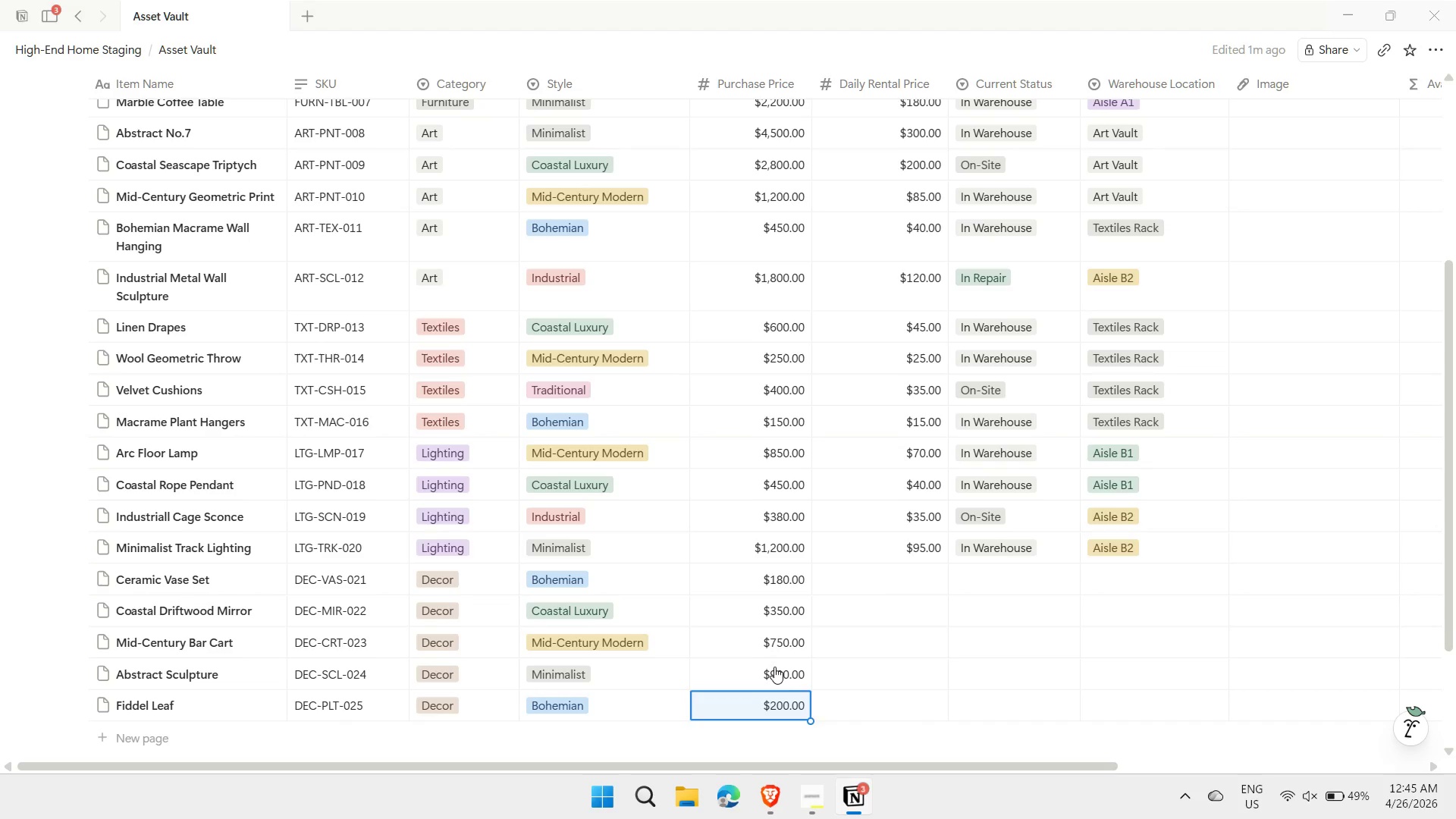 
key(ArrowRight)
 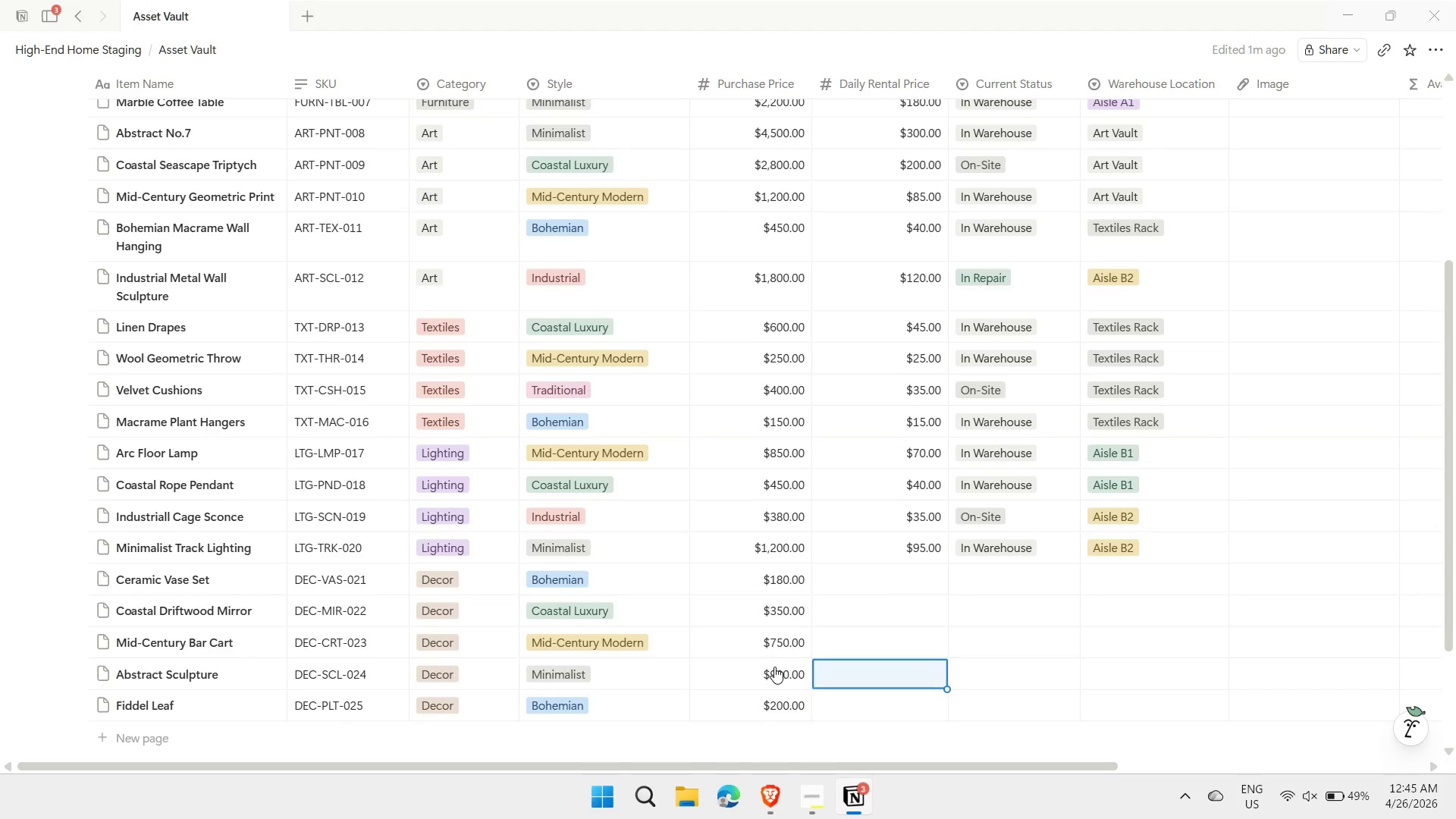 
key(ArrowUp)
 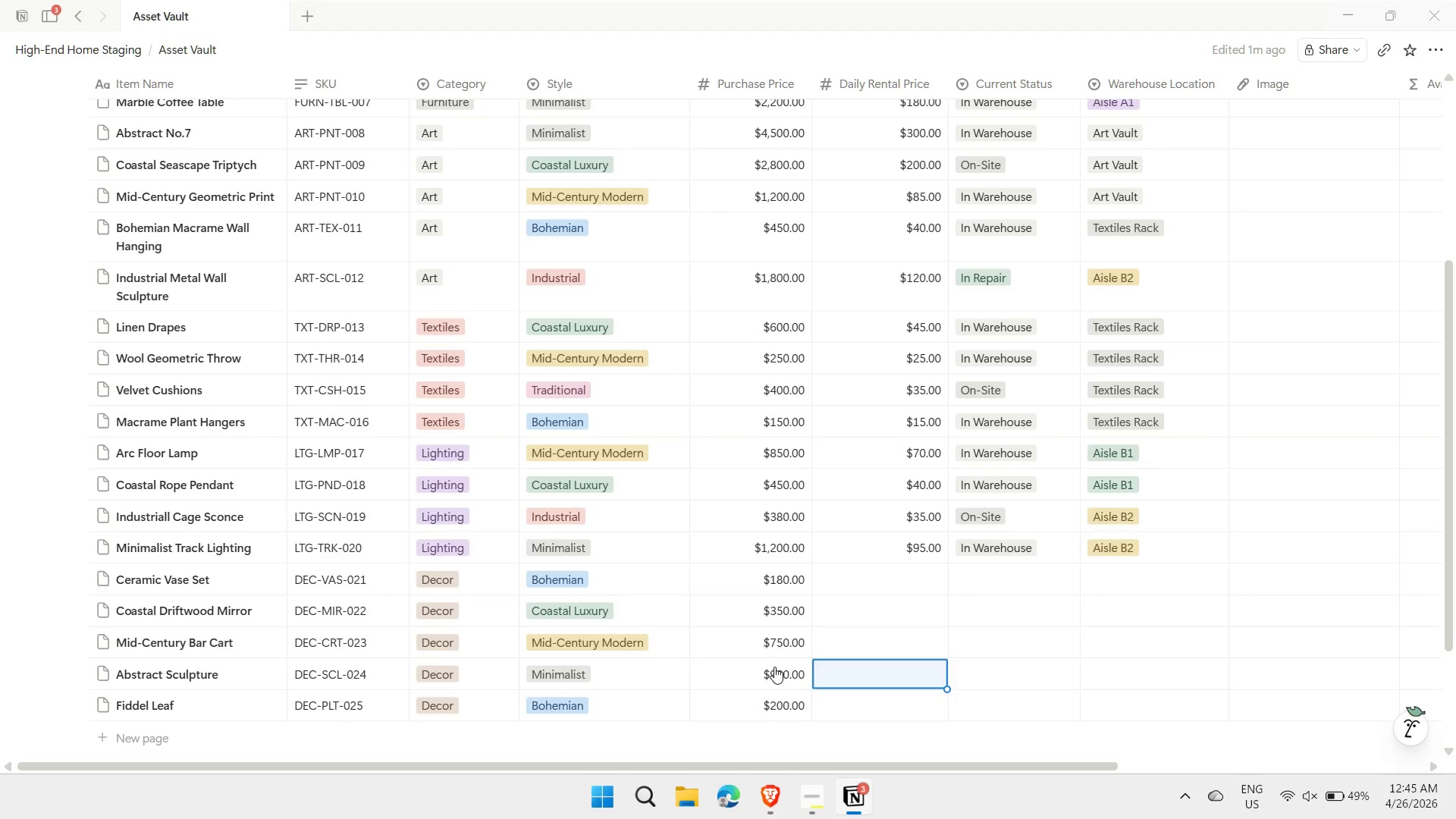 
key(ArrowUp)
 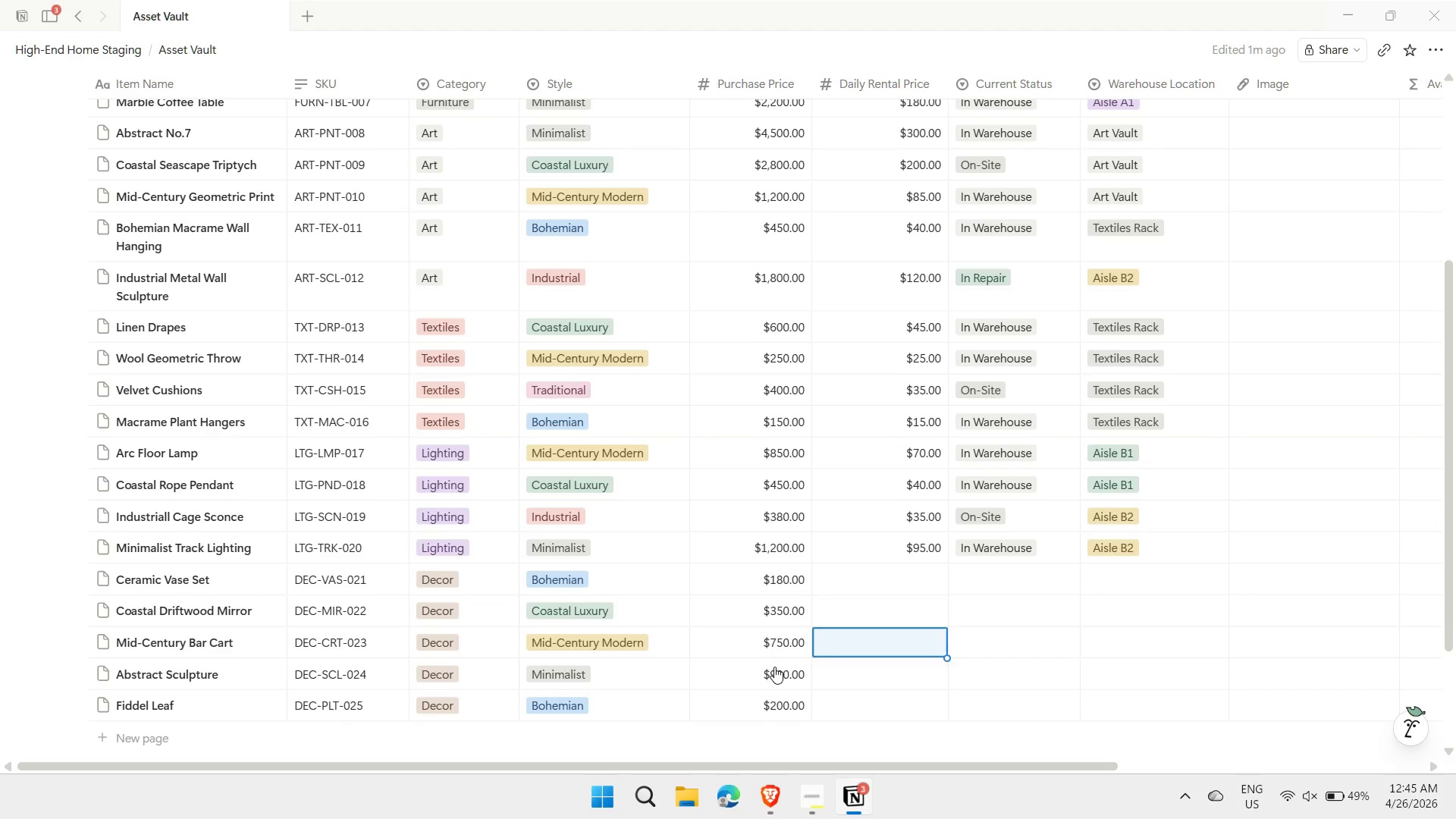 
key(ArrowUp)
 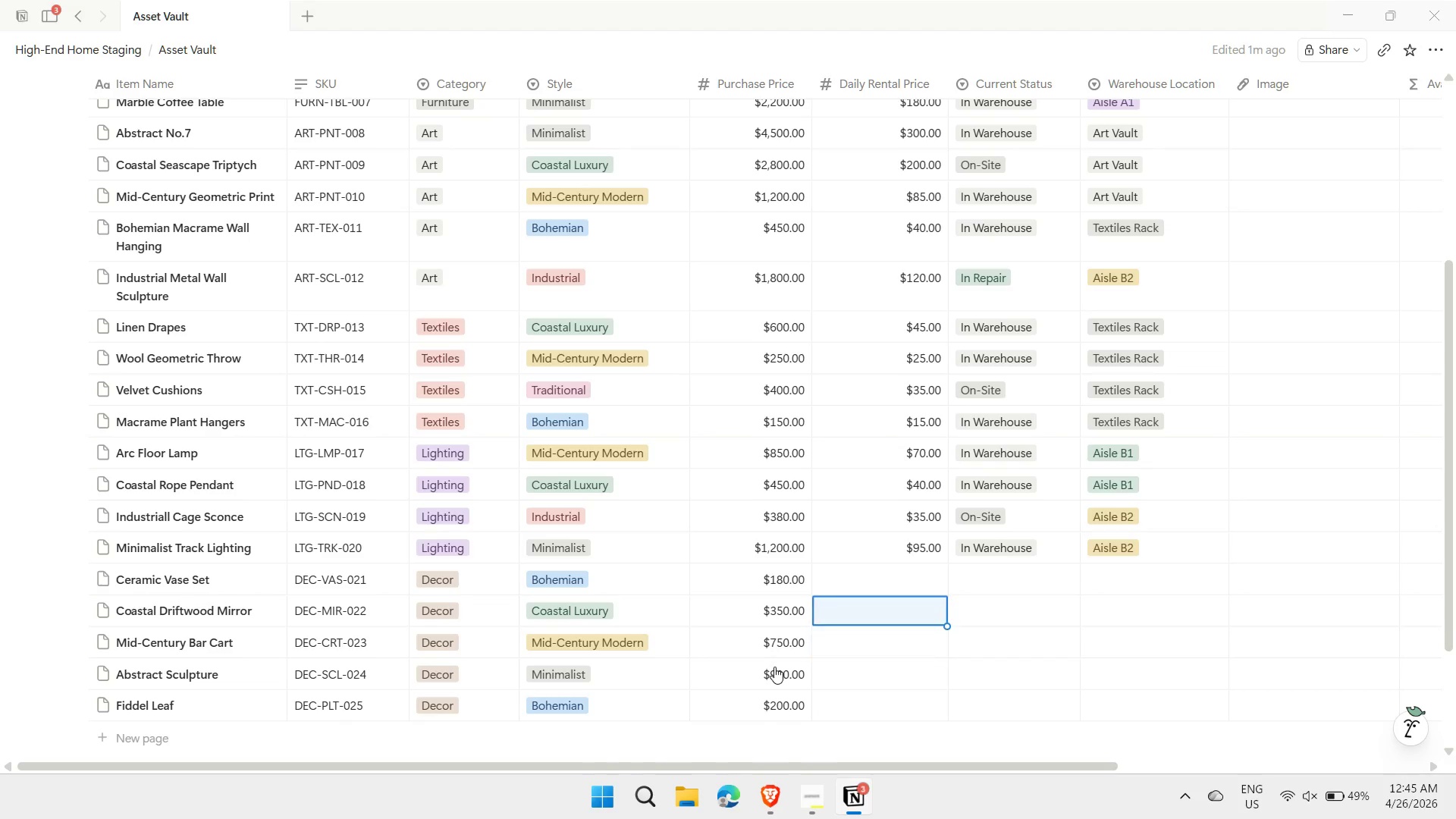 
key(ArrowUp)
 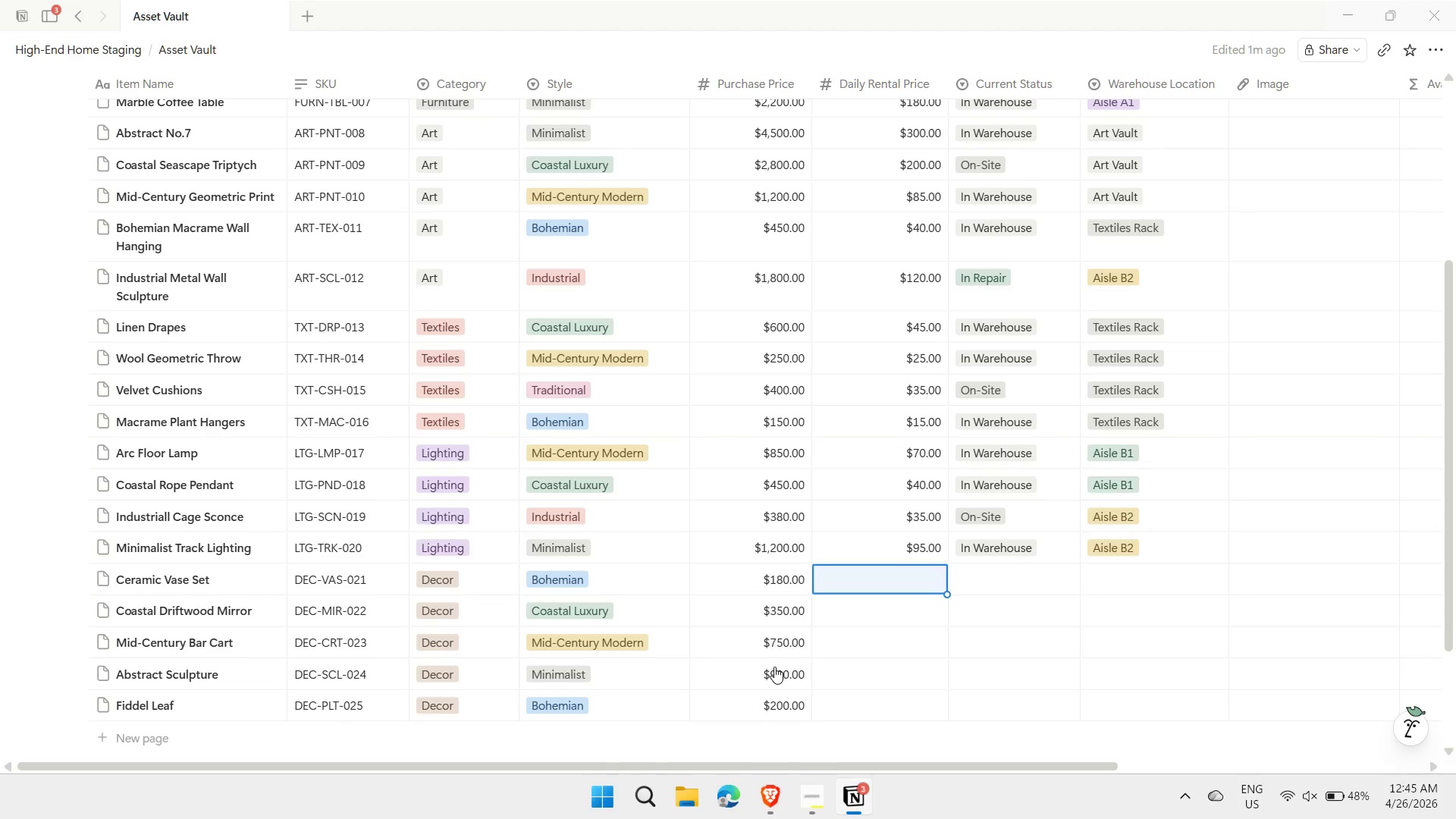 
type(20)
 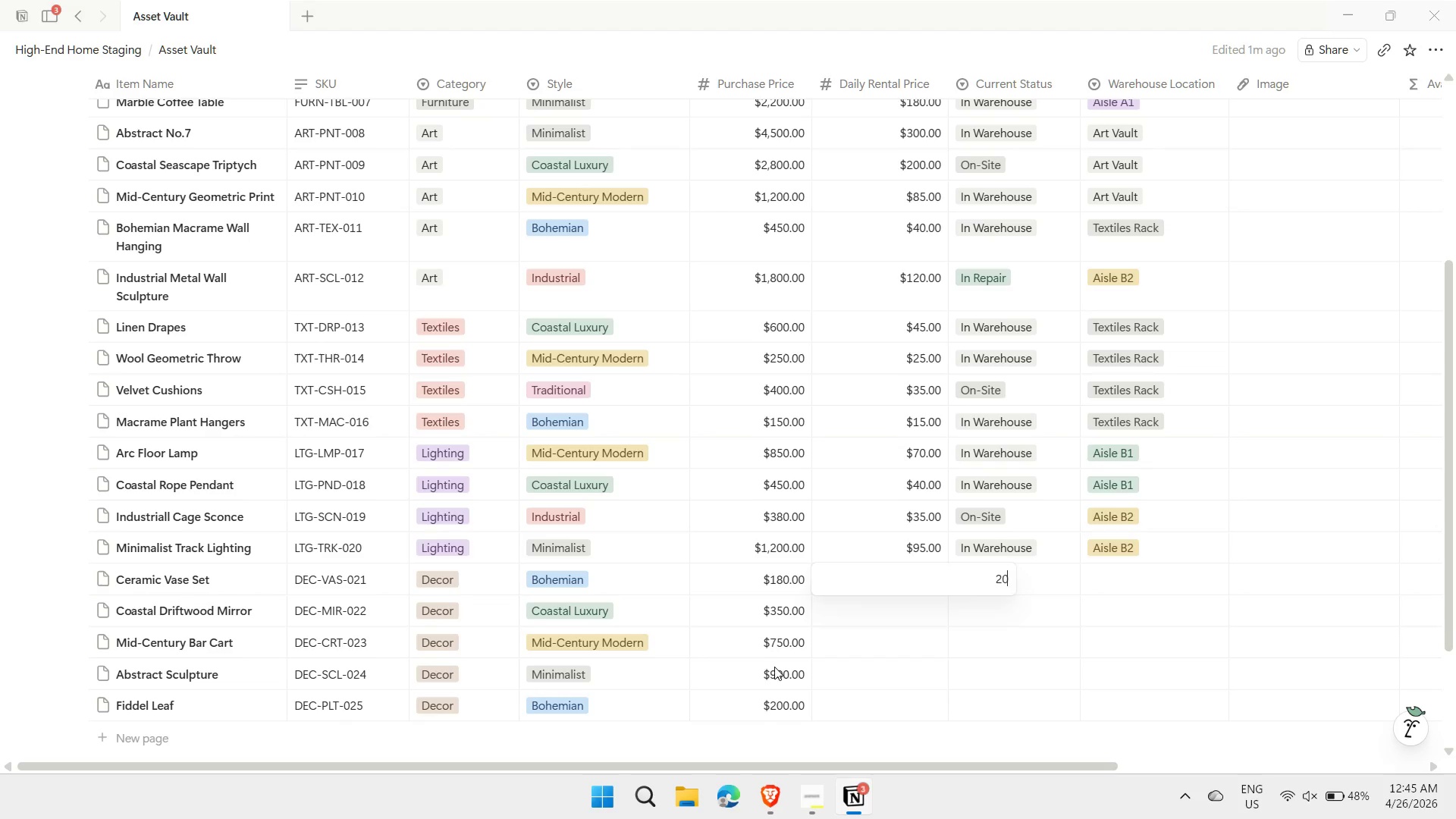 
key(Enter)
 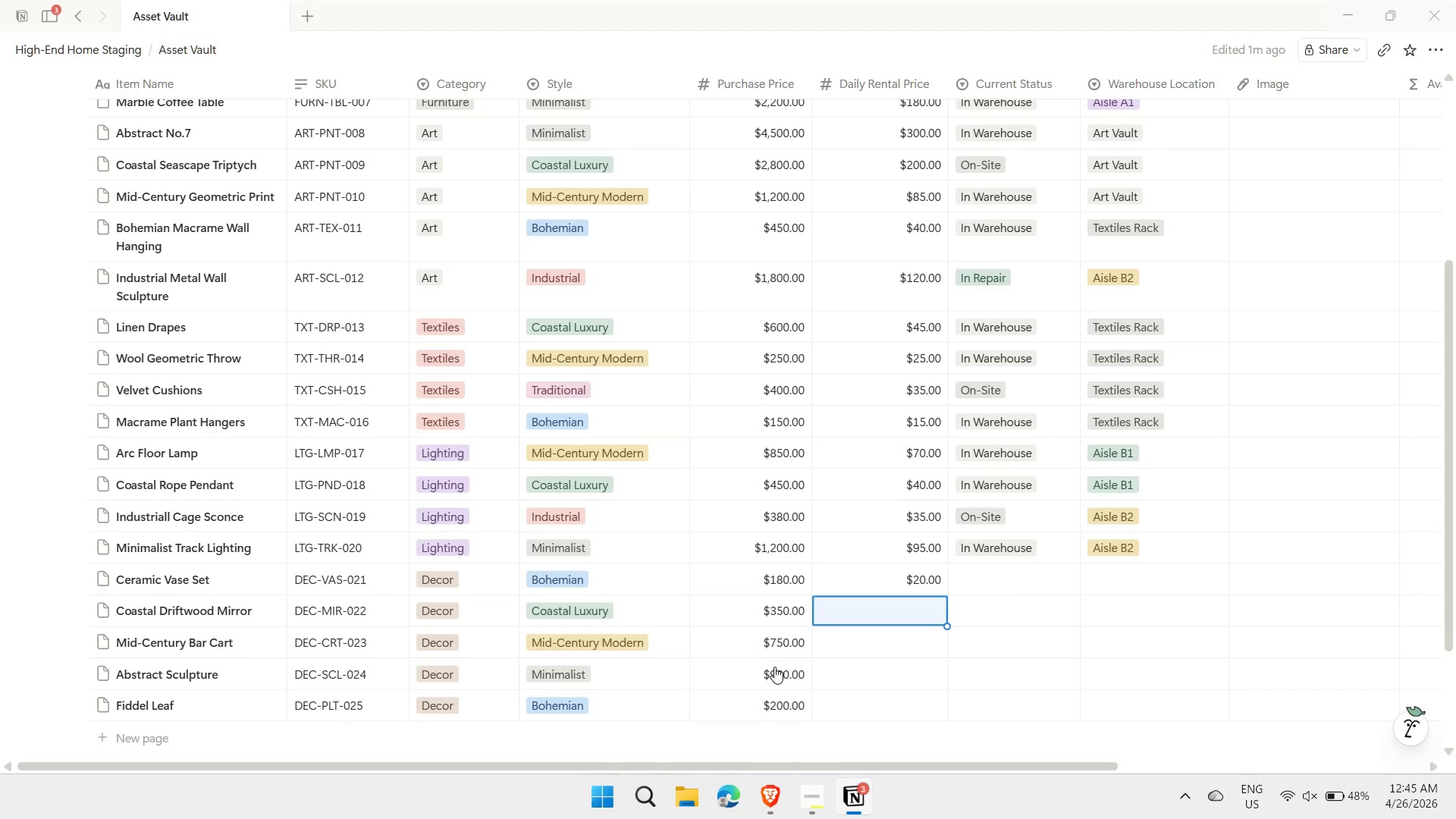 
type(30)
 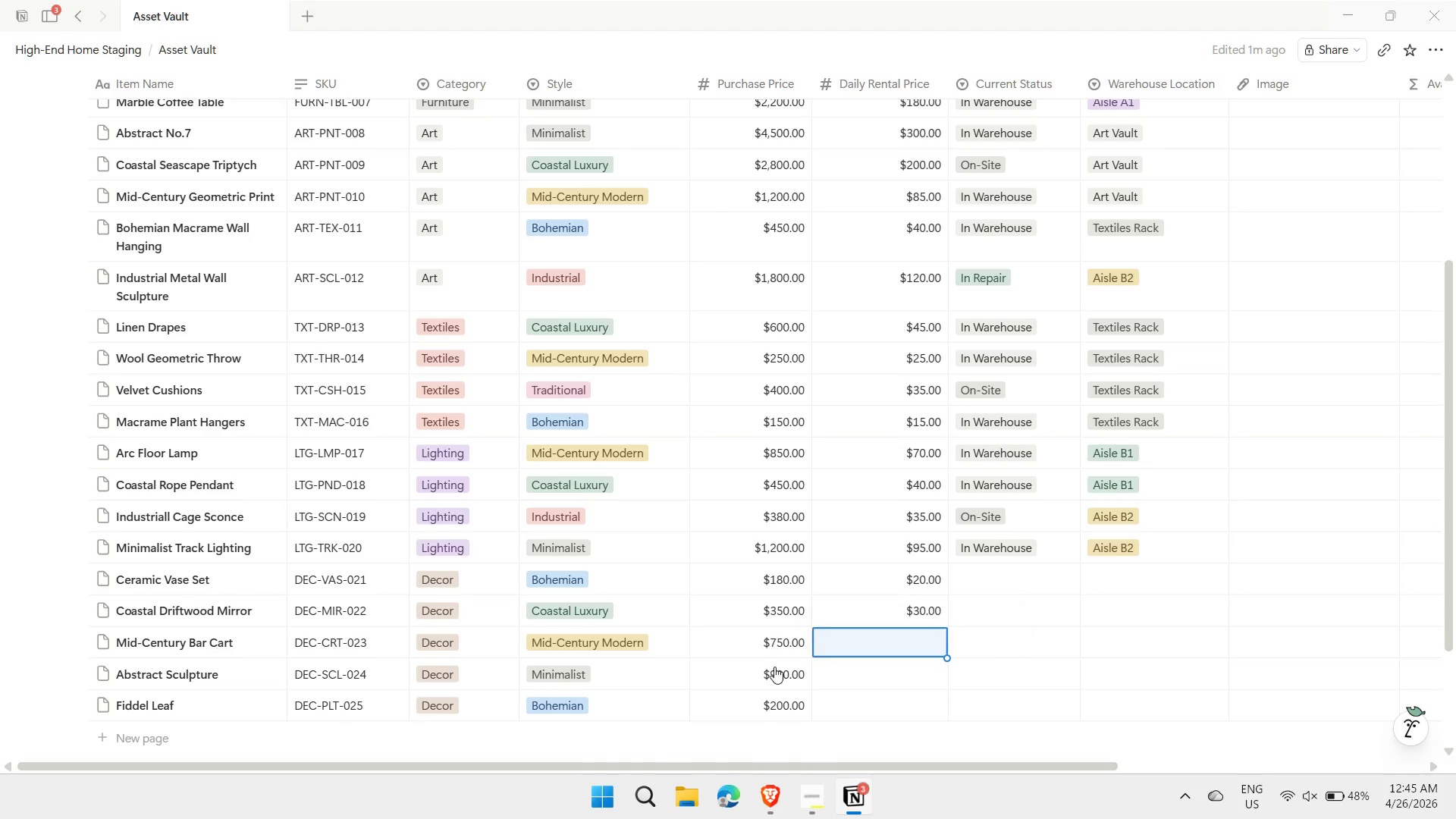 
key(Enter)
 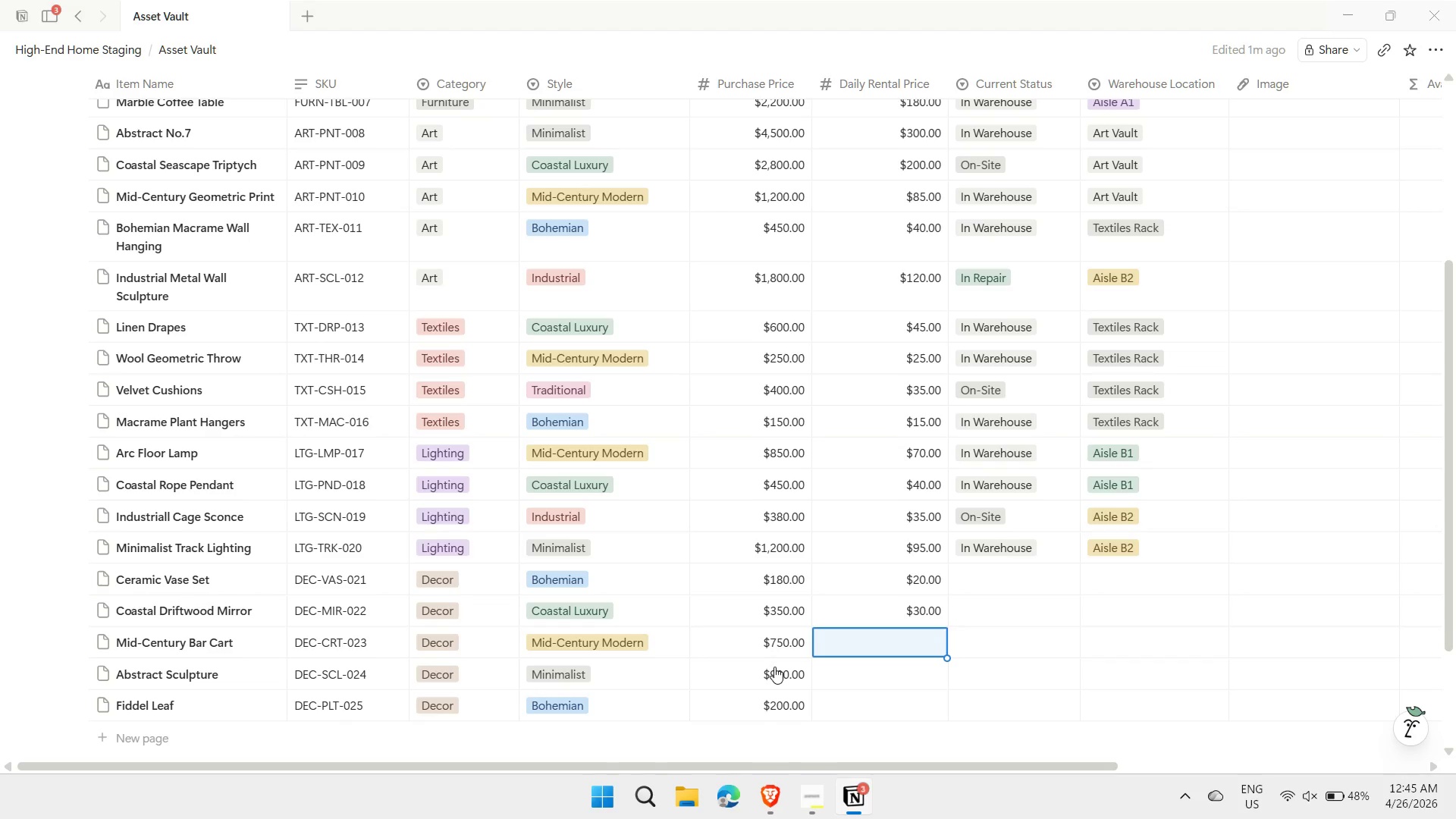 
type(65)
 